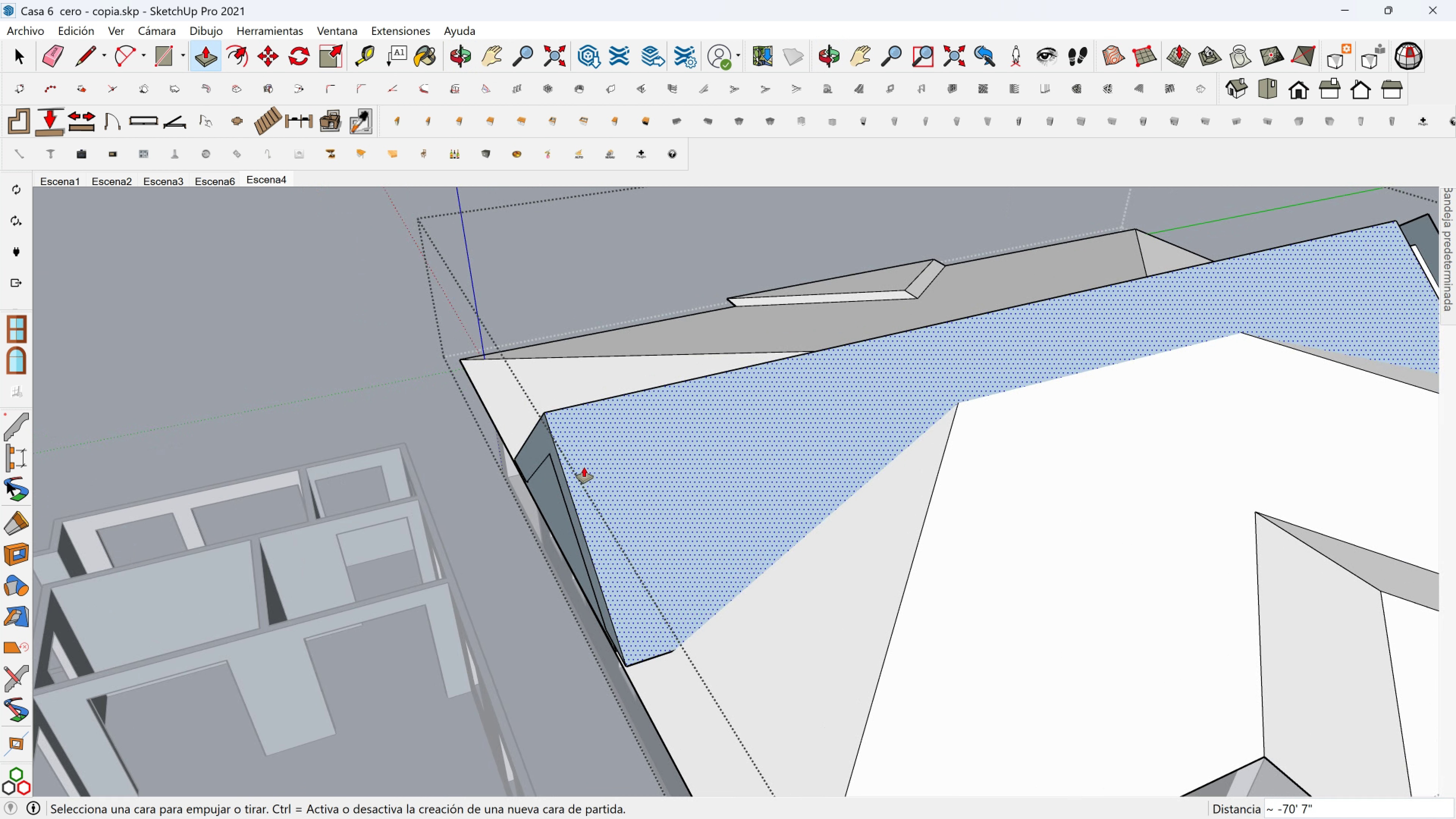 
scroll: coordinate [584, 467], scroll_direction: up, amount: 2.0
 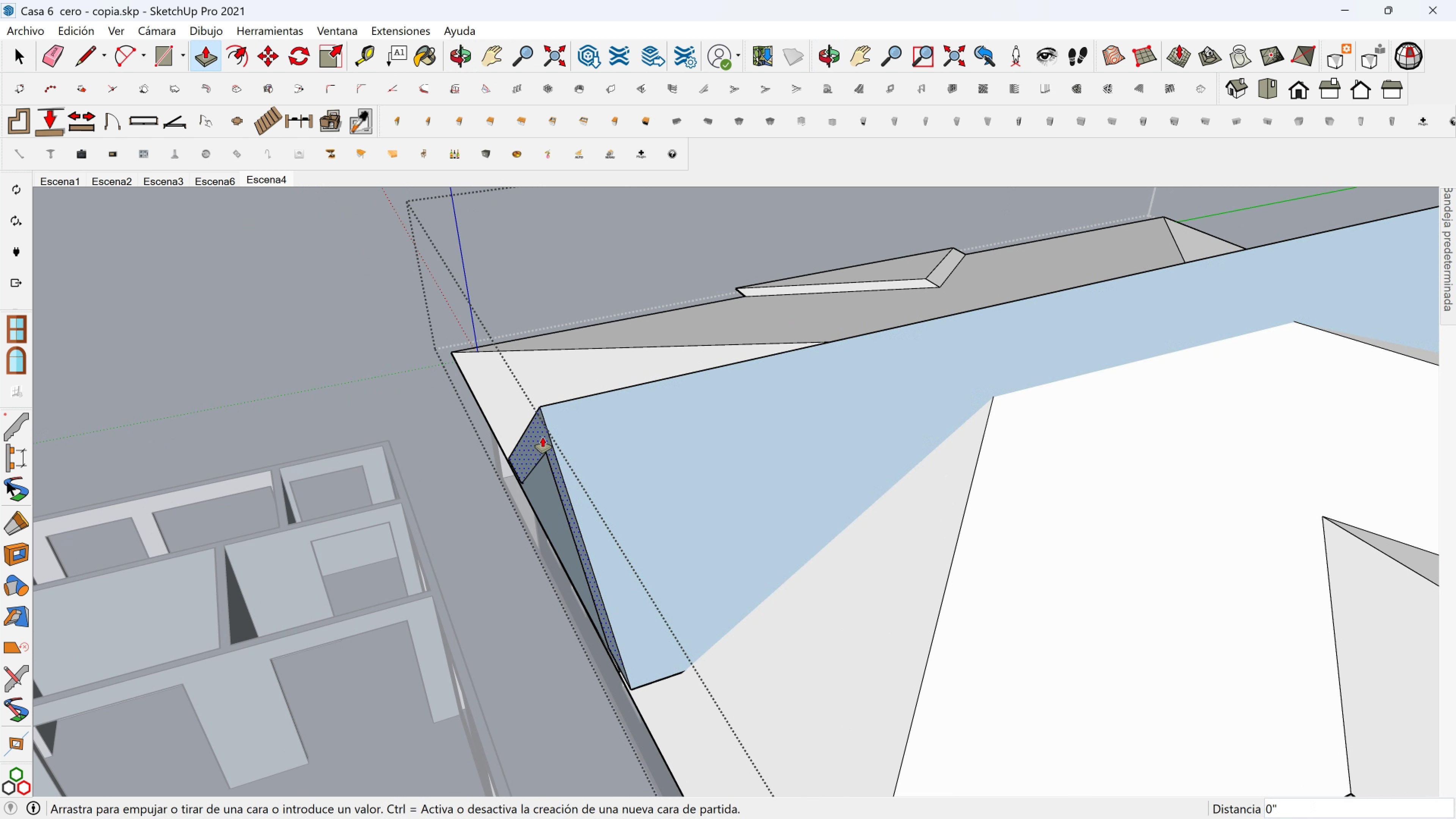 
left_click([543, 437])
 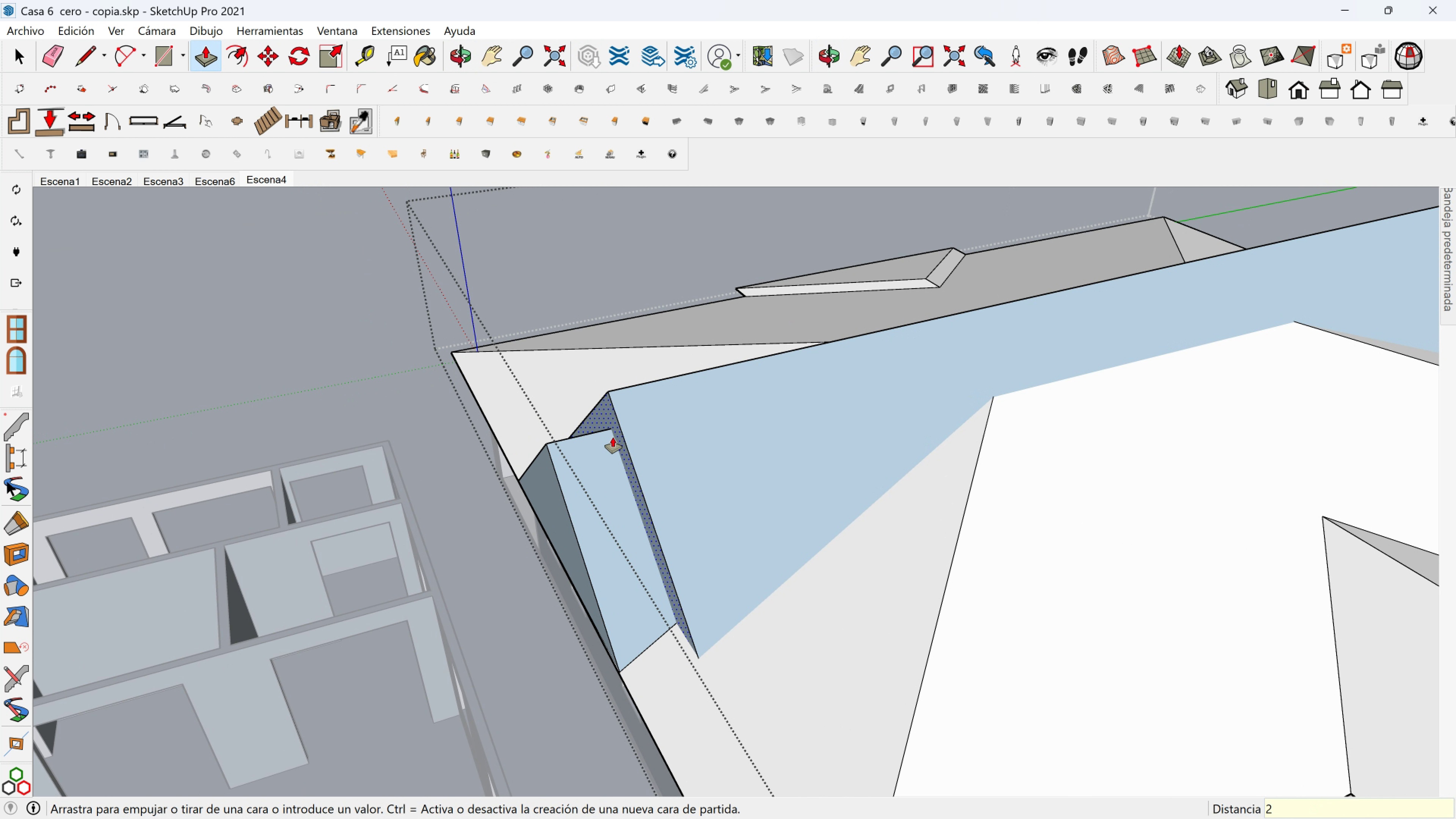 
type(24)
 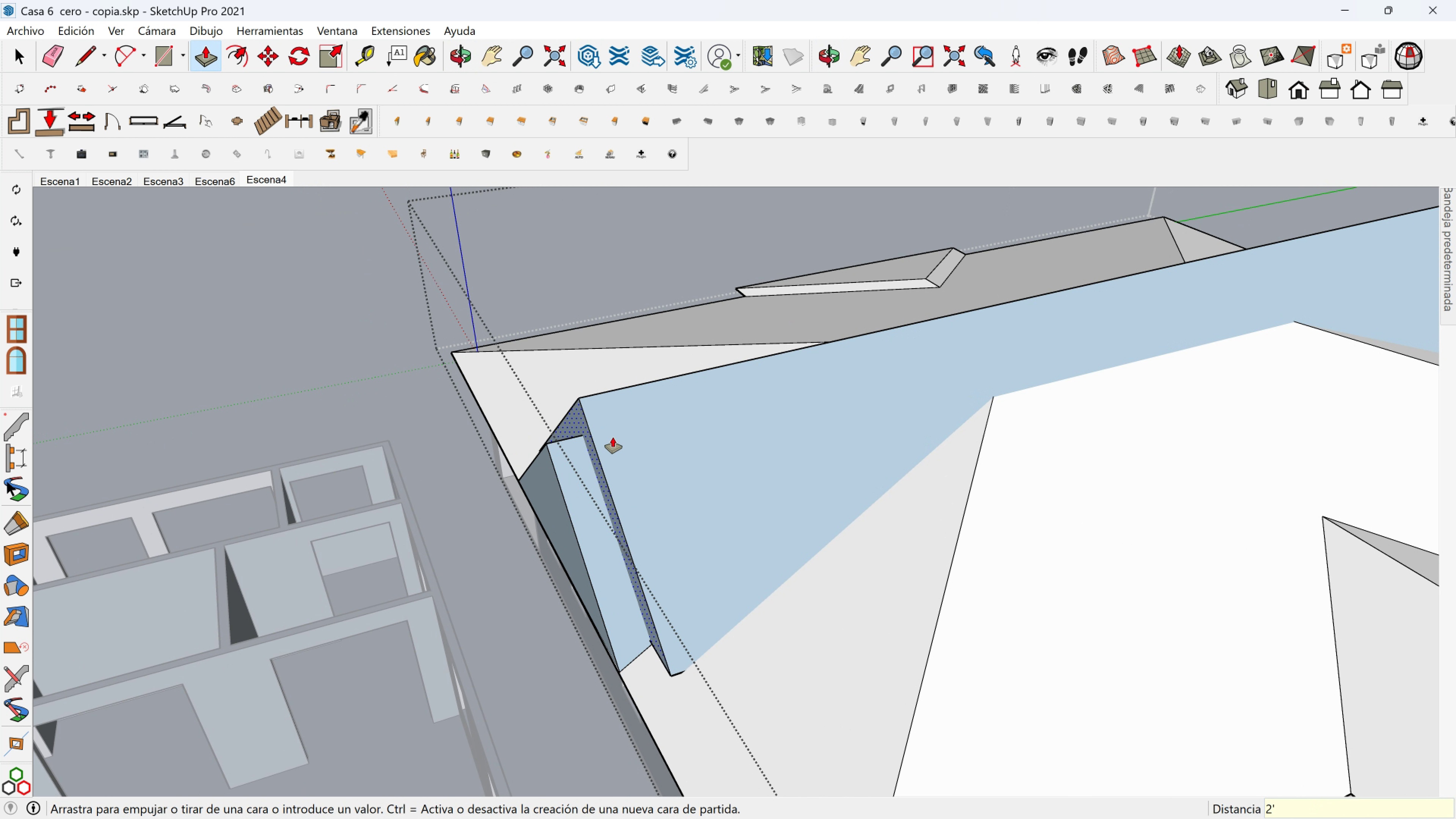 
key(Enter)
 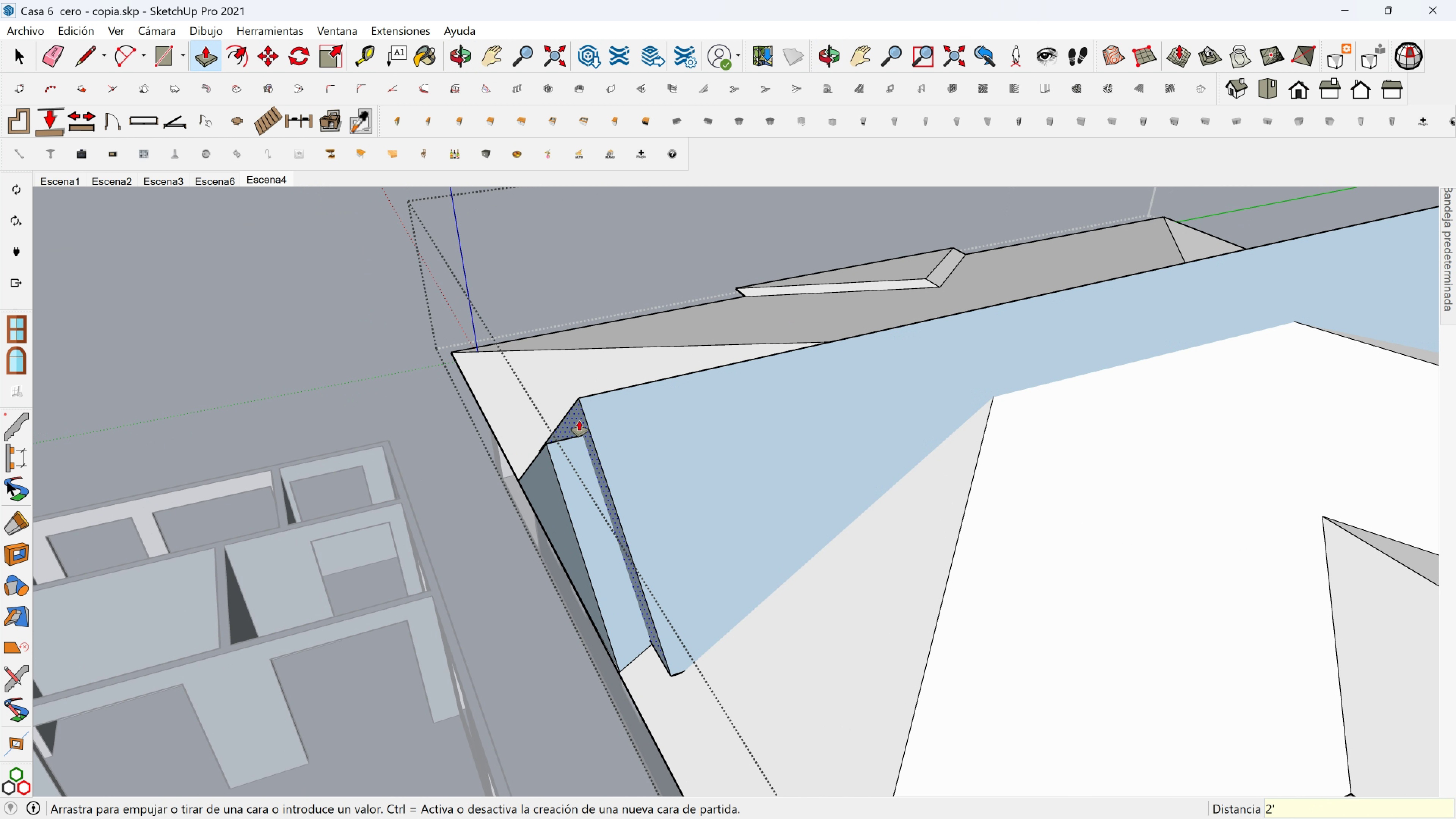 
left_click([578, 420])
 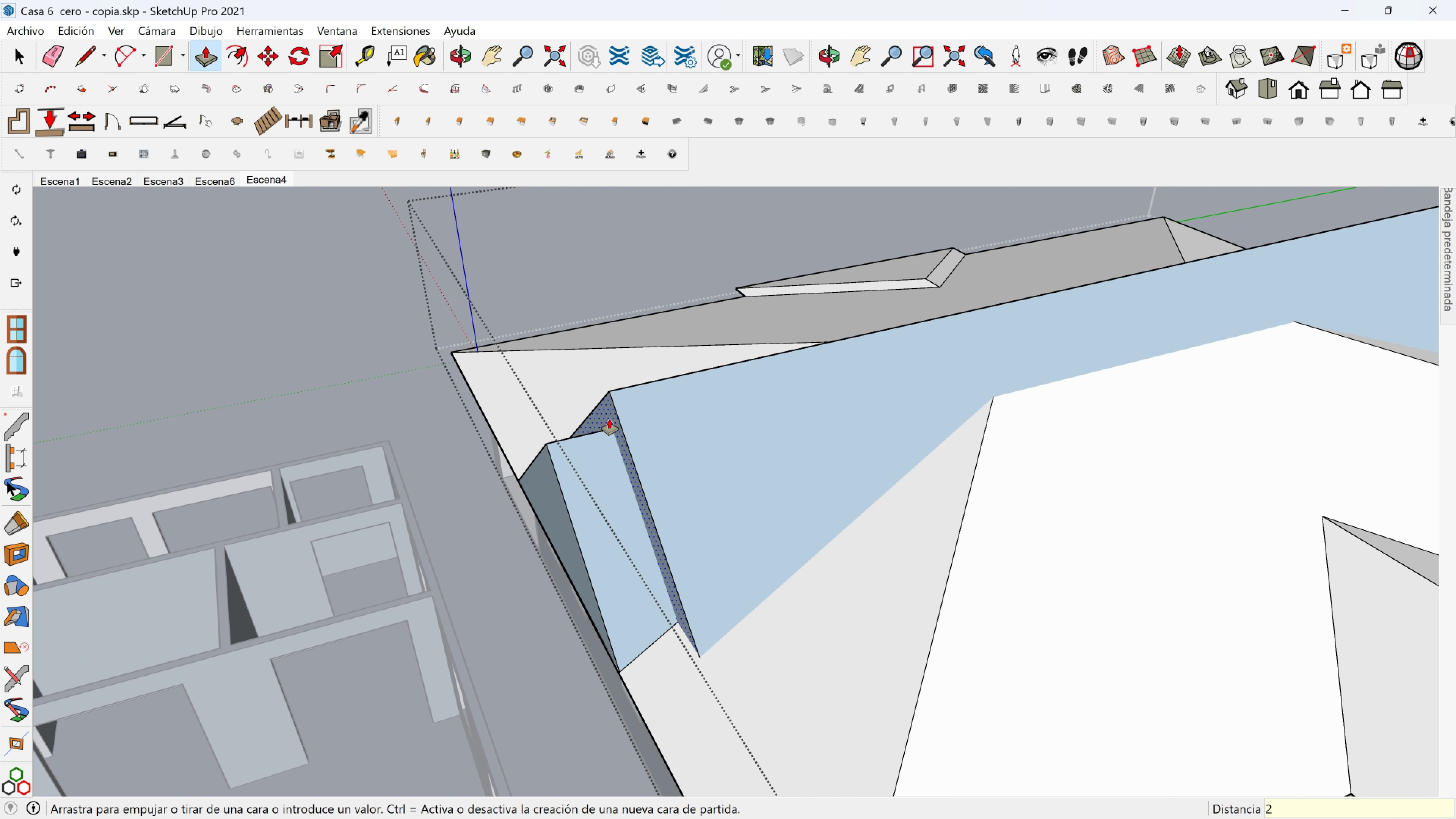 
type(24)
 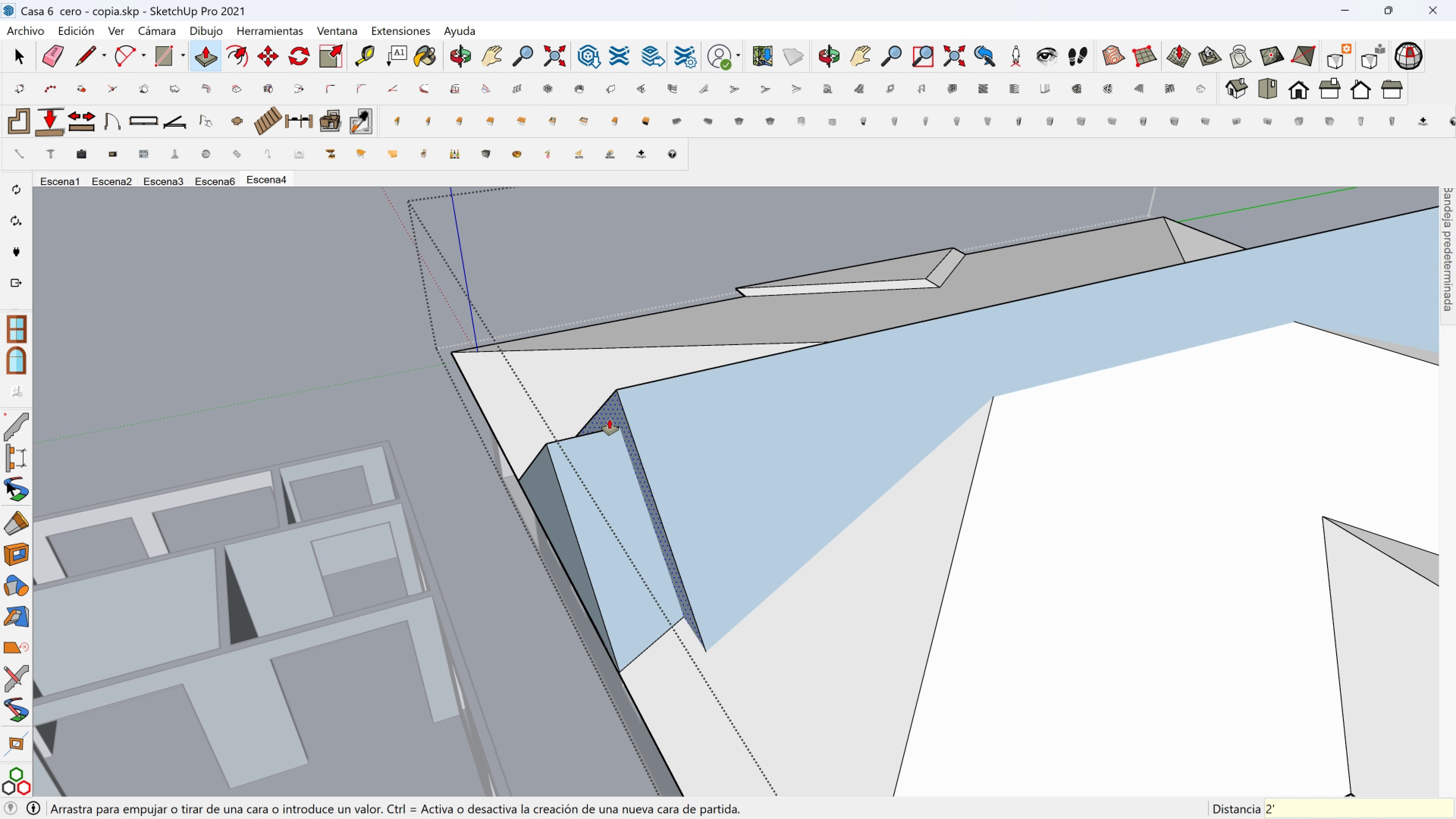 
key(Enter)
 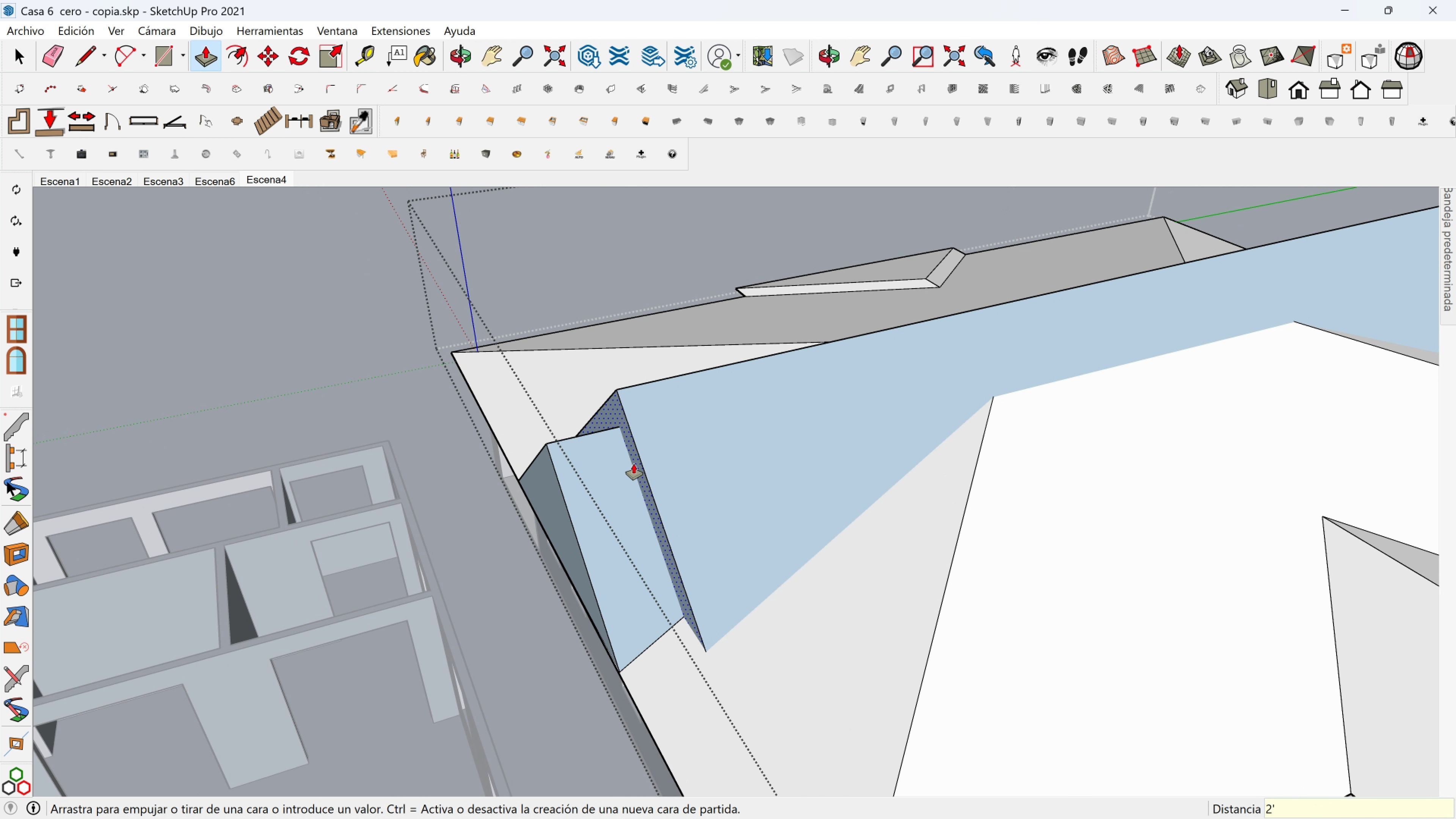 
scroll: coordinate [764, 498], scroll_direction: down, amount: 3.0
 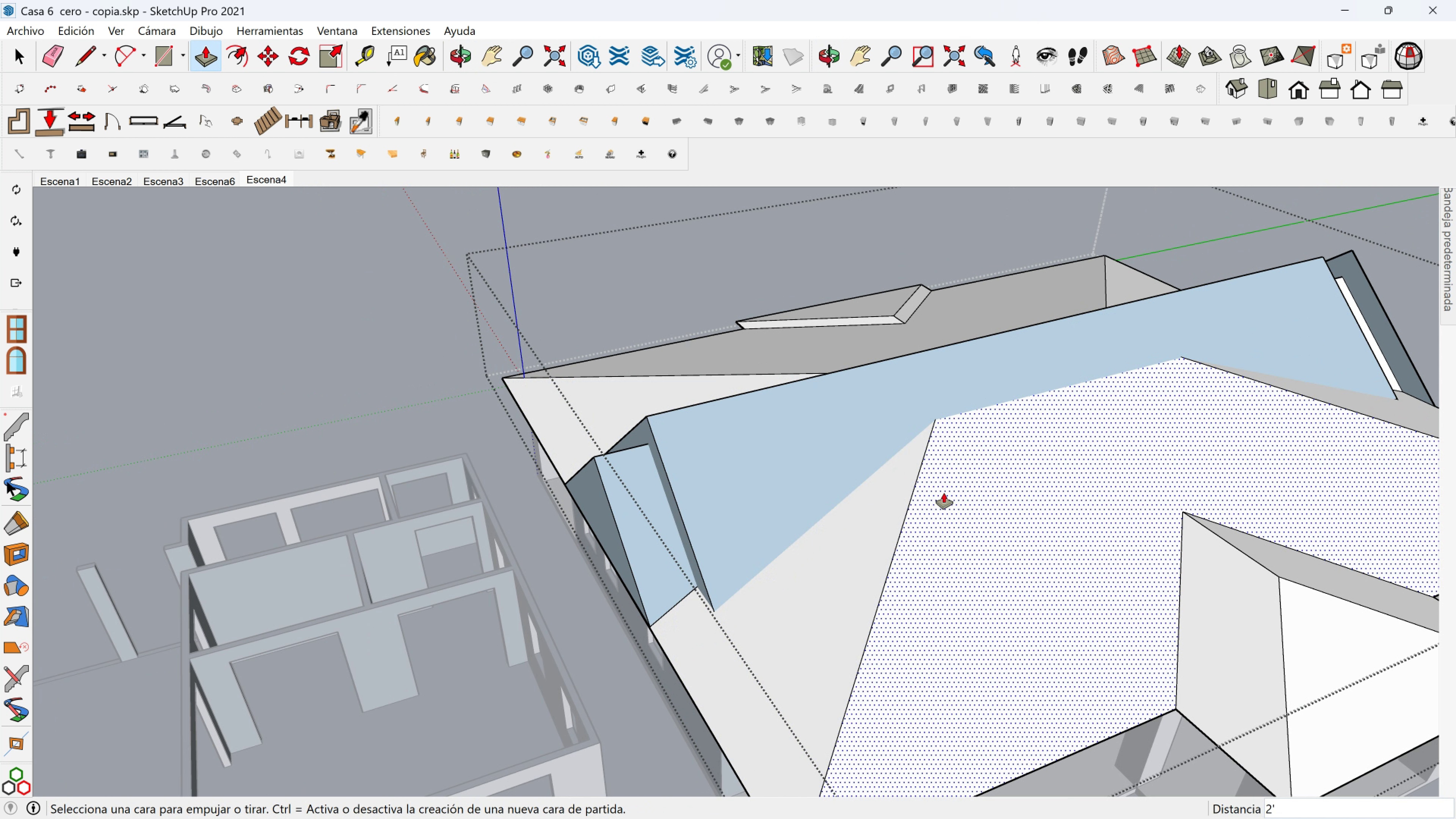 
hold_key(key=ShiftLeft, duration=0.34)
 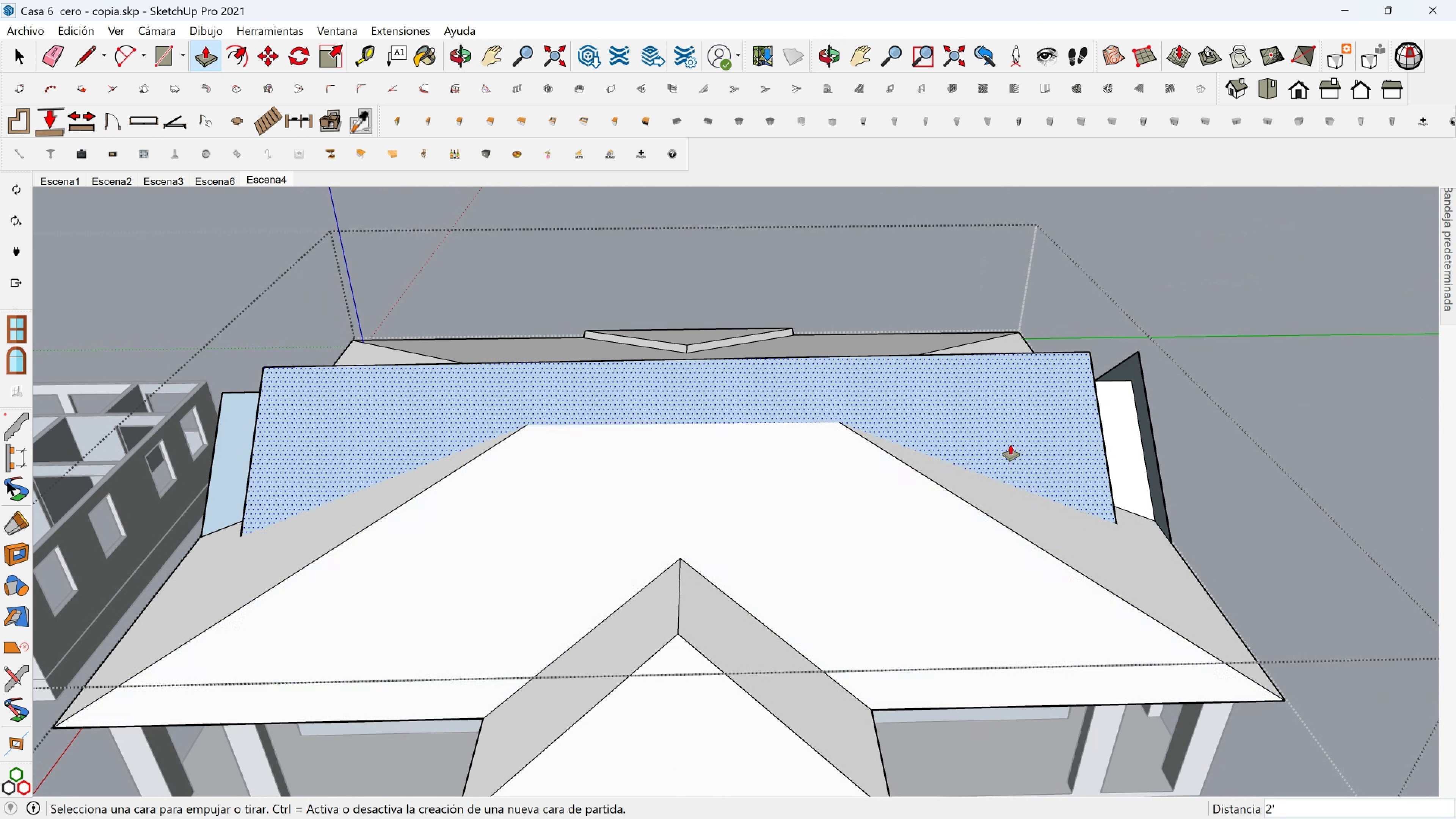 
key(Shift+ShiftLeft)
 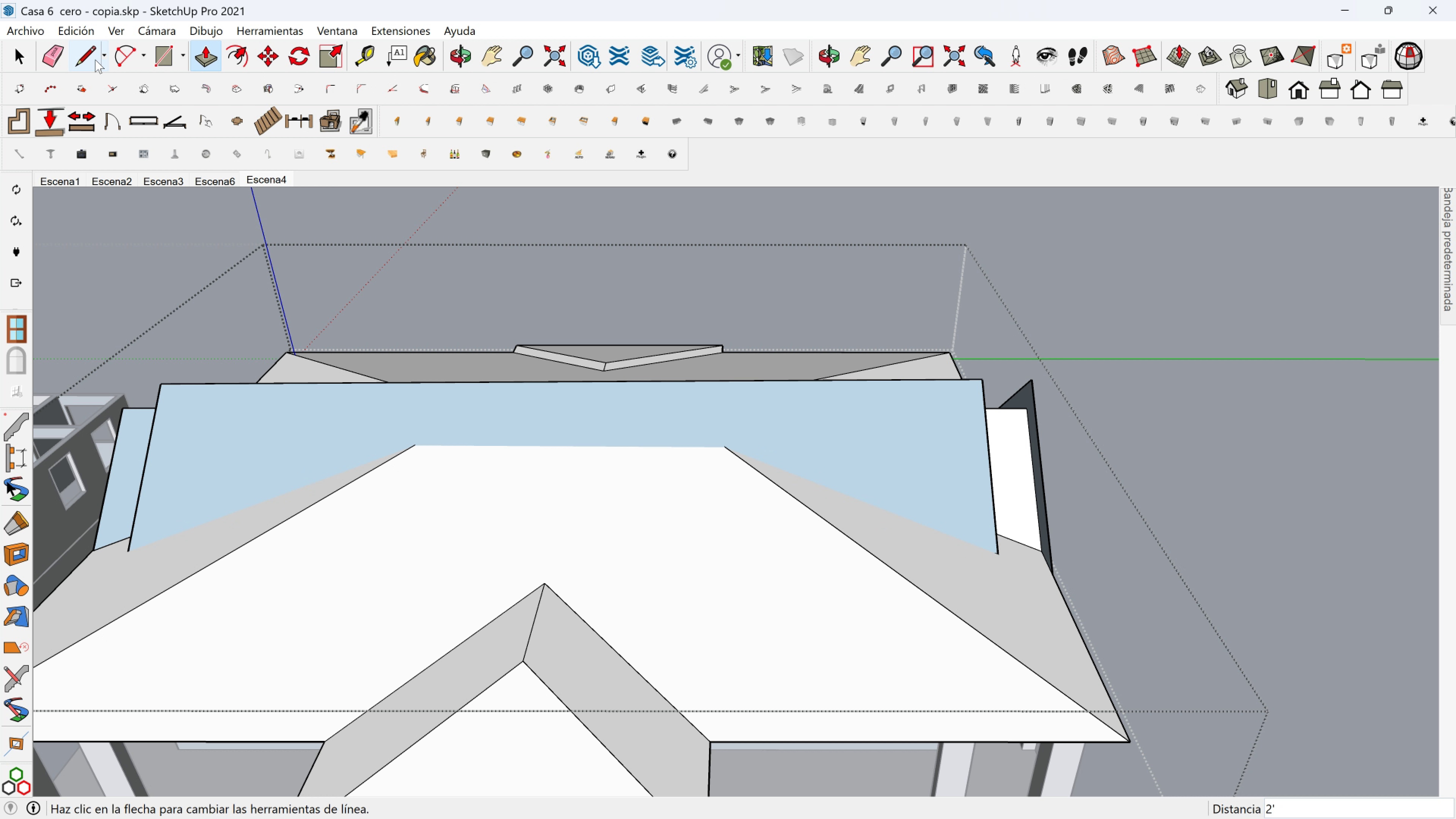 
left_click([59, 55])
 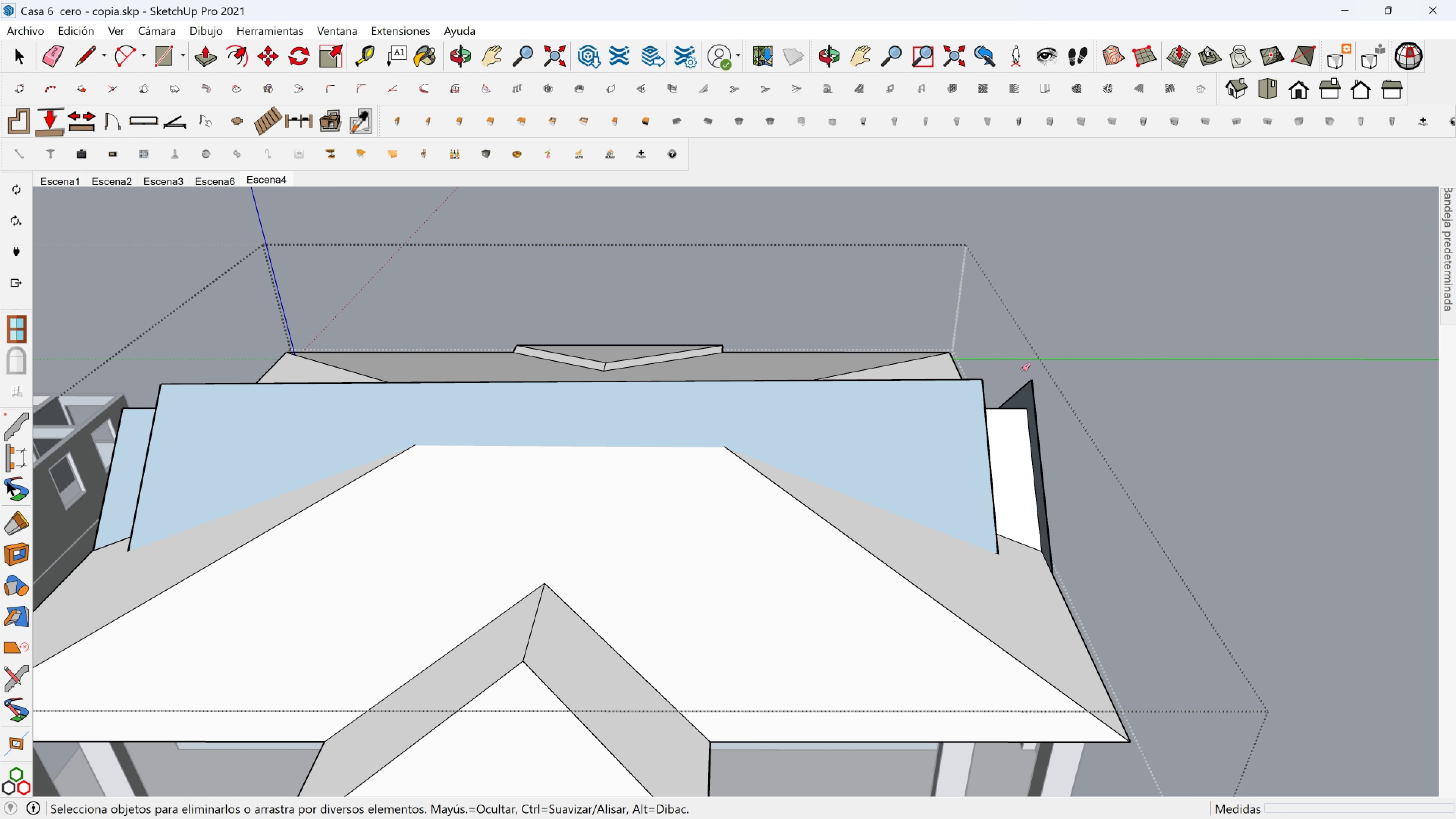 
left_click_drag(start_coordinate=[1022, 383], to_coordinate=[1043, 404])
 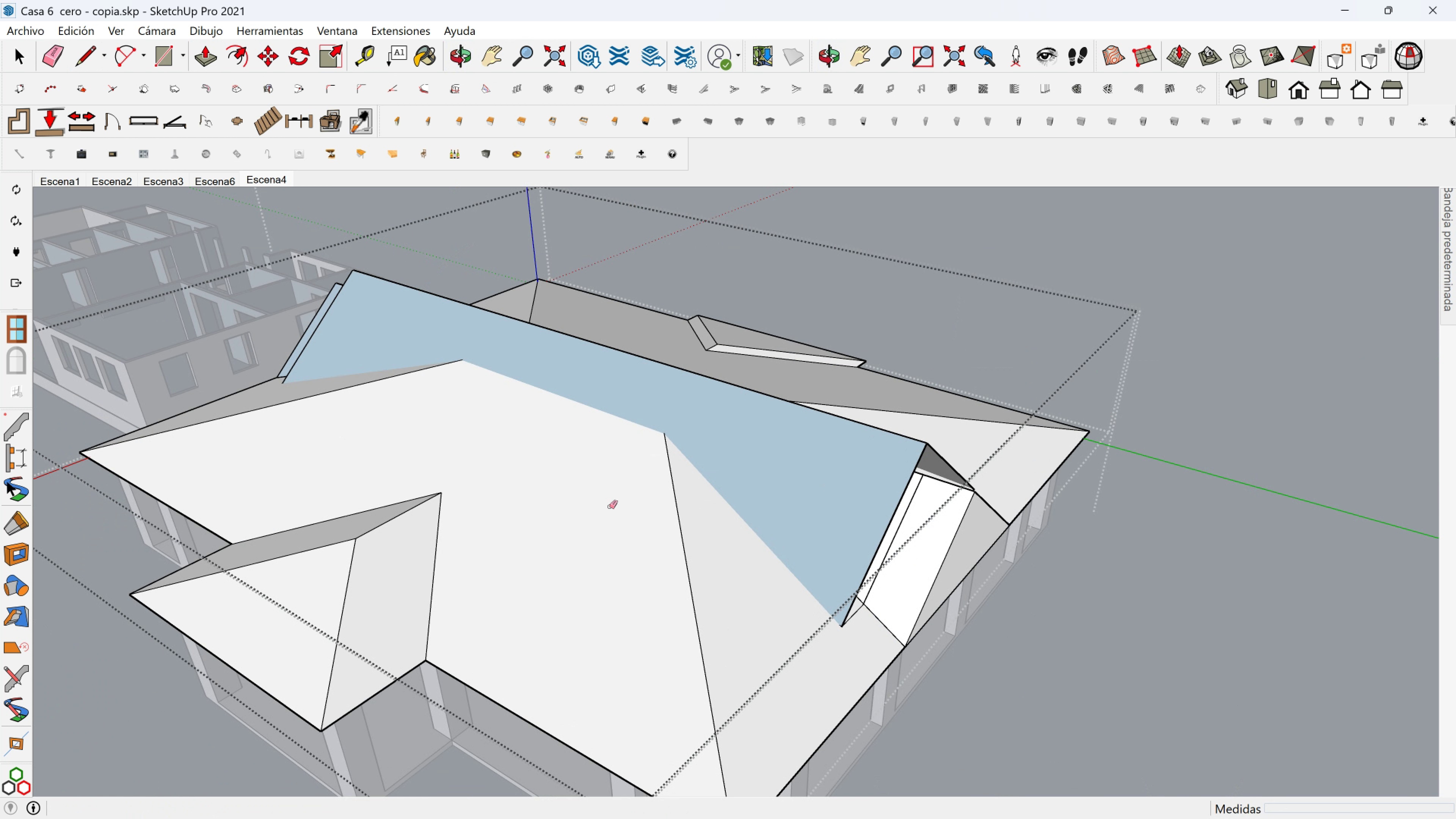 
key(Shift+ShiftLeft)
 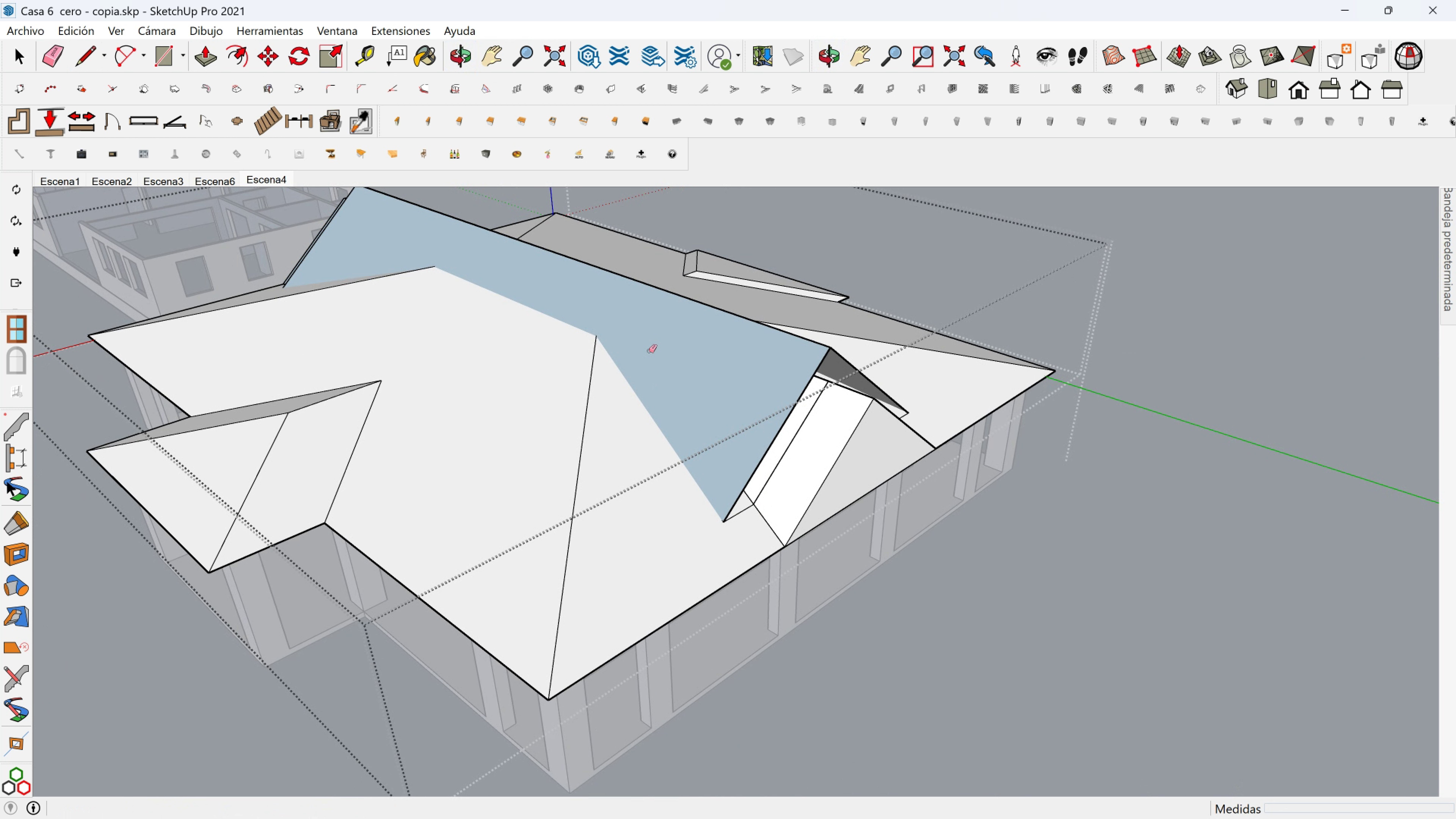 
left_click([645, 343])
 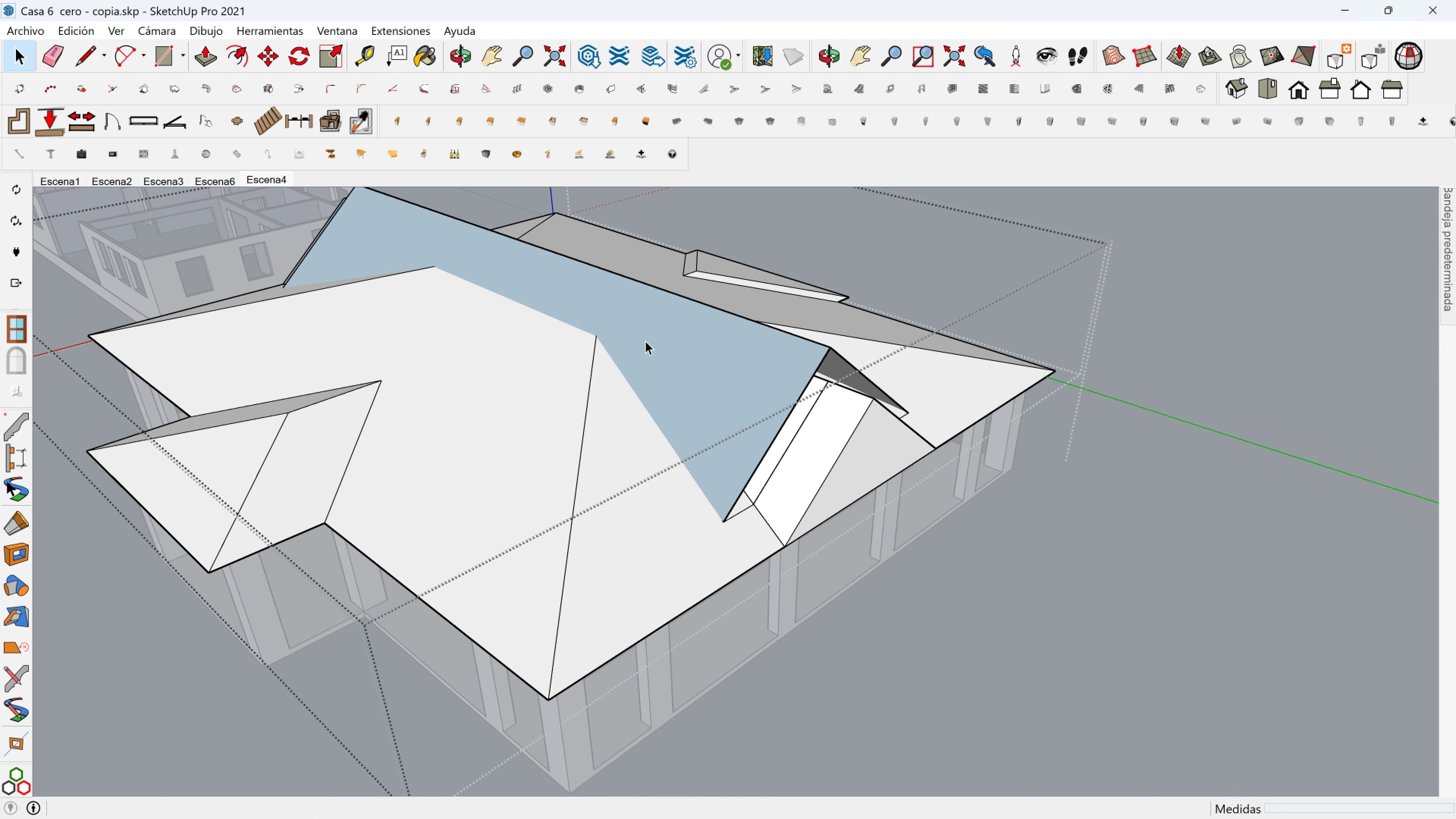 
key(Space)
 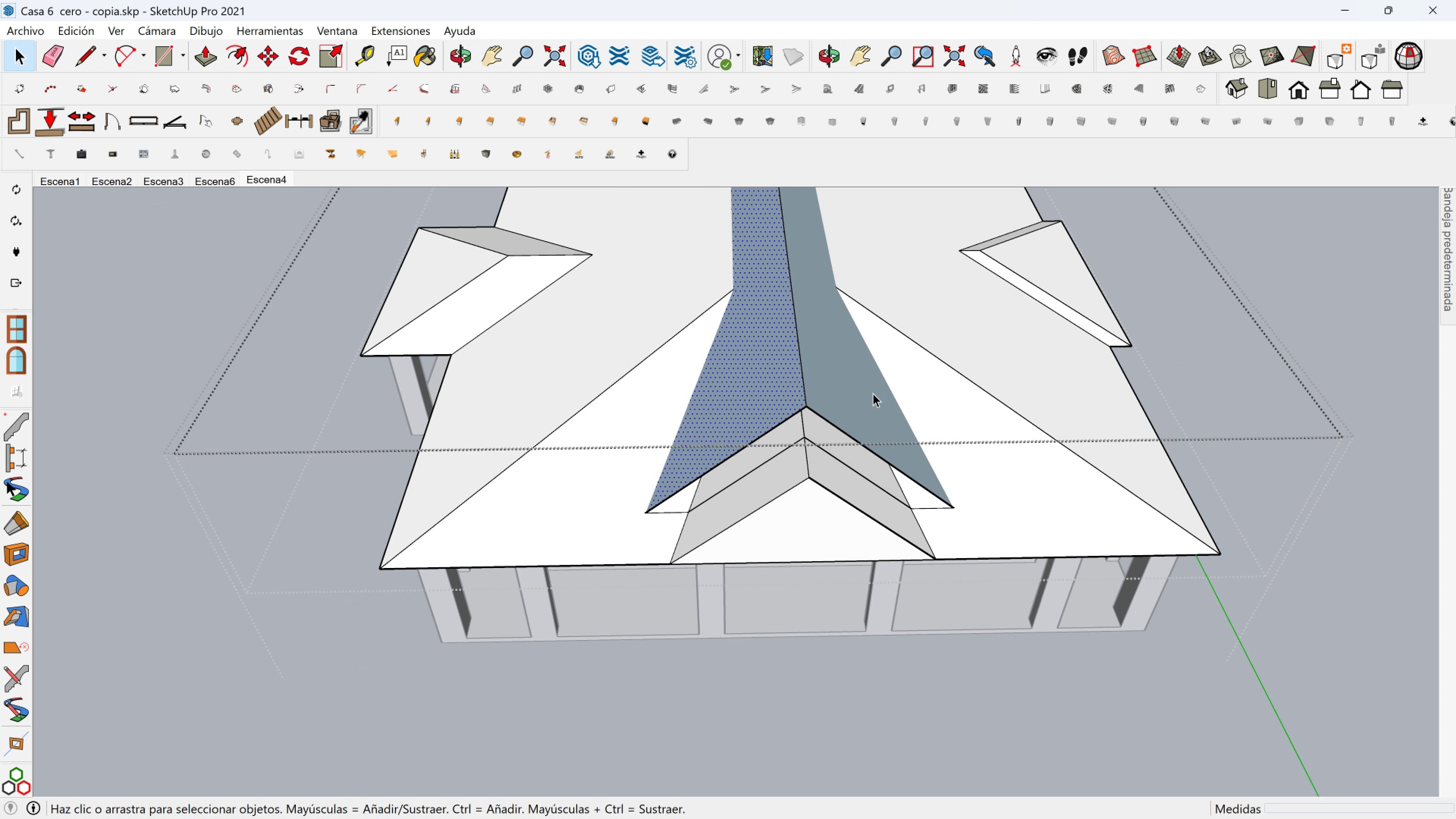 
hold_key(key=ControlLeft, duration=0.32)
left_click([859, 391])
 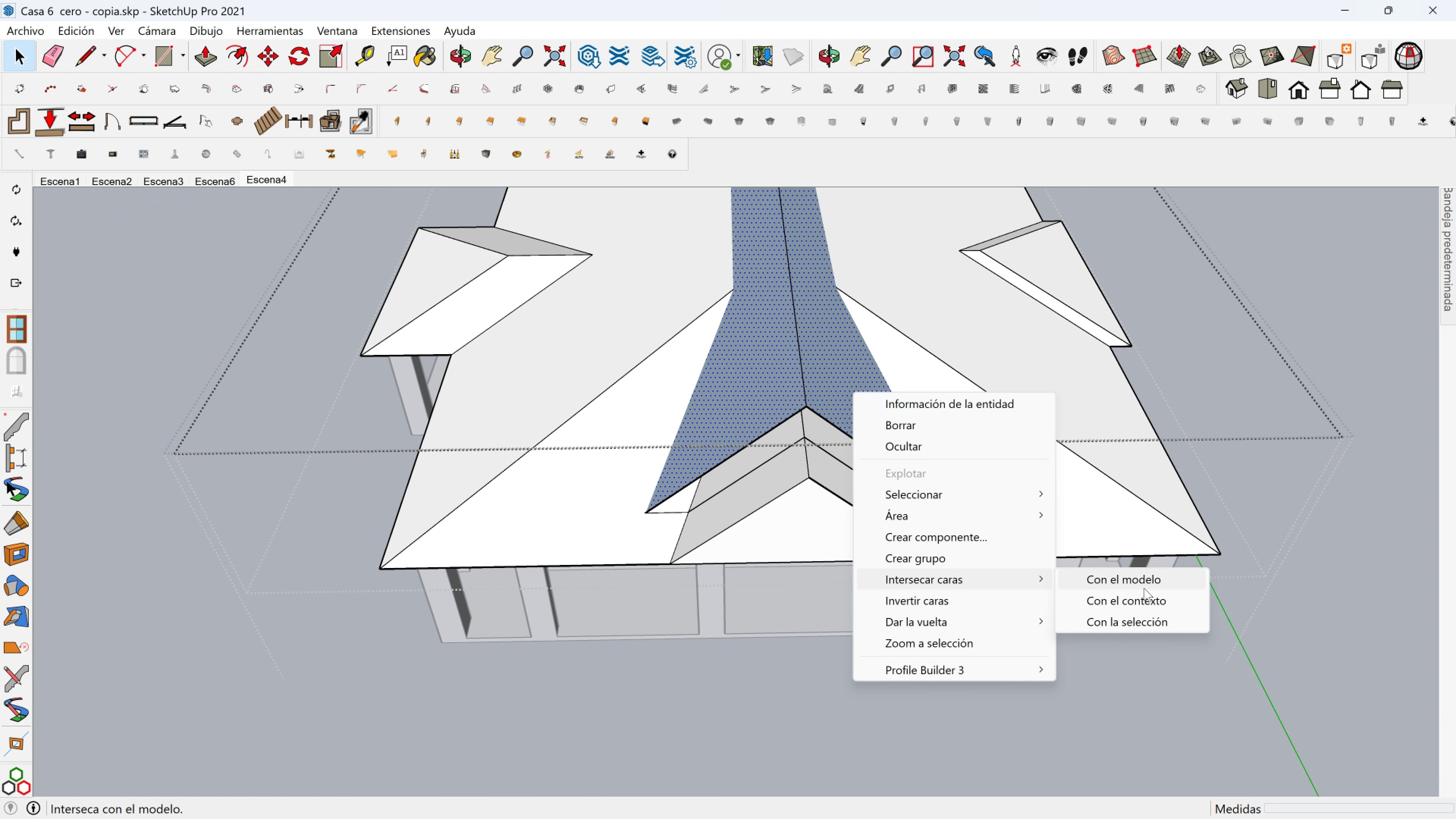 
left_click([1144, 576])
 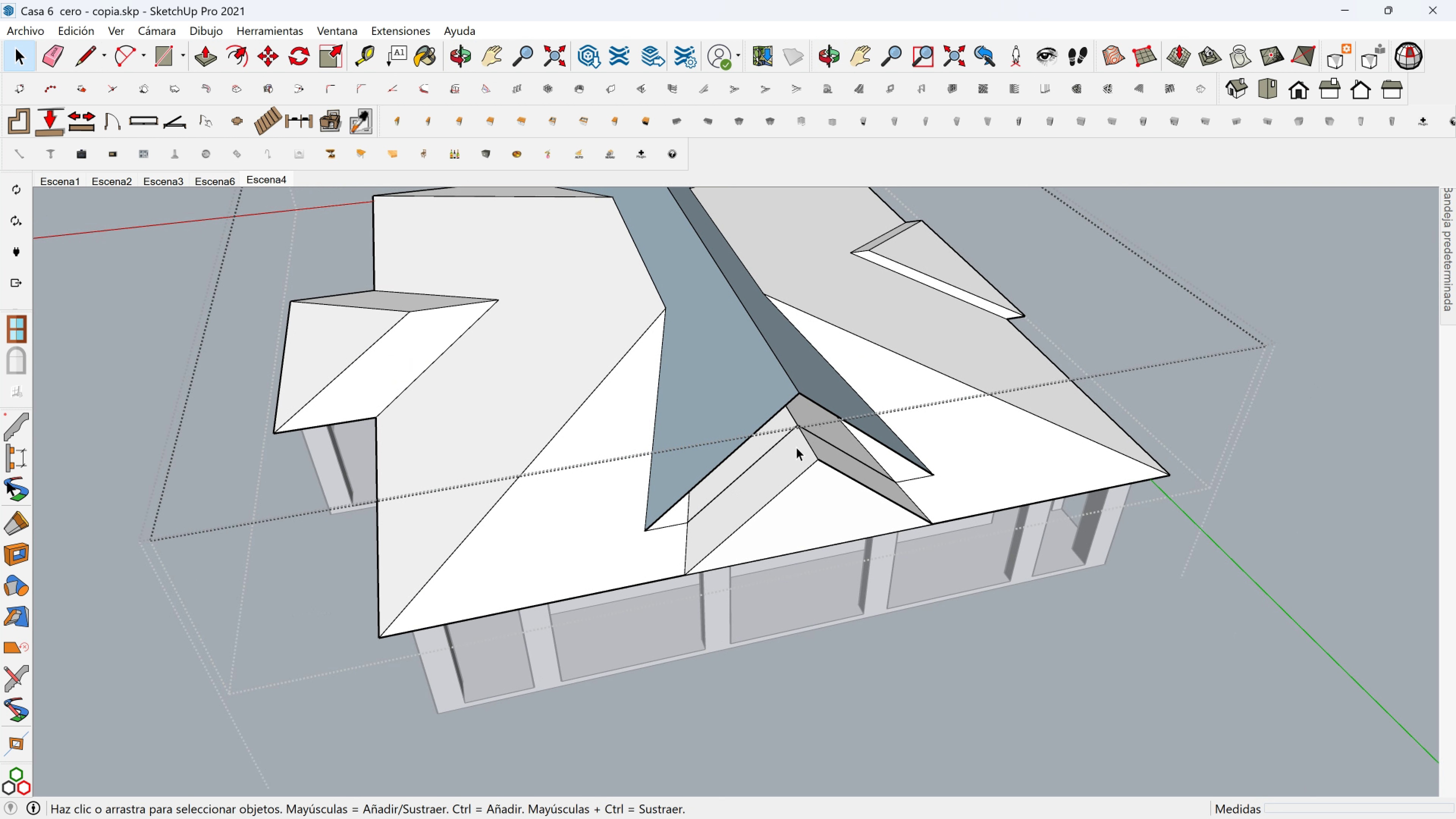 
scroll: coordinate [692, 500], scroll_direction: up, amount: 5.0
 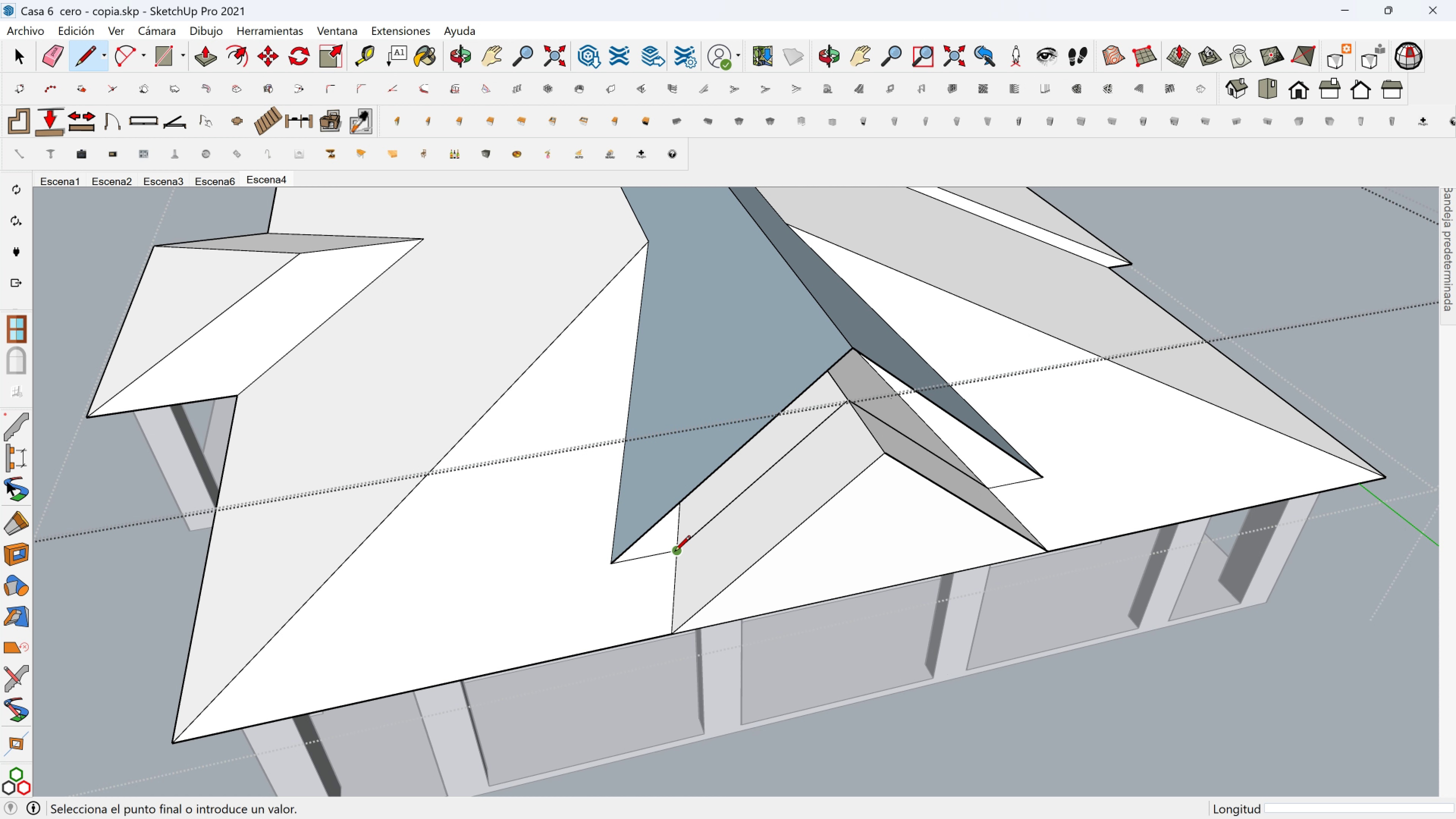 
left_click([675, 552])
 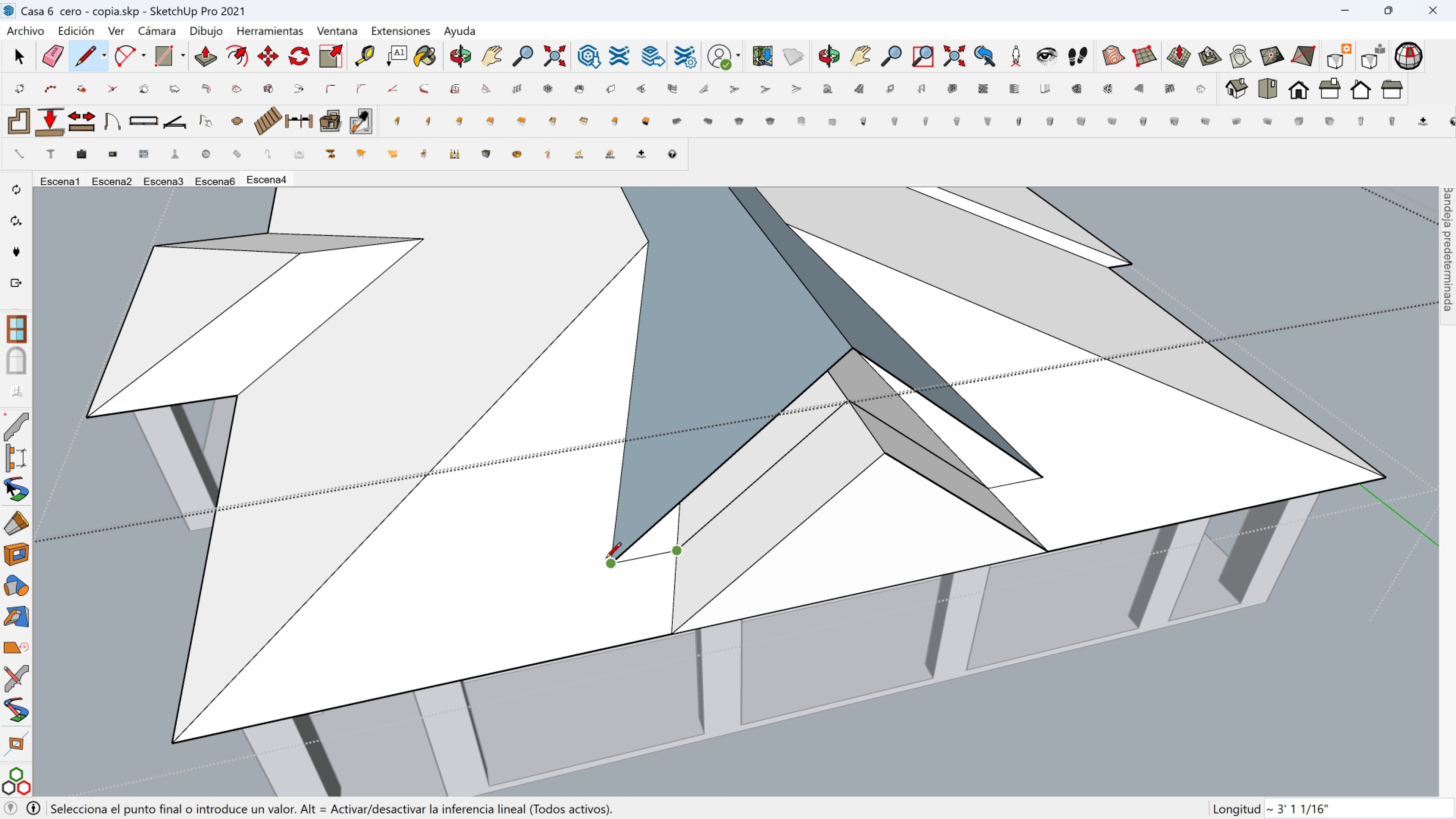 
left_click([606, 559])
 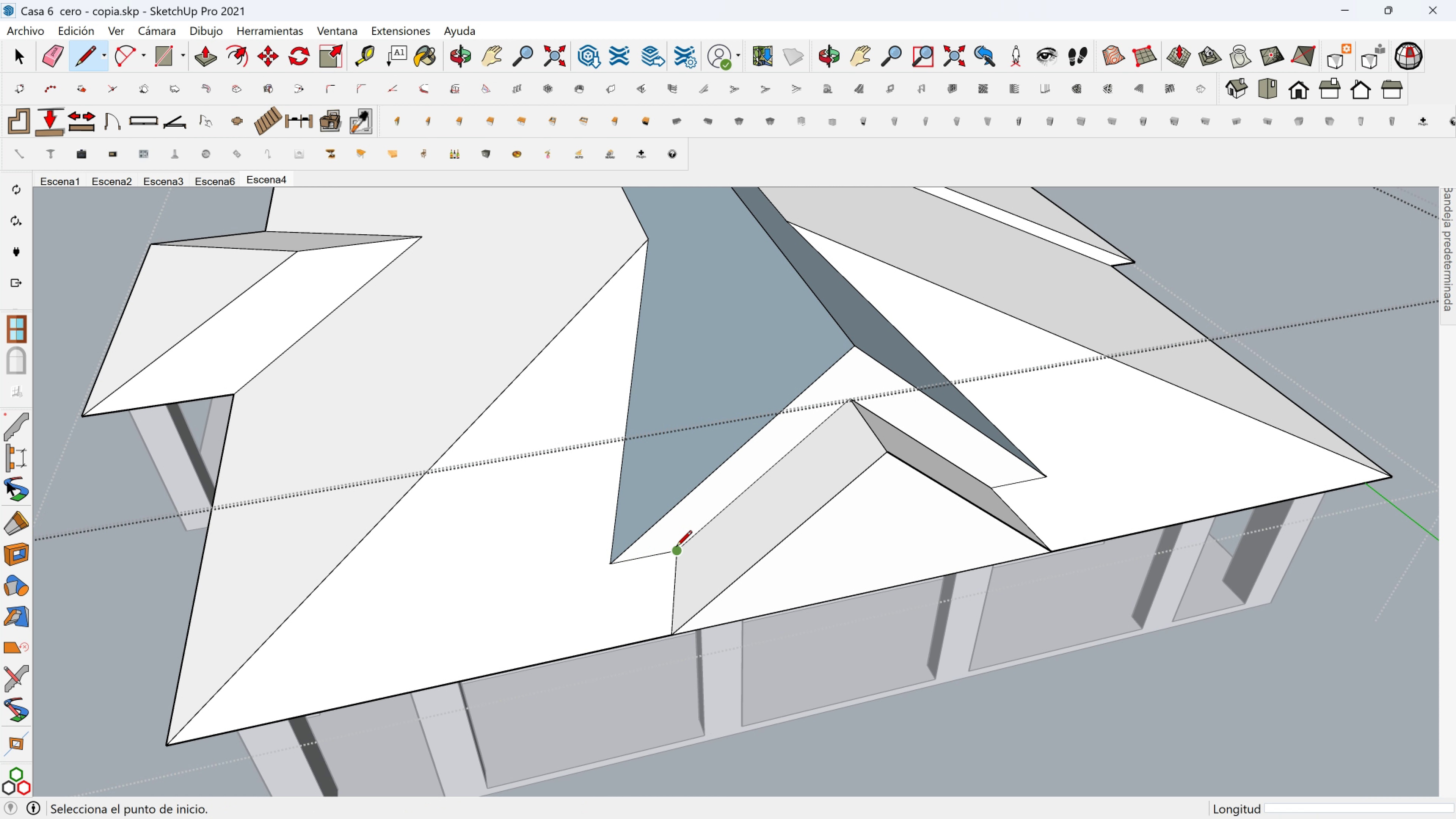 
scroll: coordinate [657, 556], scroll_direction: up, amount: 4.0
 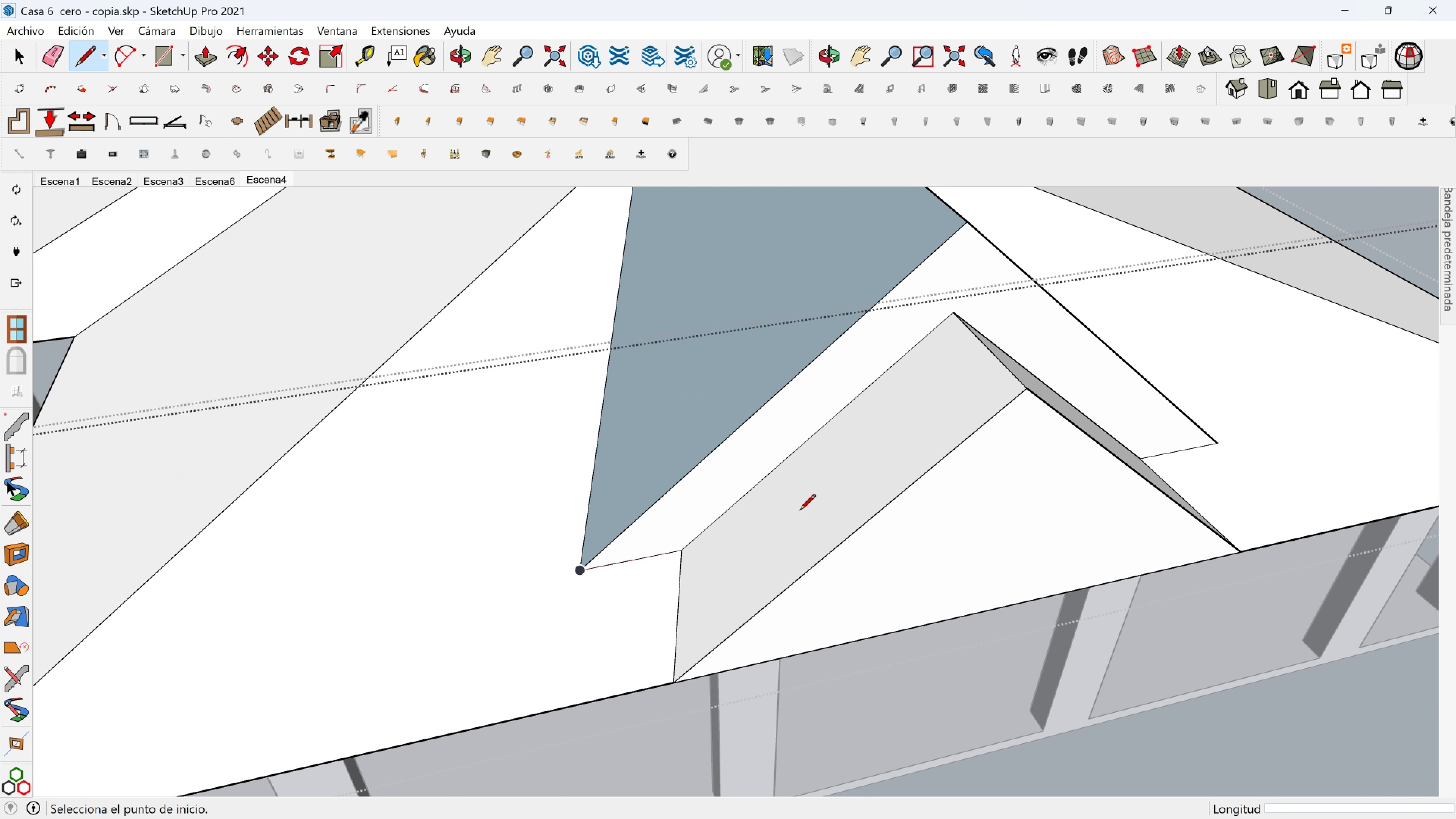 
hold_key(key=ShiftLeft, duration=0.35)
scroll: coordinate [1023, 464], scroll_direction: up, amount: 1.0
 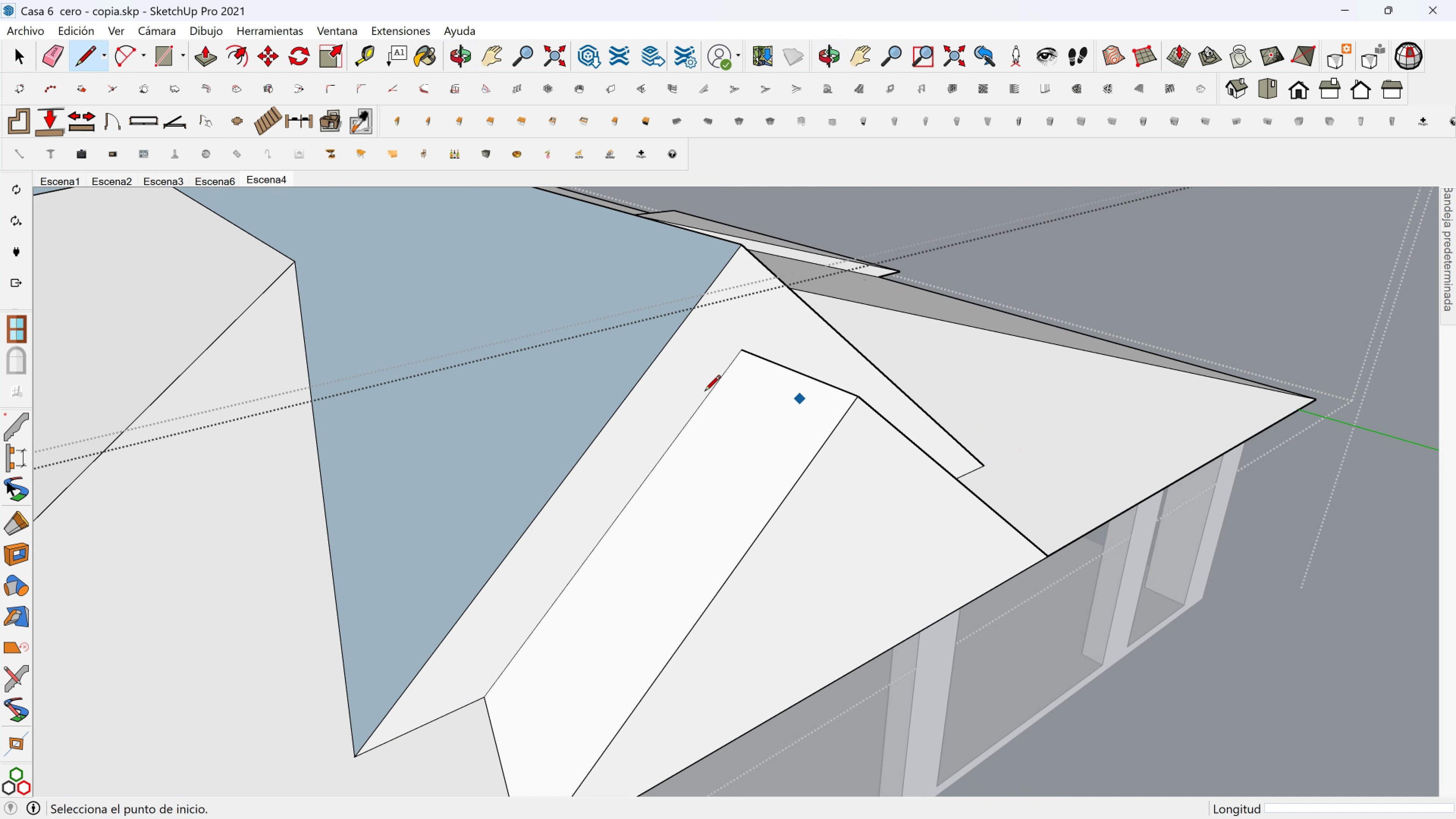 
scroll: coordinate [594, 395], scroll_direction: down, amount: 2.0
 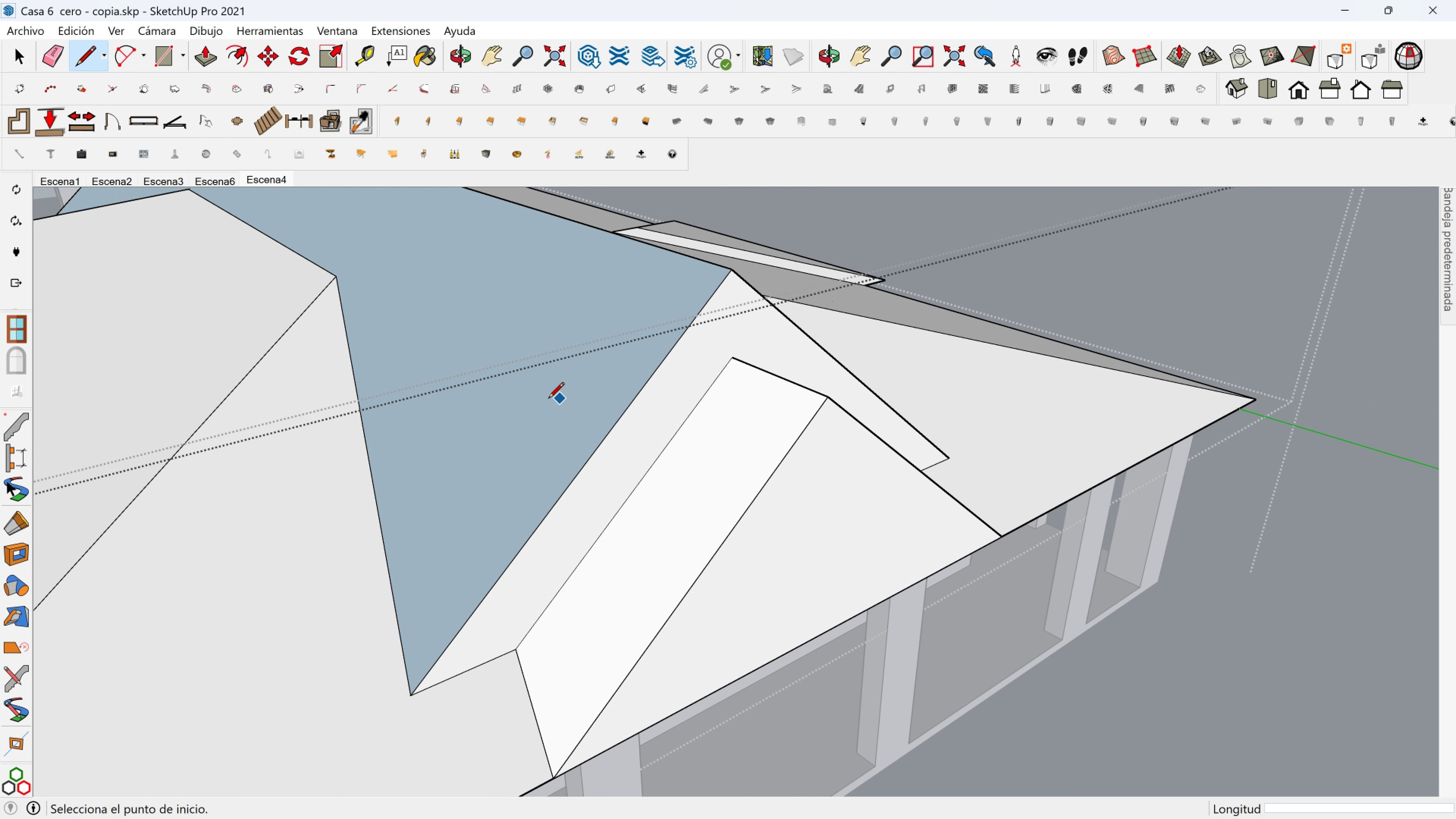 
hold_key(key=ShiftLeft, duration=0.34)
 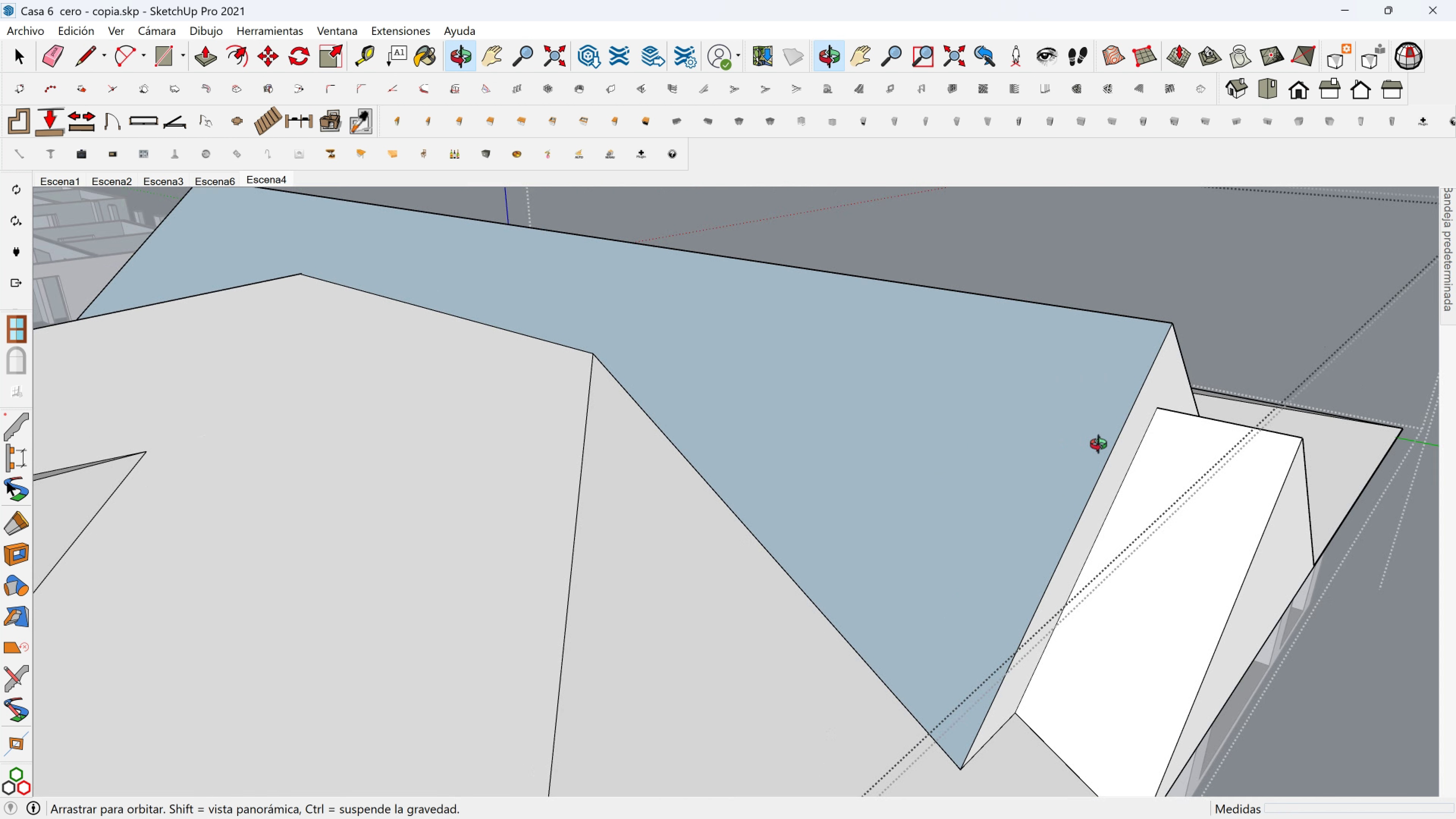 
key(Space)
 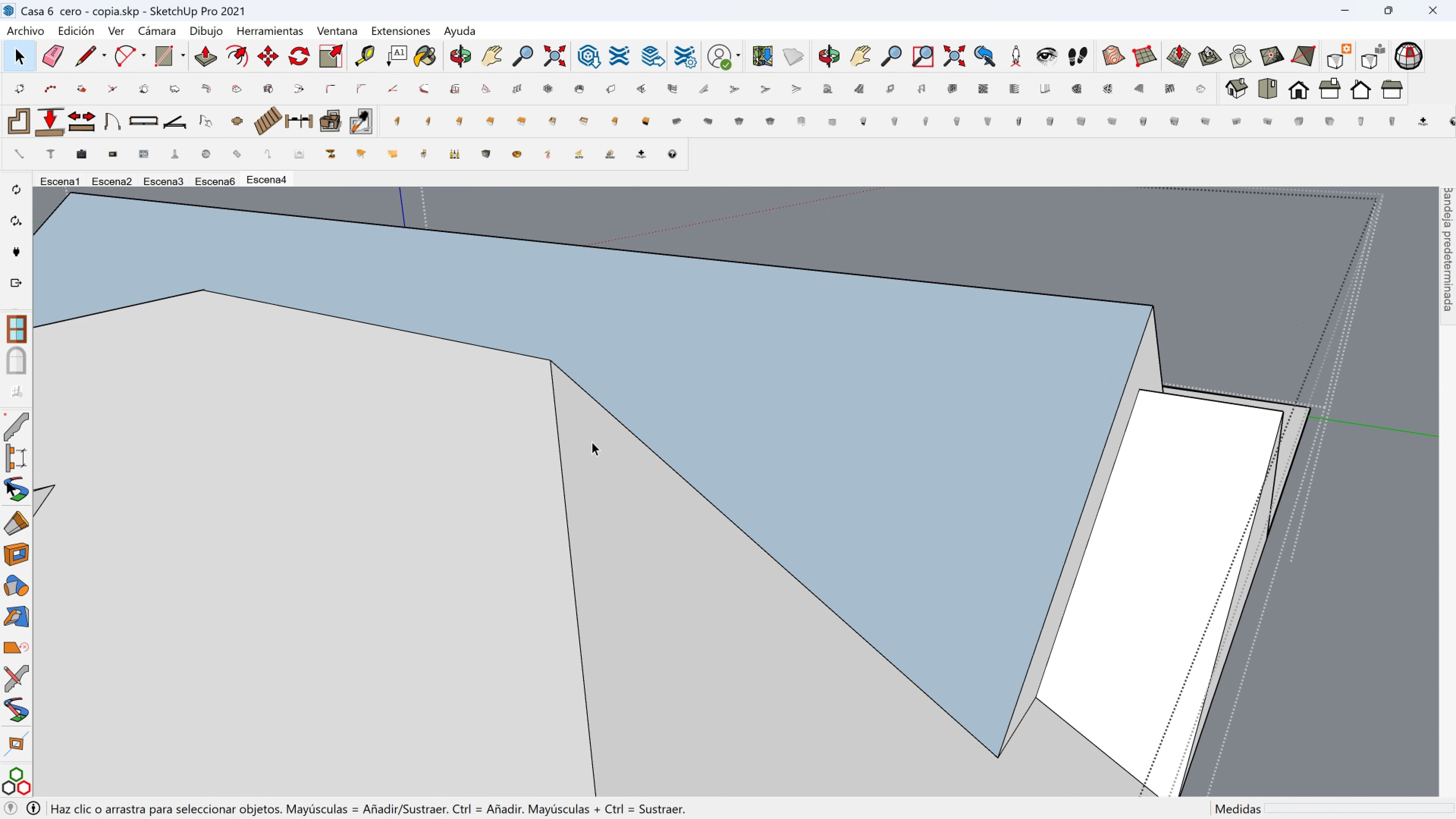 
scroll: coordinate [427, 473], scroll_direction: down, amount: 5.0
 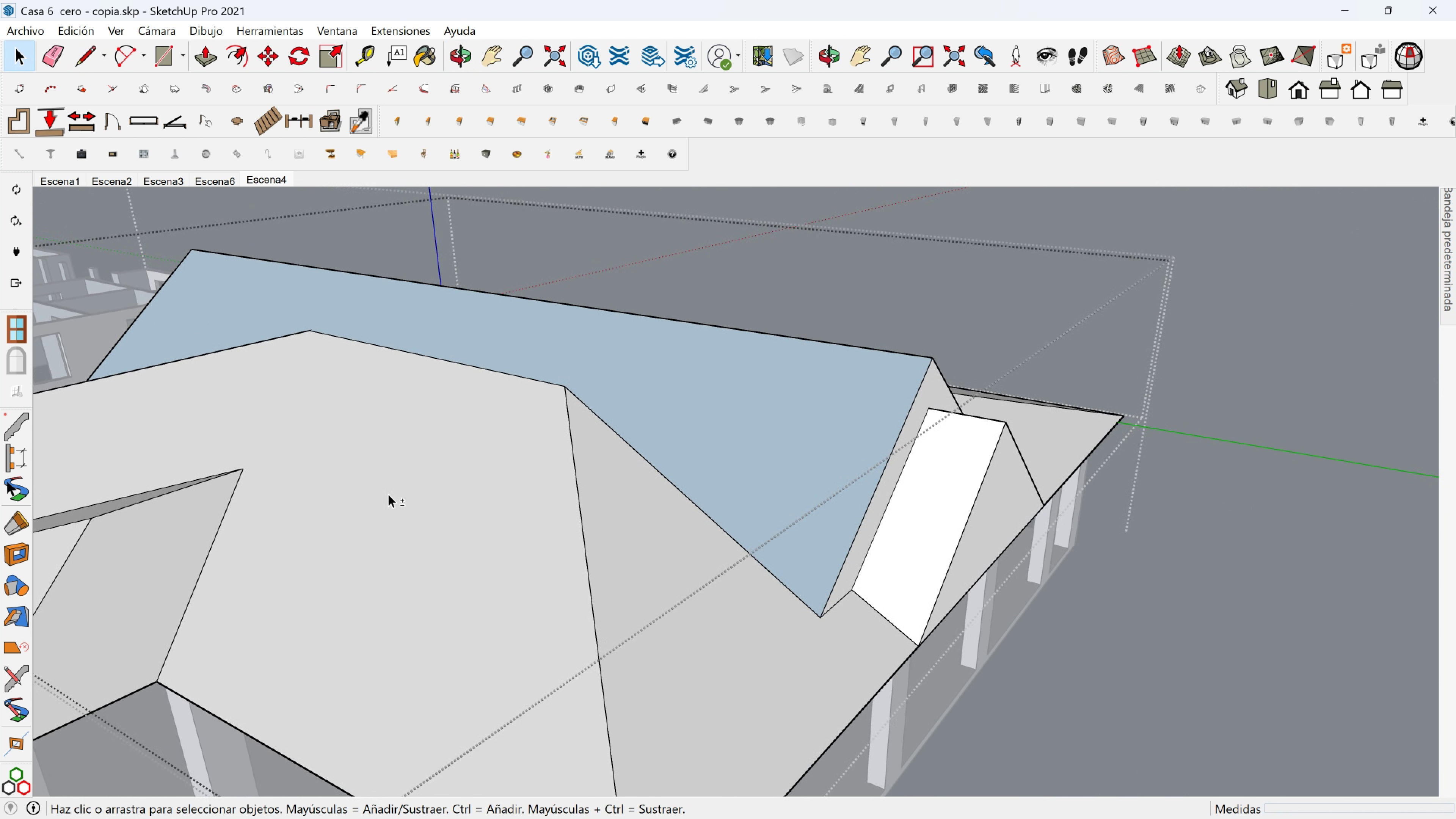 
key(Shift+ShiftLeft)
 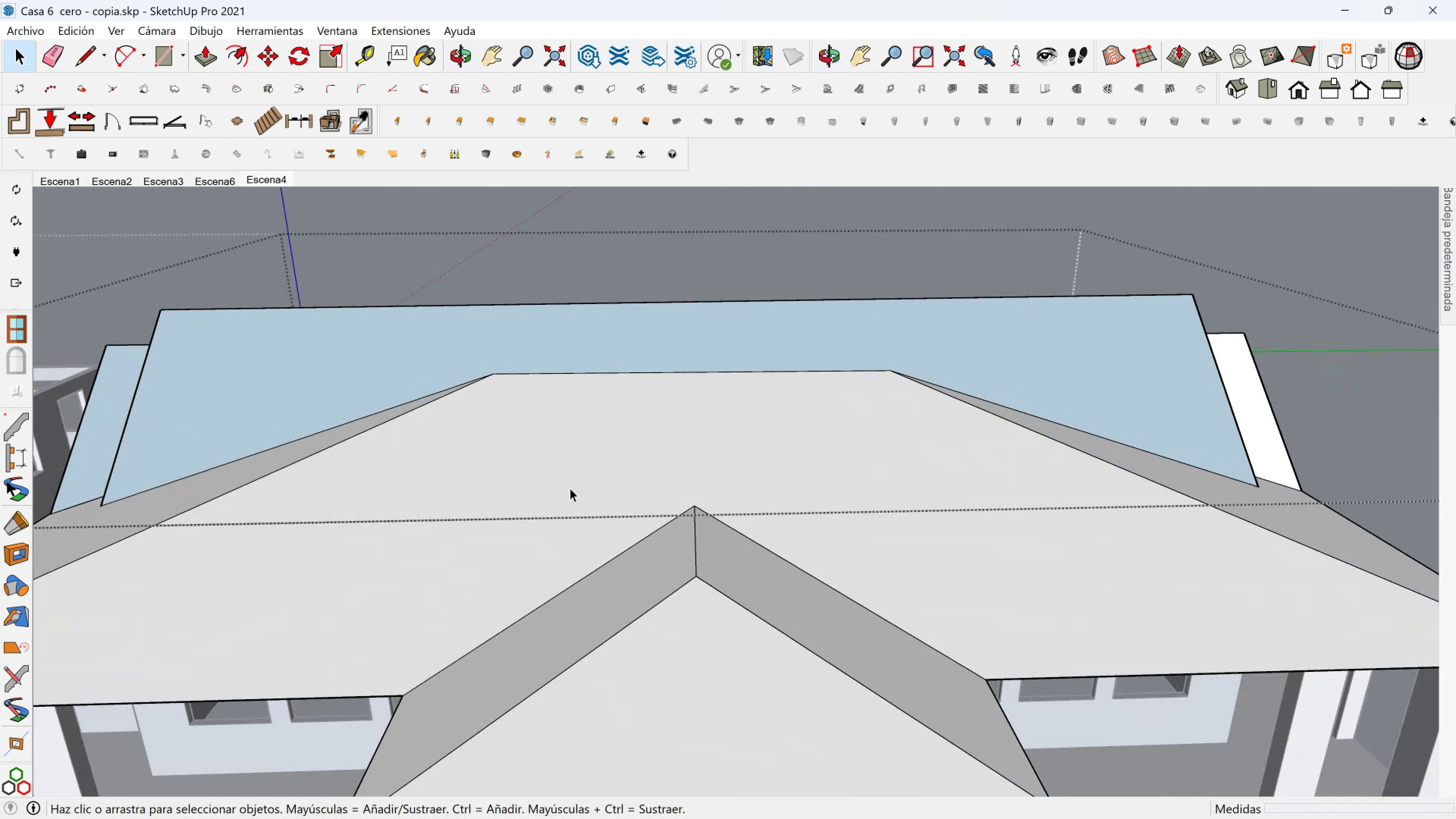 
scroll: coordinate [497, 488], scroll_direction: down, amount: 1.0
 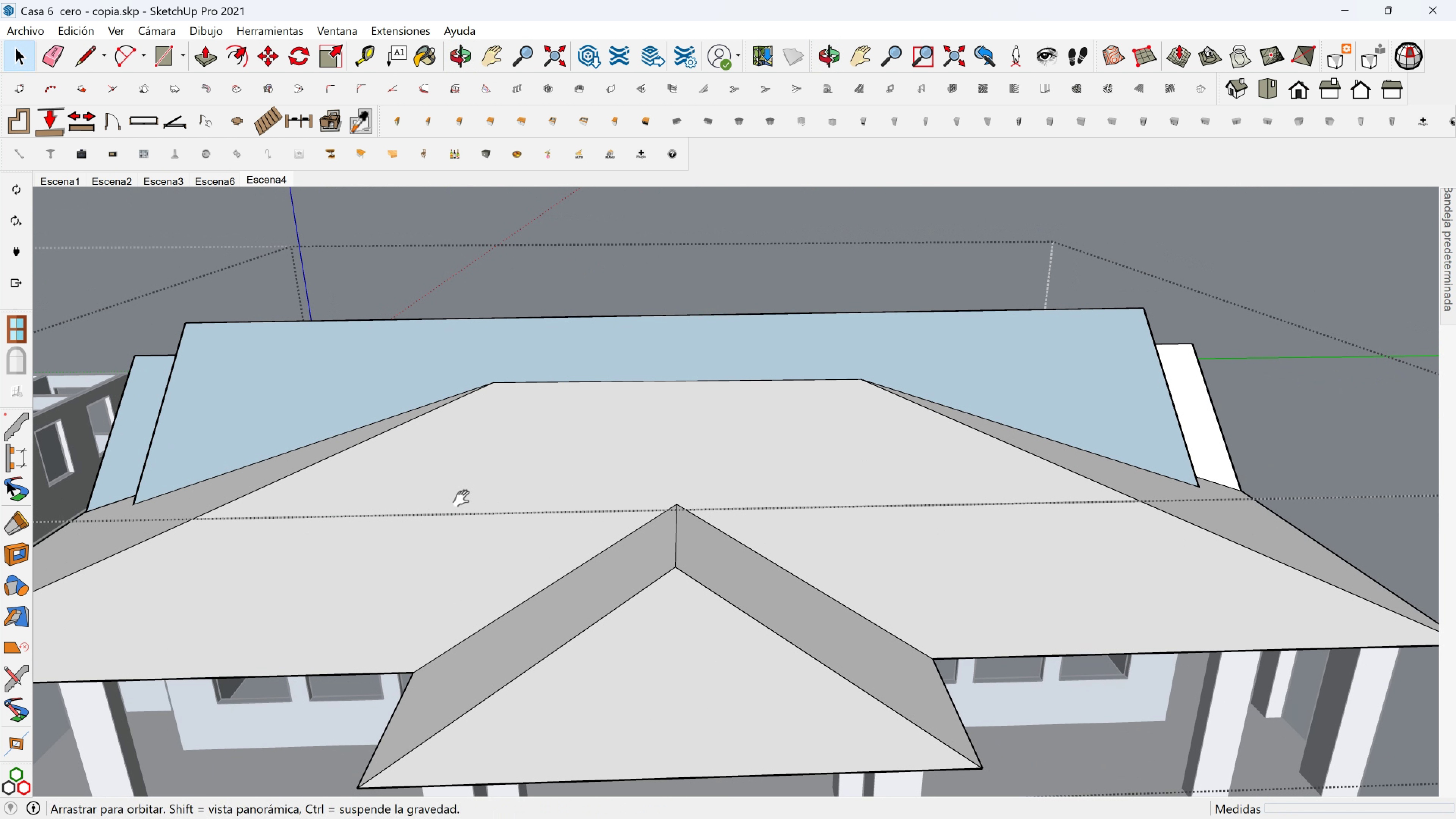 
hold_key(key=ShiftLeft, duration=0.35)
 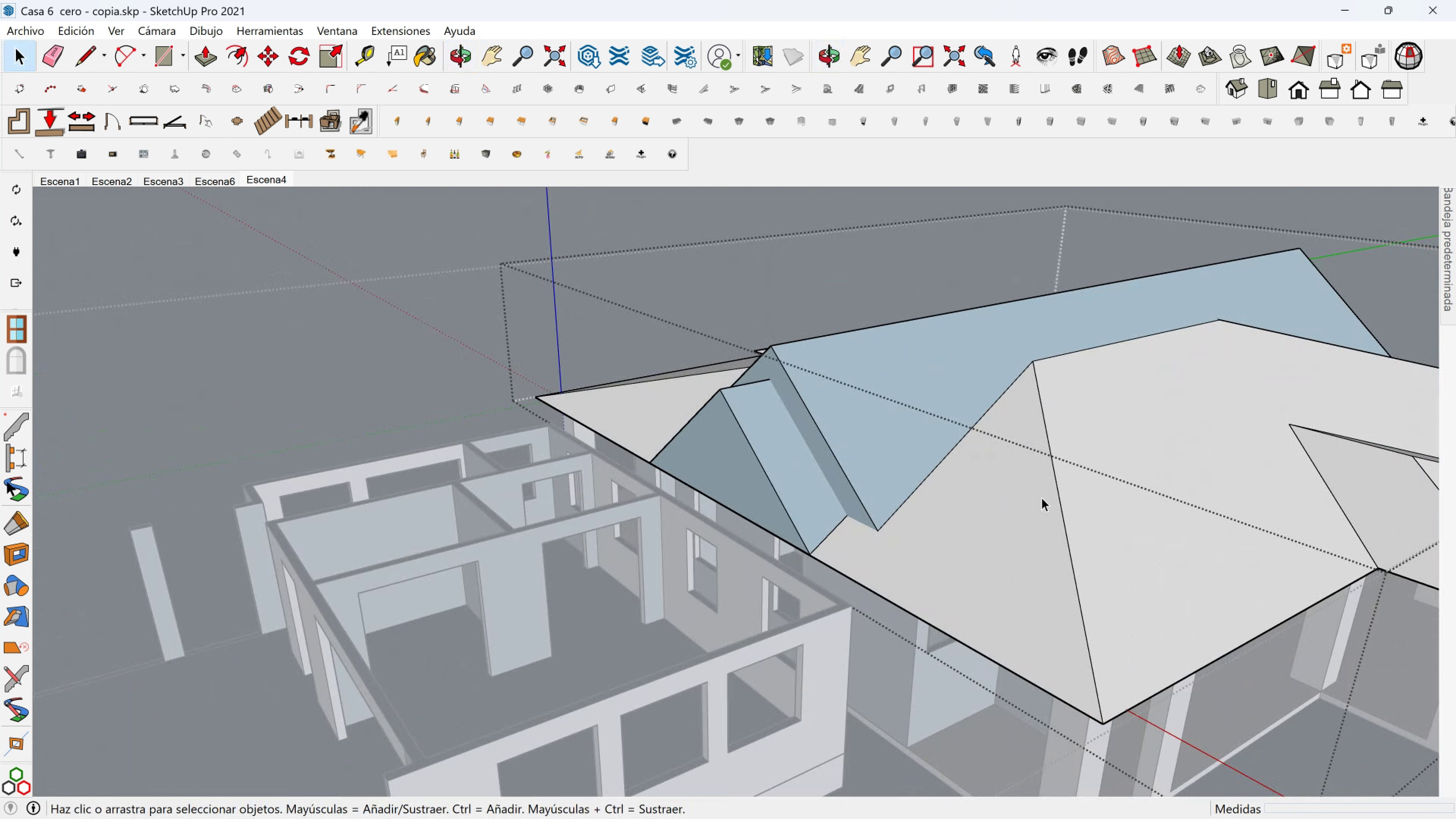 
hold_key(key=ShiftLeft, duration=0.47)
 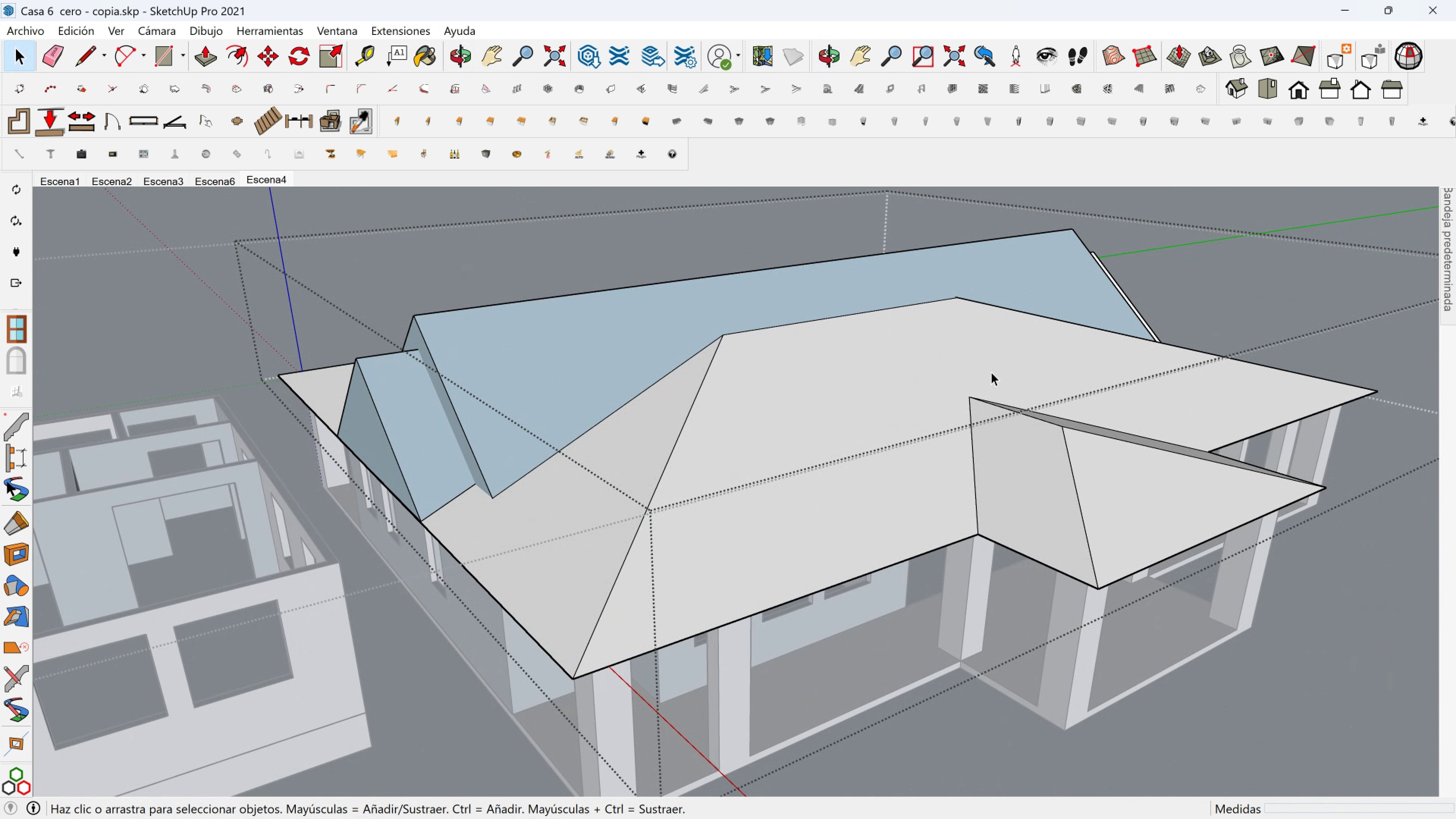 
key(Shift+ShiftLeft)
 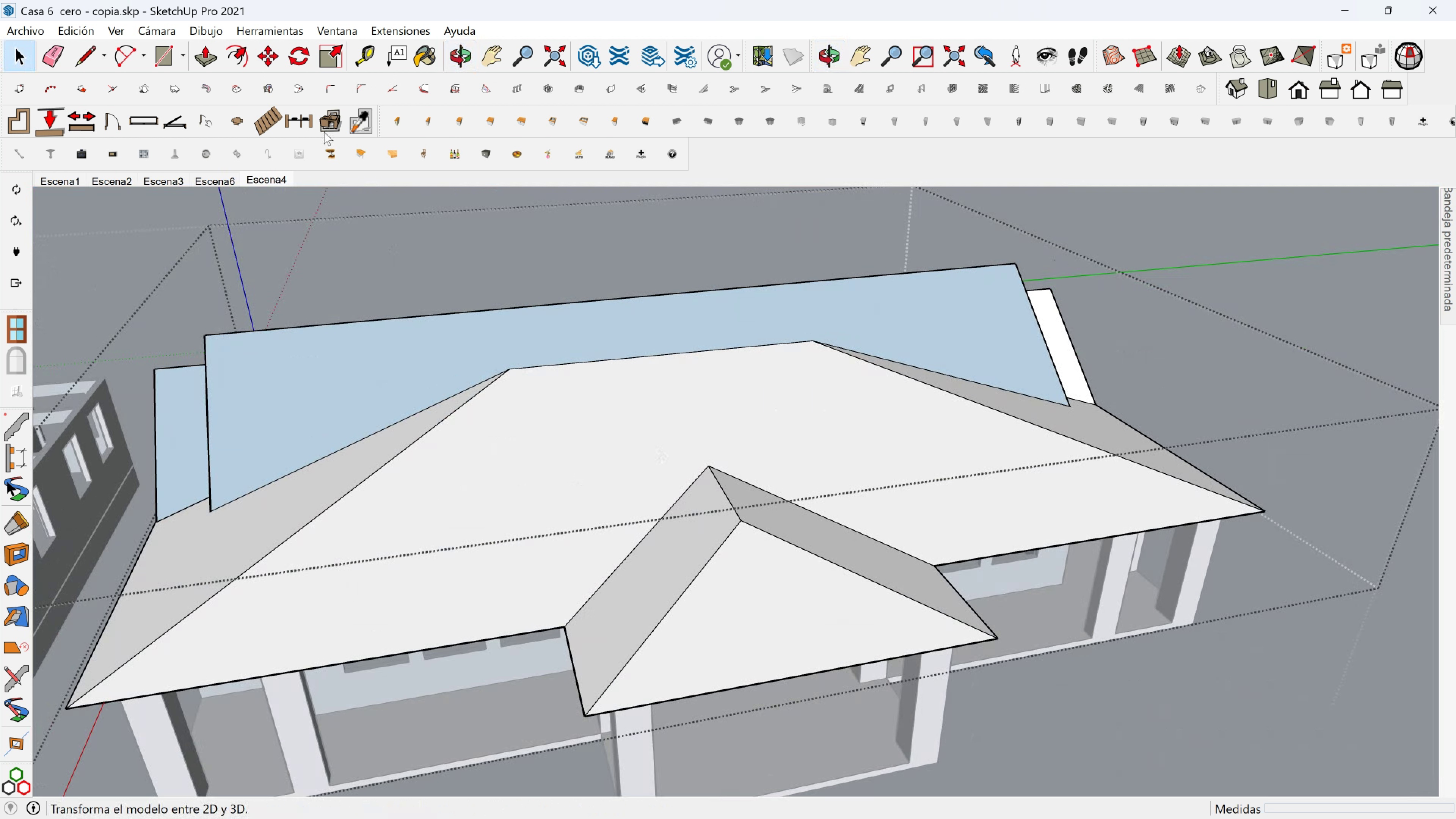 
left_click([83, 63])
 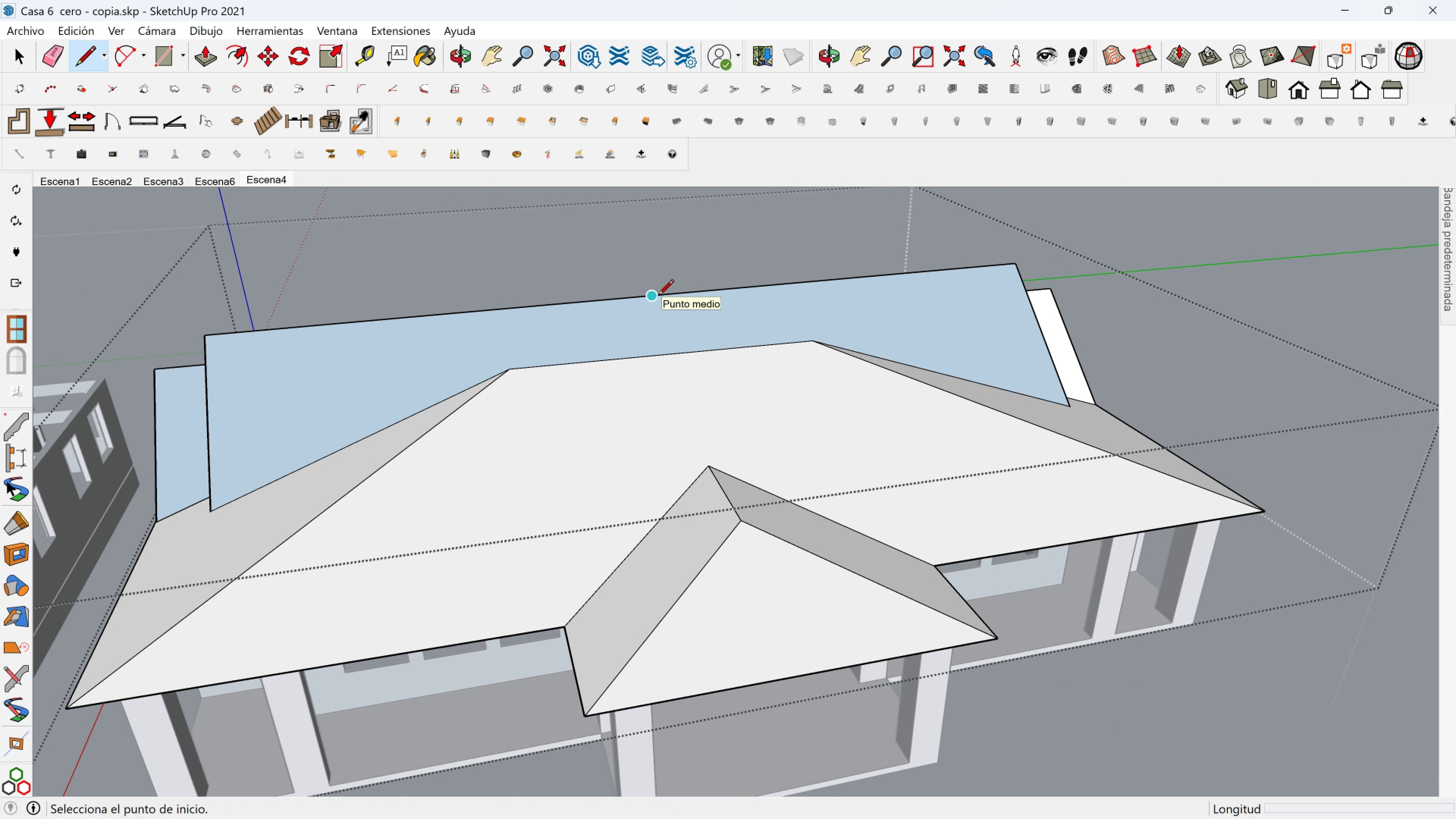 
left_click([658, 297])
 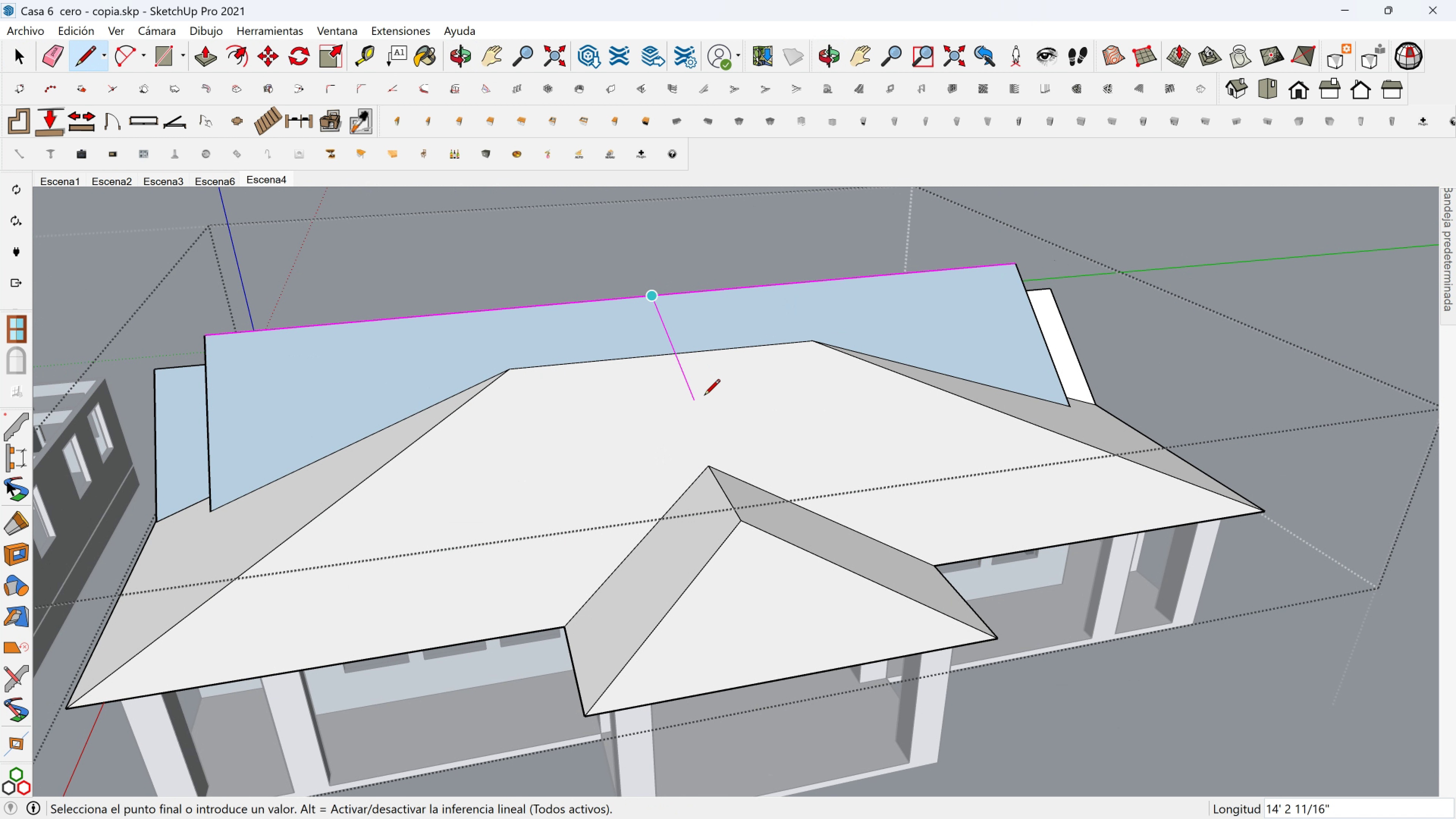 
key(Shift+ShiftLeft)
 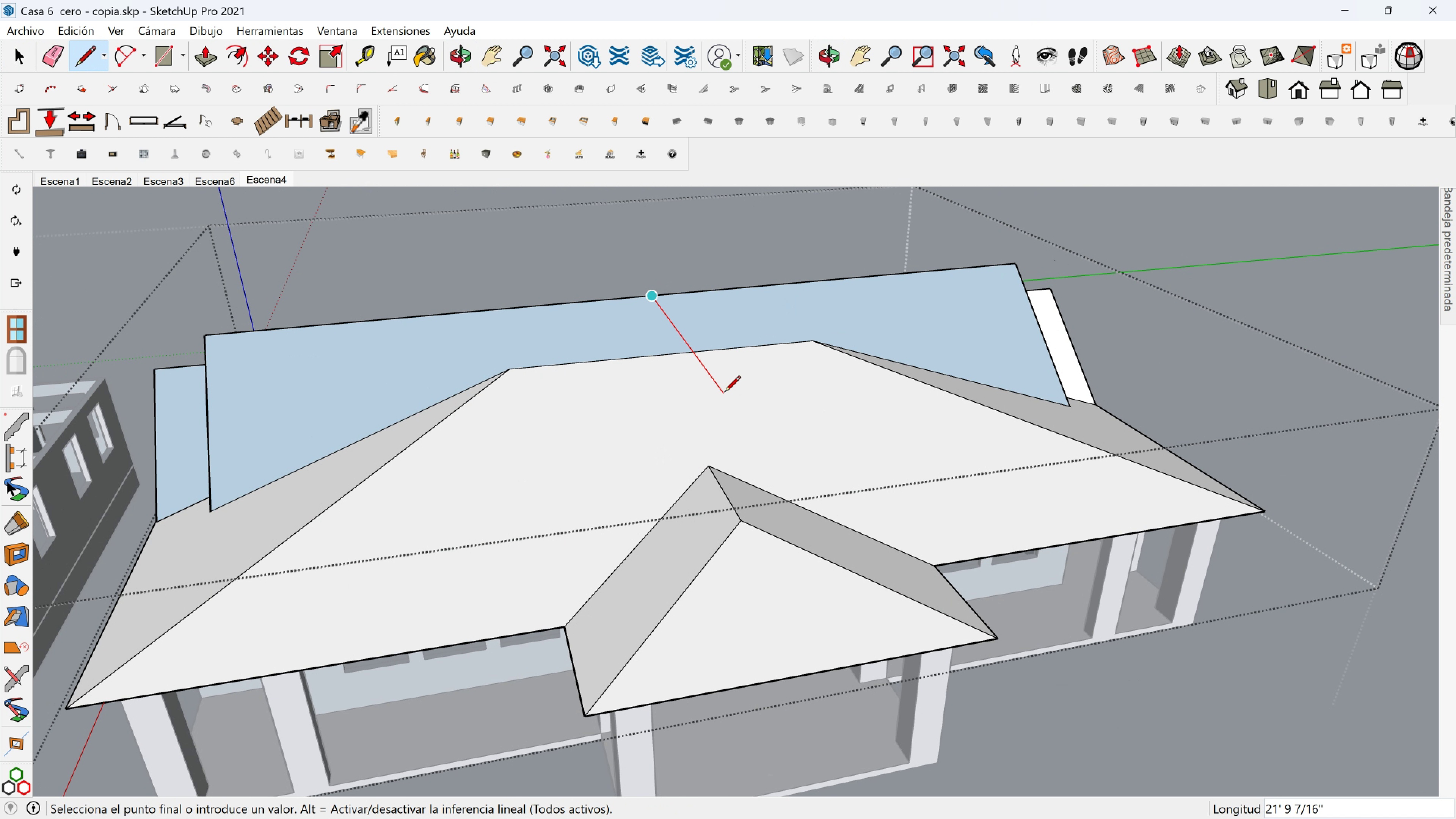 
hold_key(key=ShiftLeft, duration=0.43)
 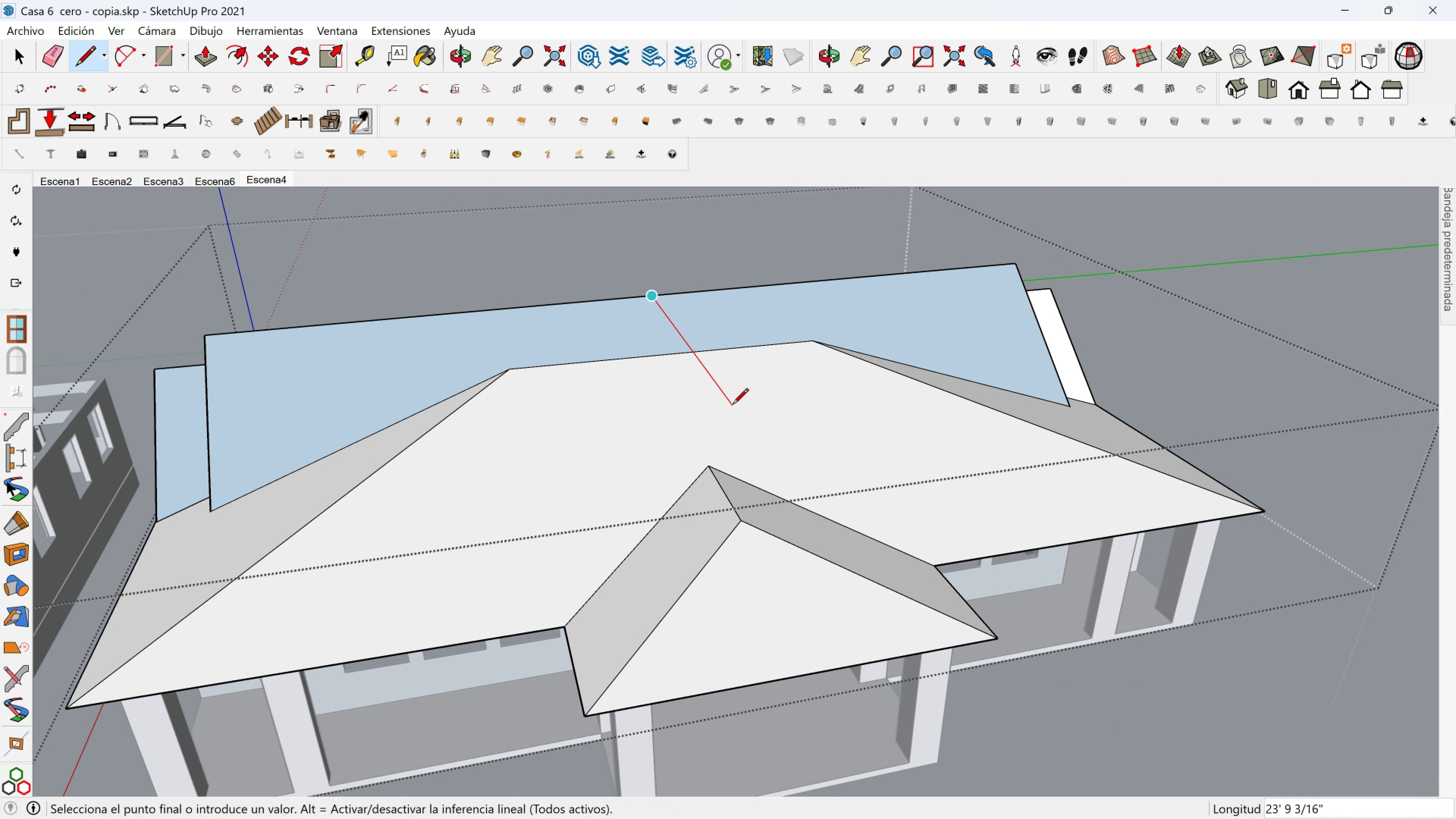 
hold_key(key=ShiftLeft, duration=0.68)
scroll: coordinate [743, 513], scroll_direction: down, amount: 1.0
 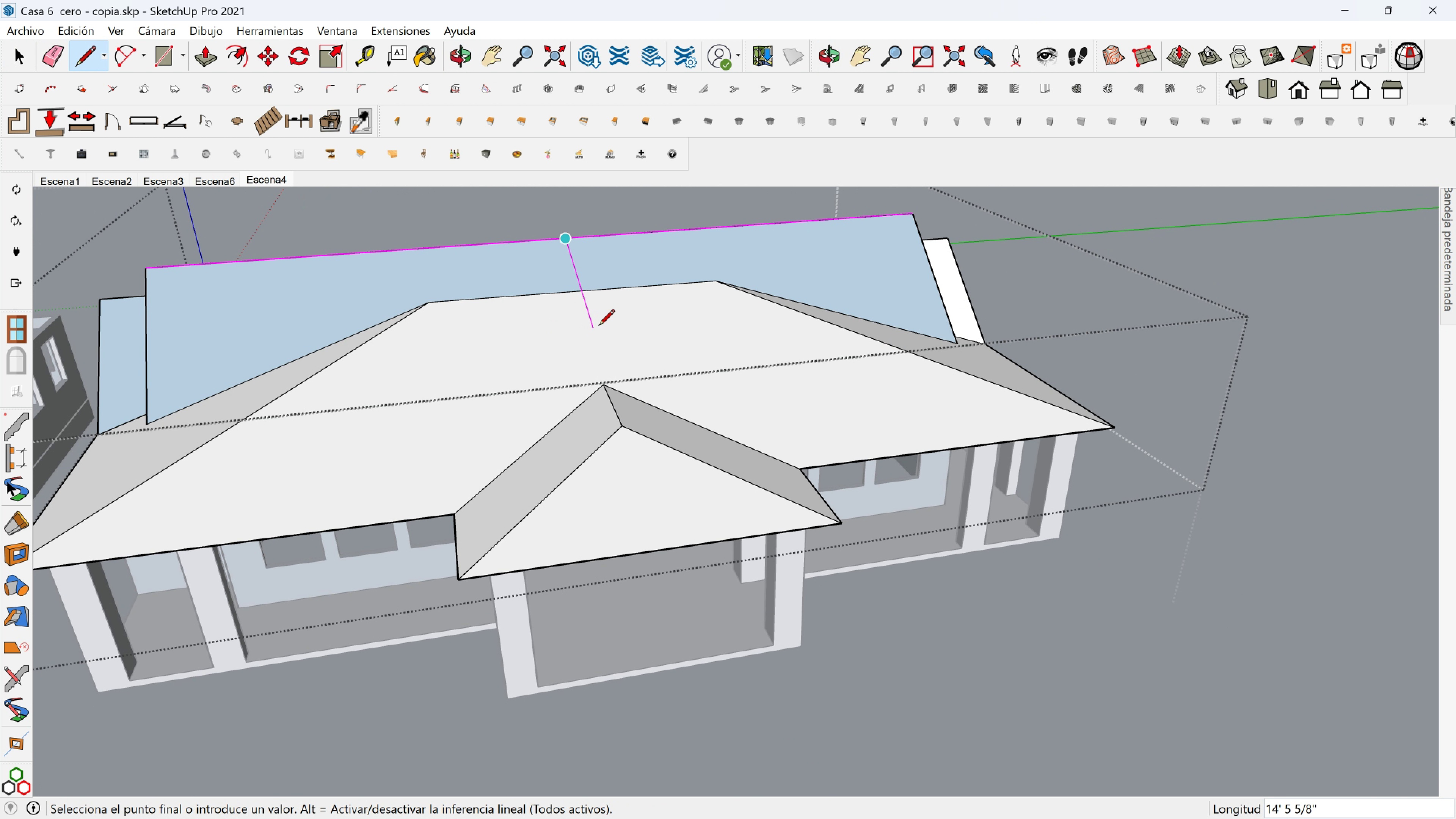 
hold_key(key=ShiftLeft, duration=0.33)
 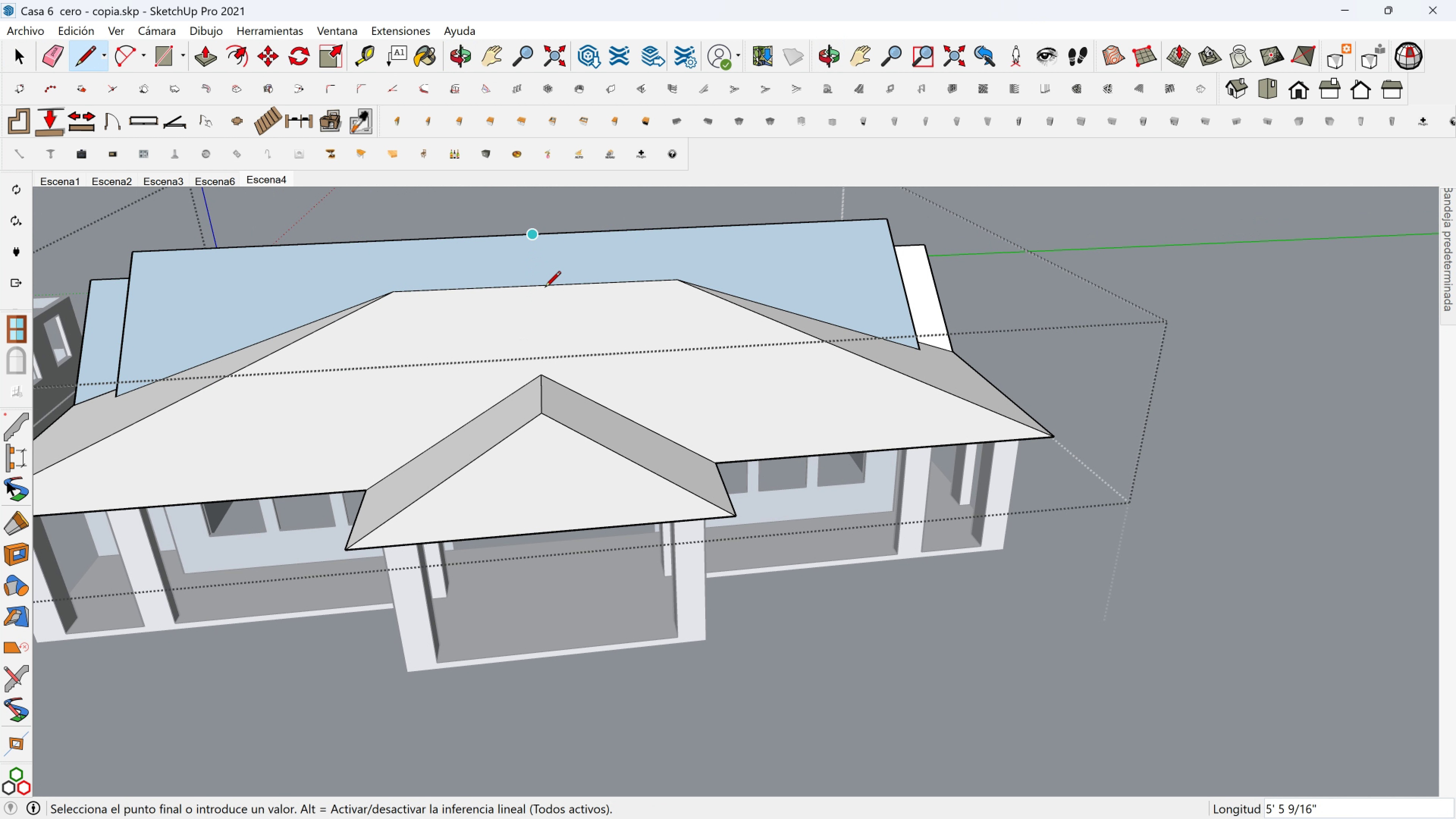 
hold_key(key=ShiftLeft, duration=1.53)
 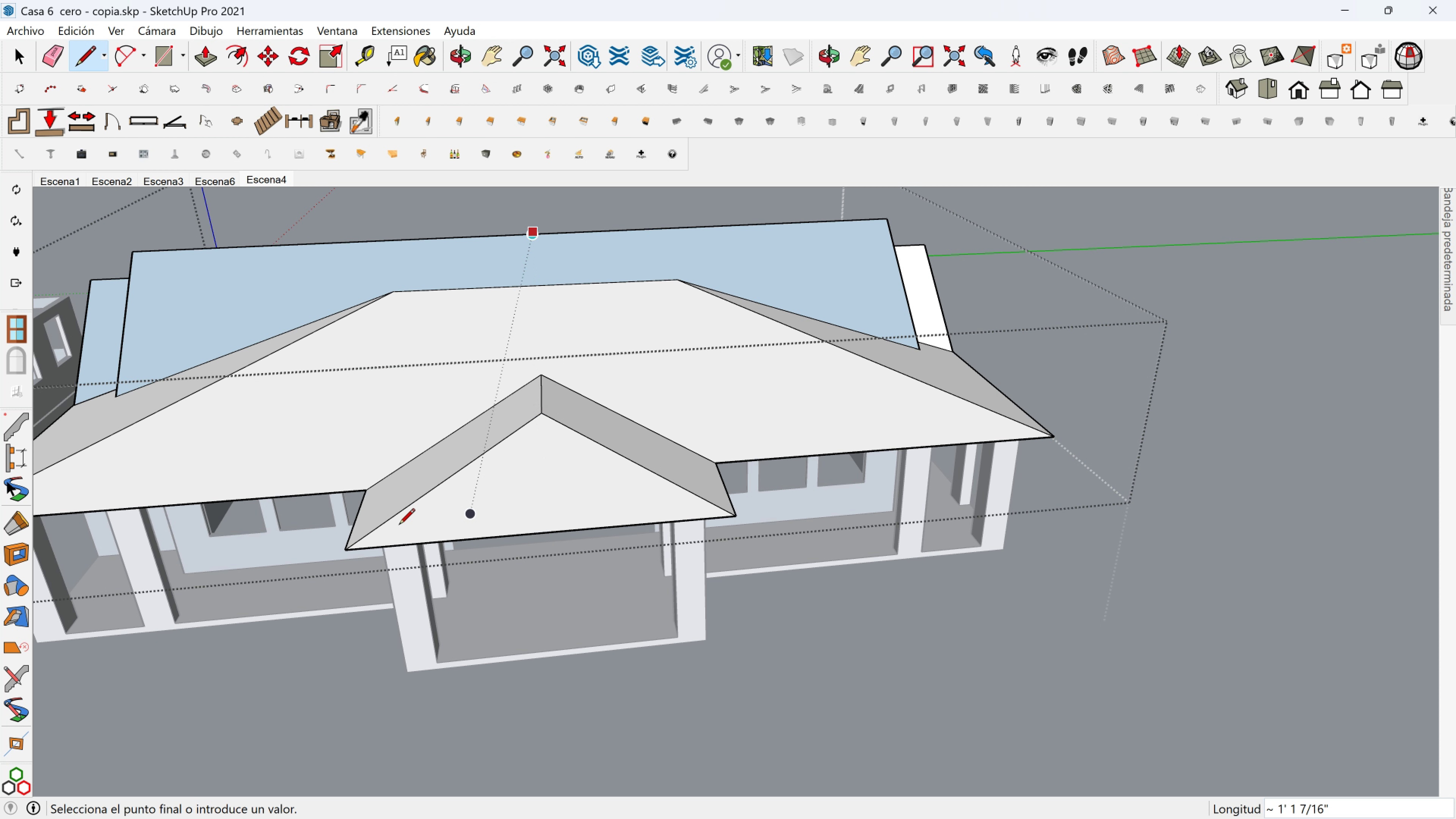 
hold_key(key=ShiftLeft, duration=1.53)
 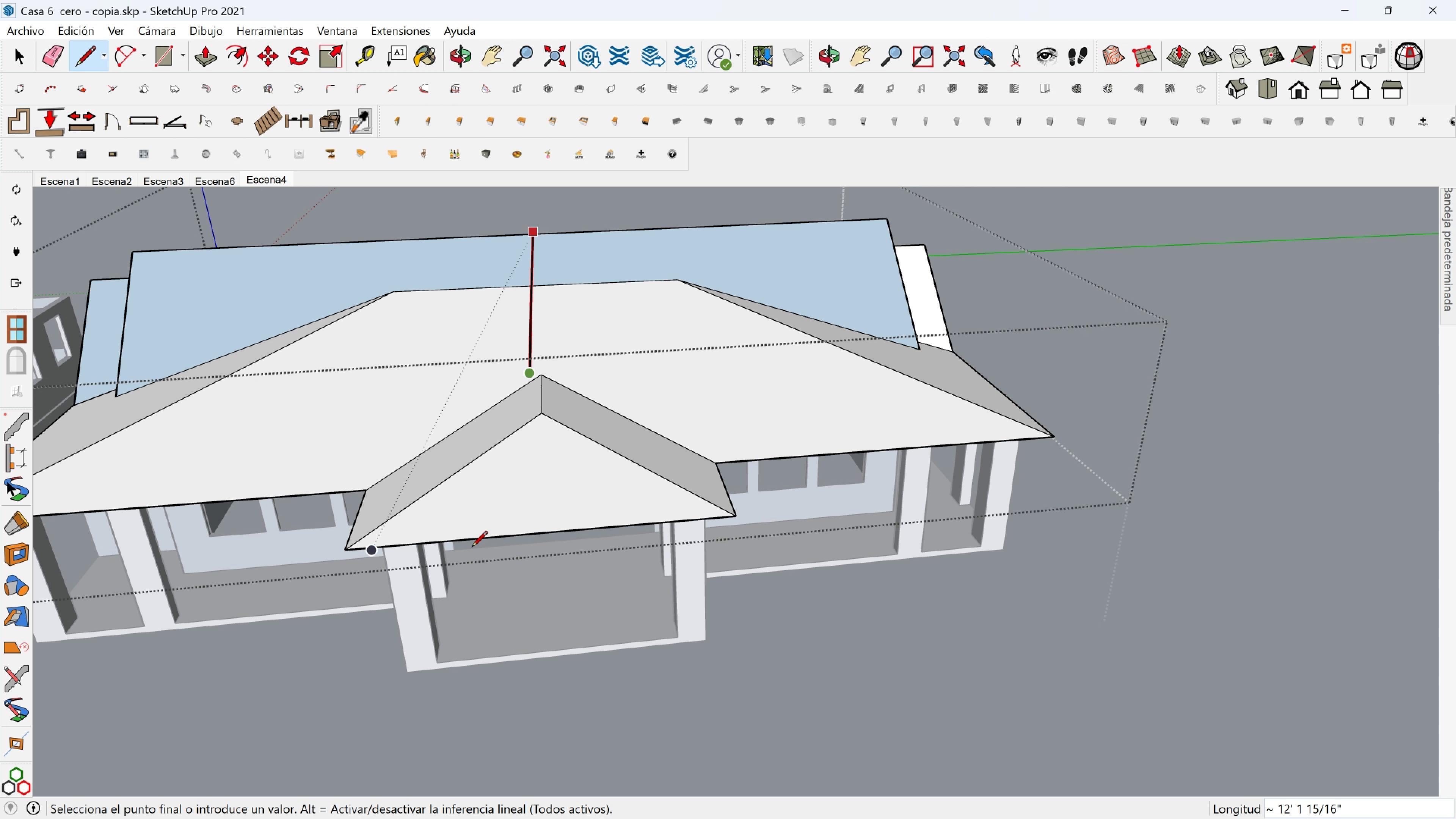 
hold_key(key=ShiftLeft, duration=0.45)
left_click([346, 552])
 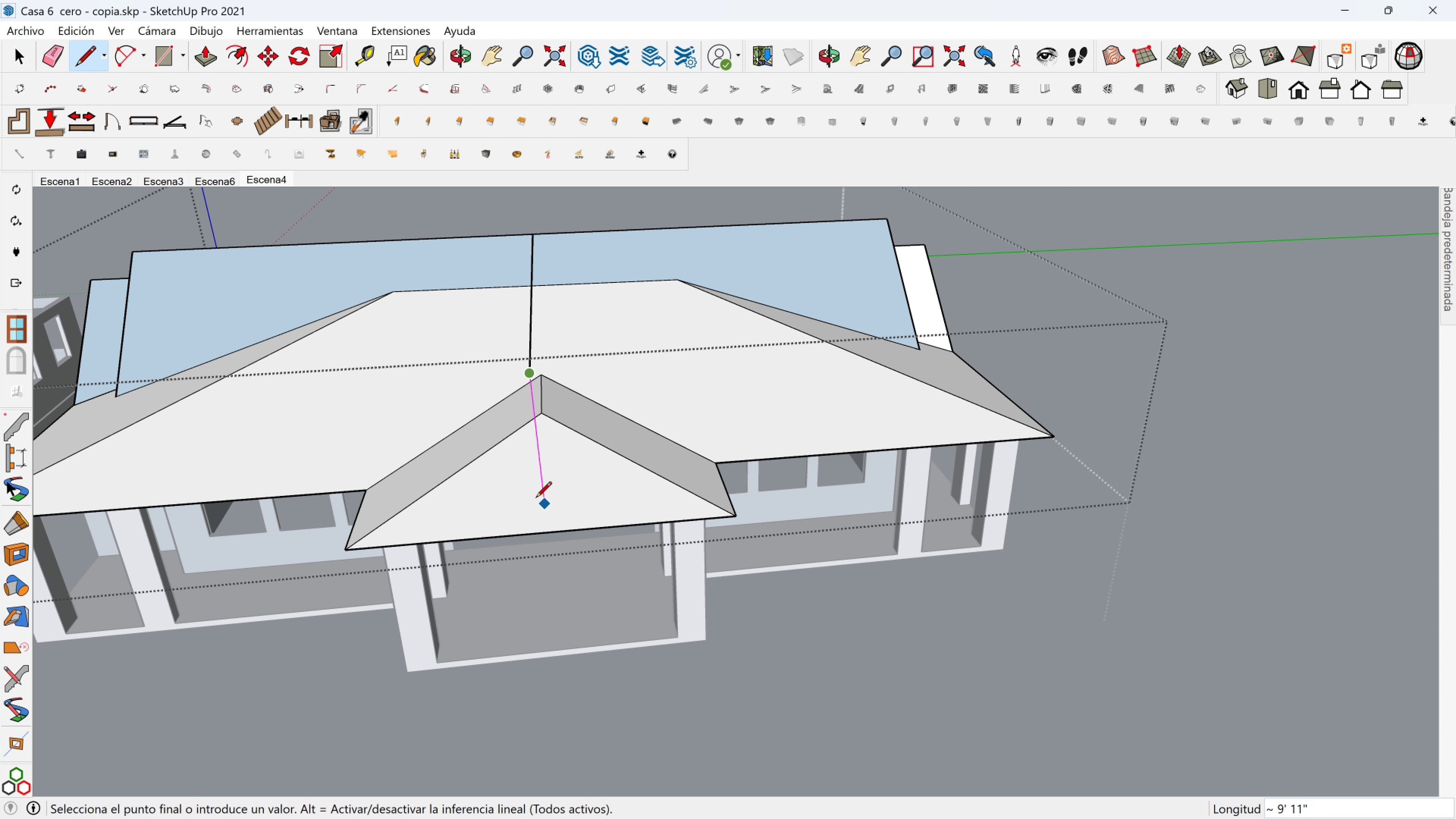 
hold_key(key=ShiftLeft, duration=0.43)
 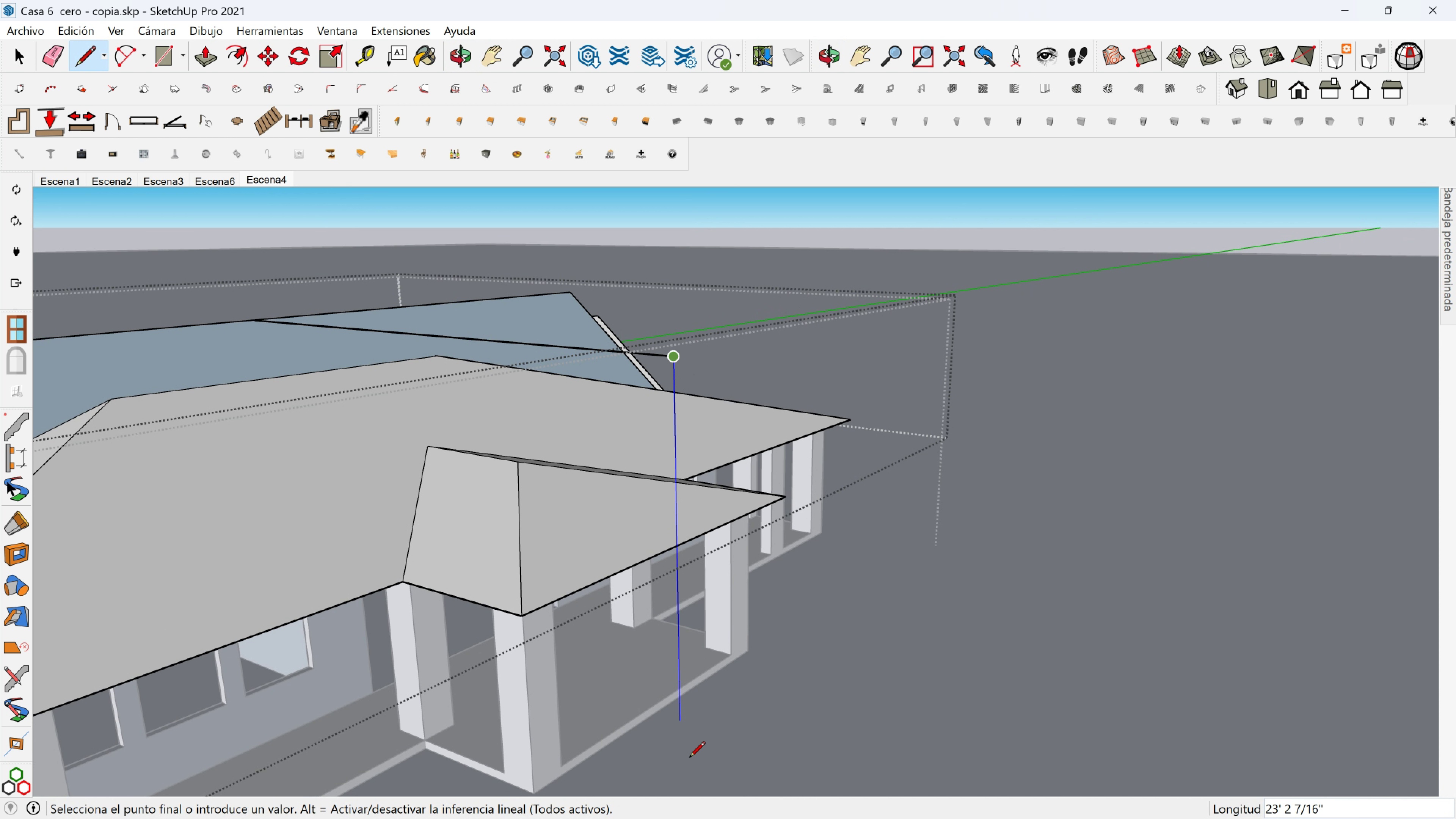 
hold_key(key=ShiftLeft, duration=1.5)
 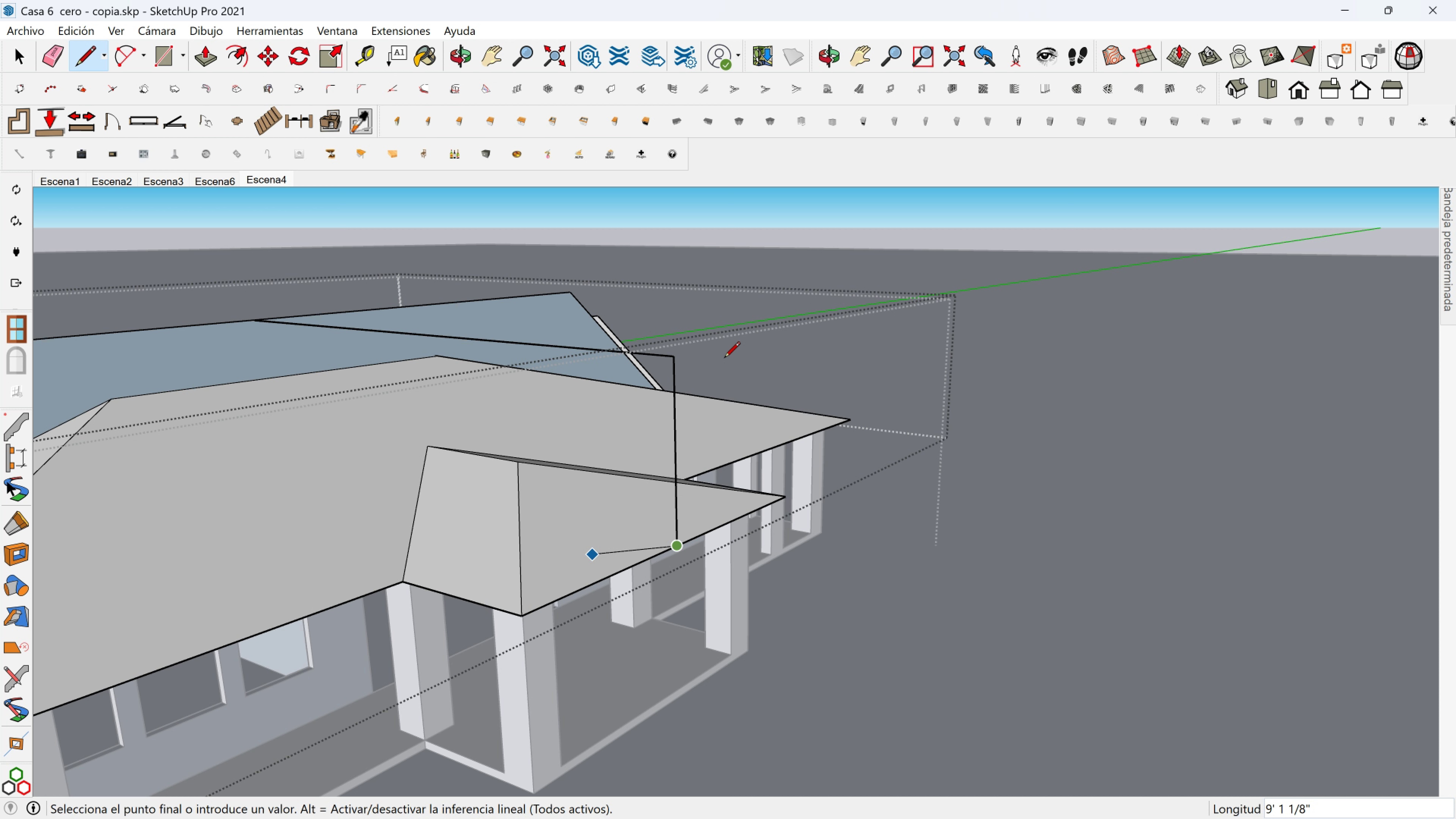 
hold_key(key=ShiftLeft, duration=0.36)
left_click([521, 619])
 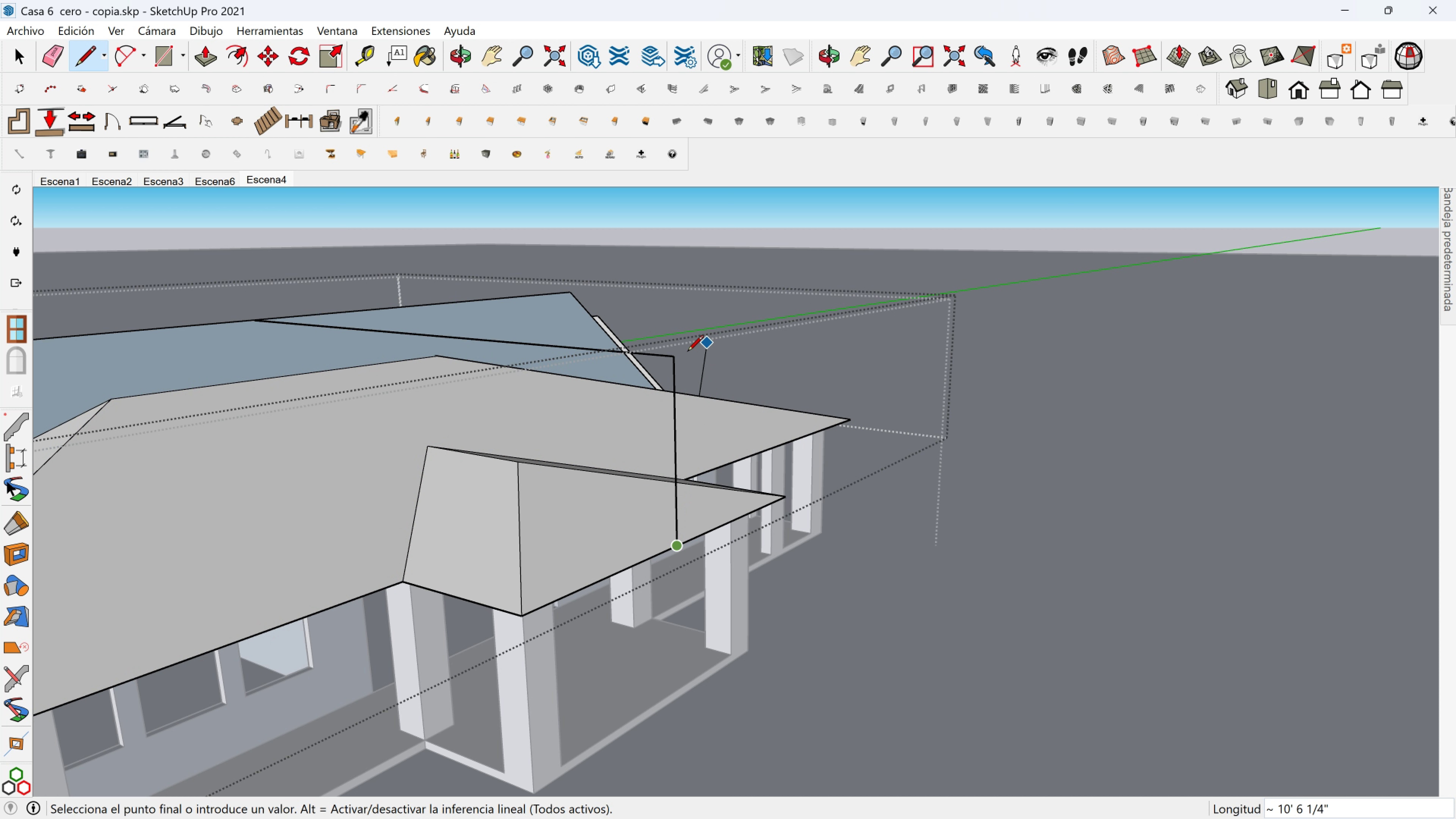 
key(Escape)
 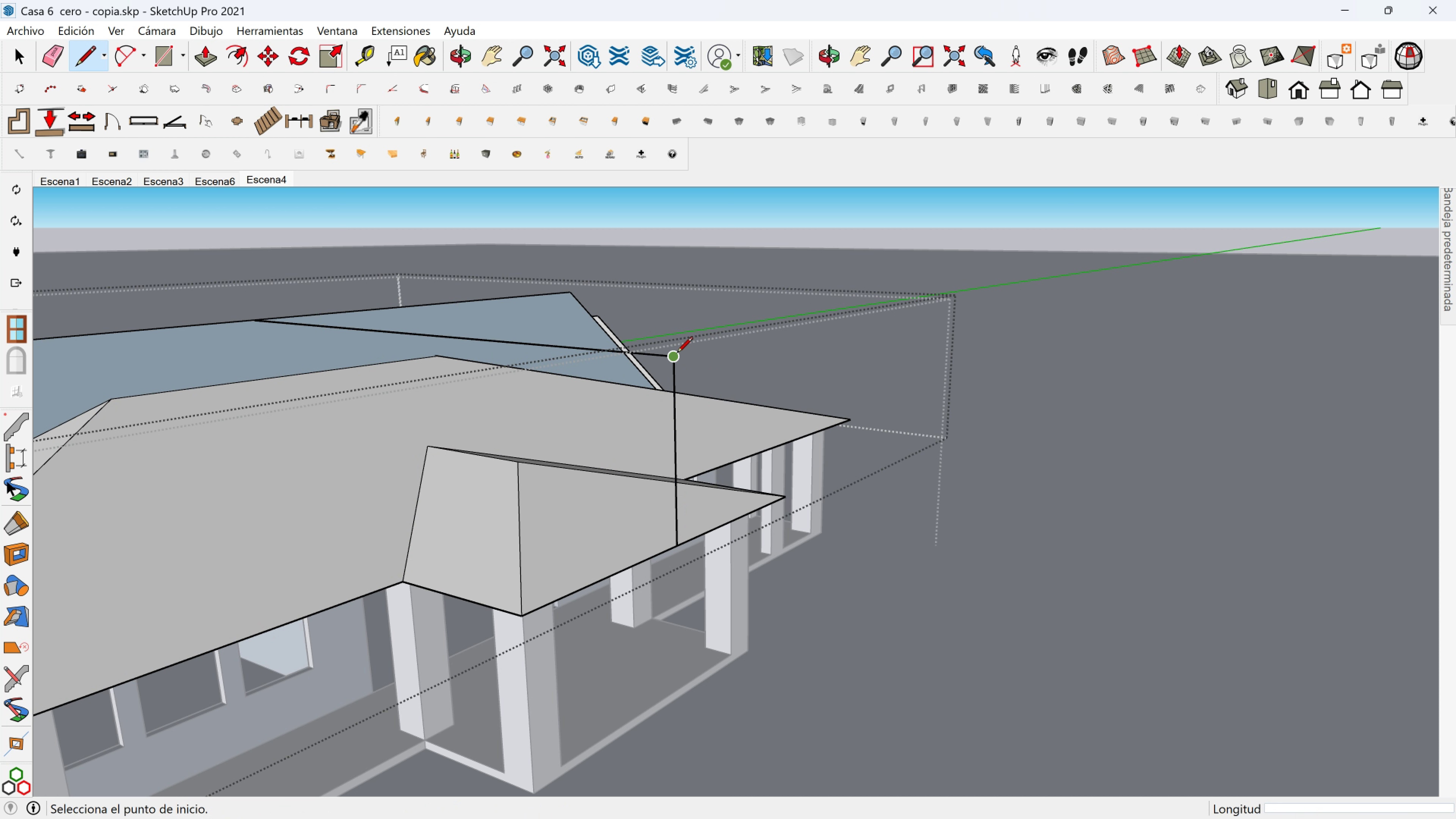 
left_click([677, 354])
 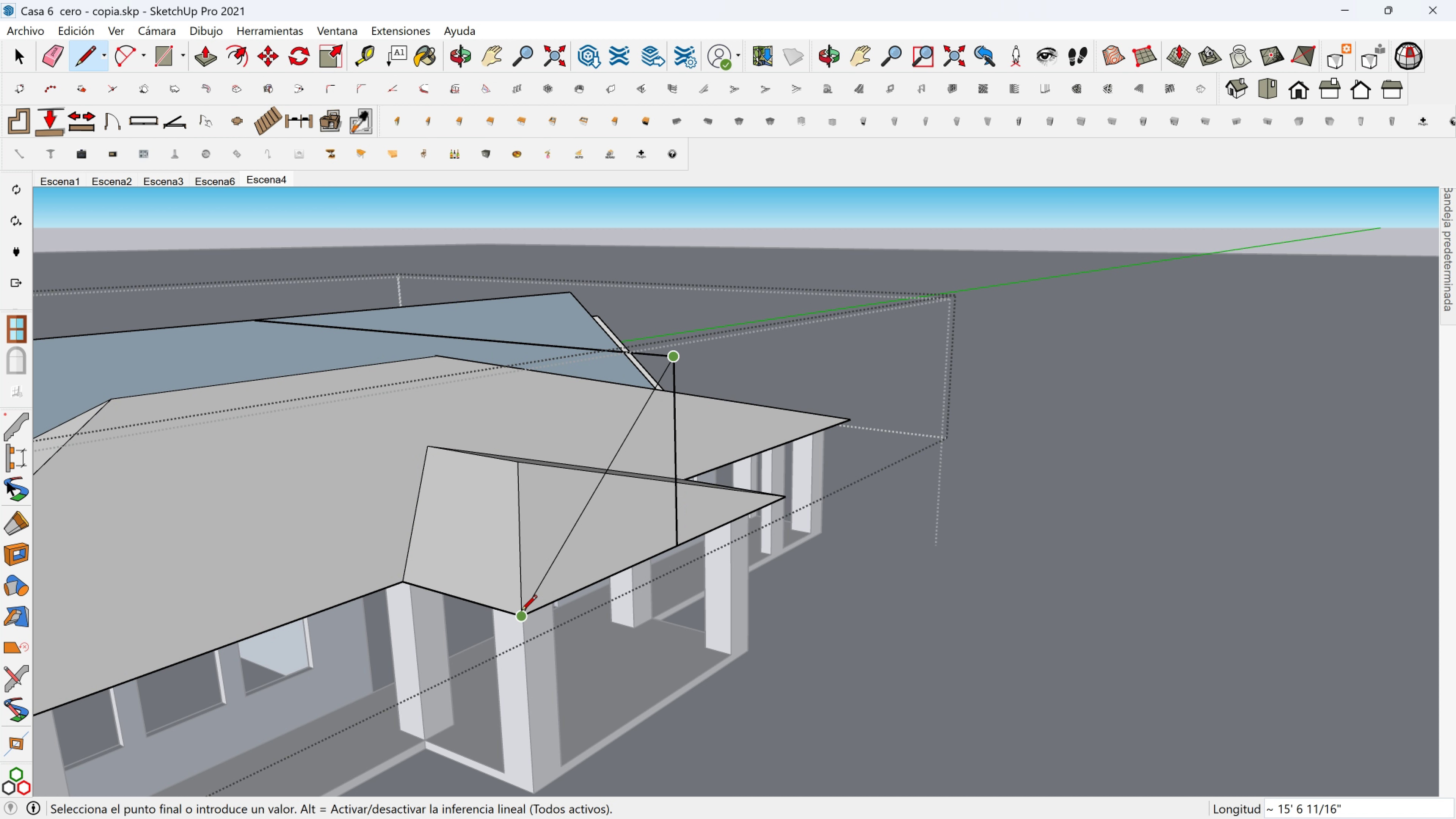 
left_click([521, 612])
 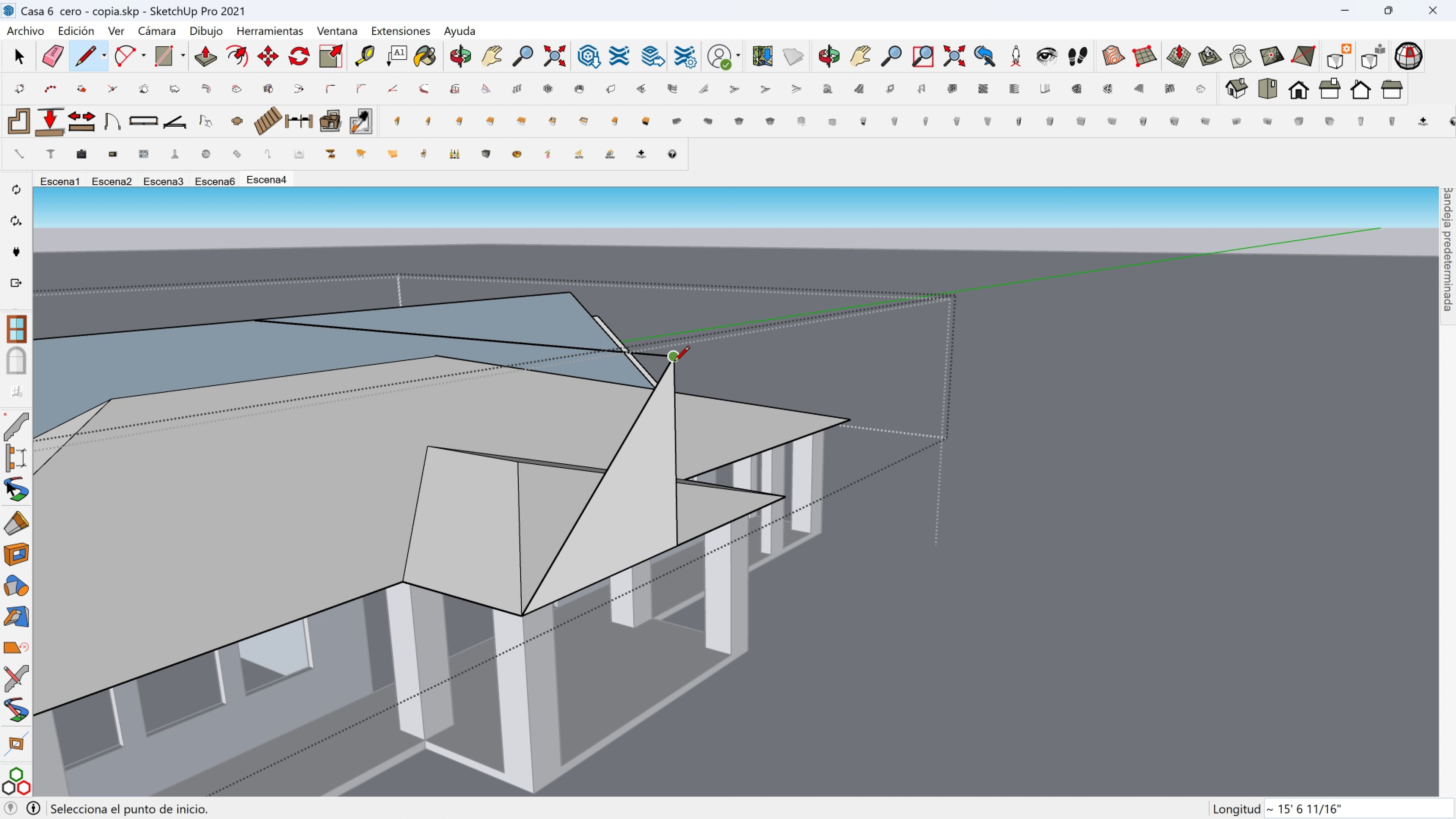 
key(Escape)
 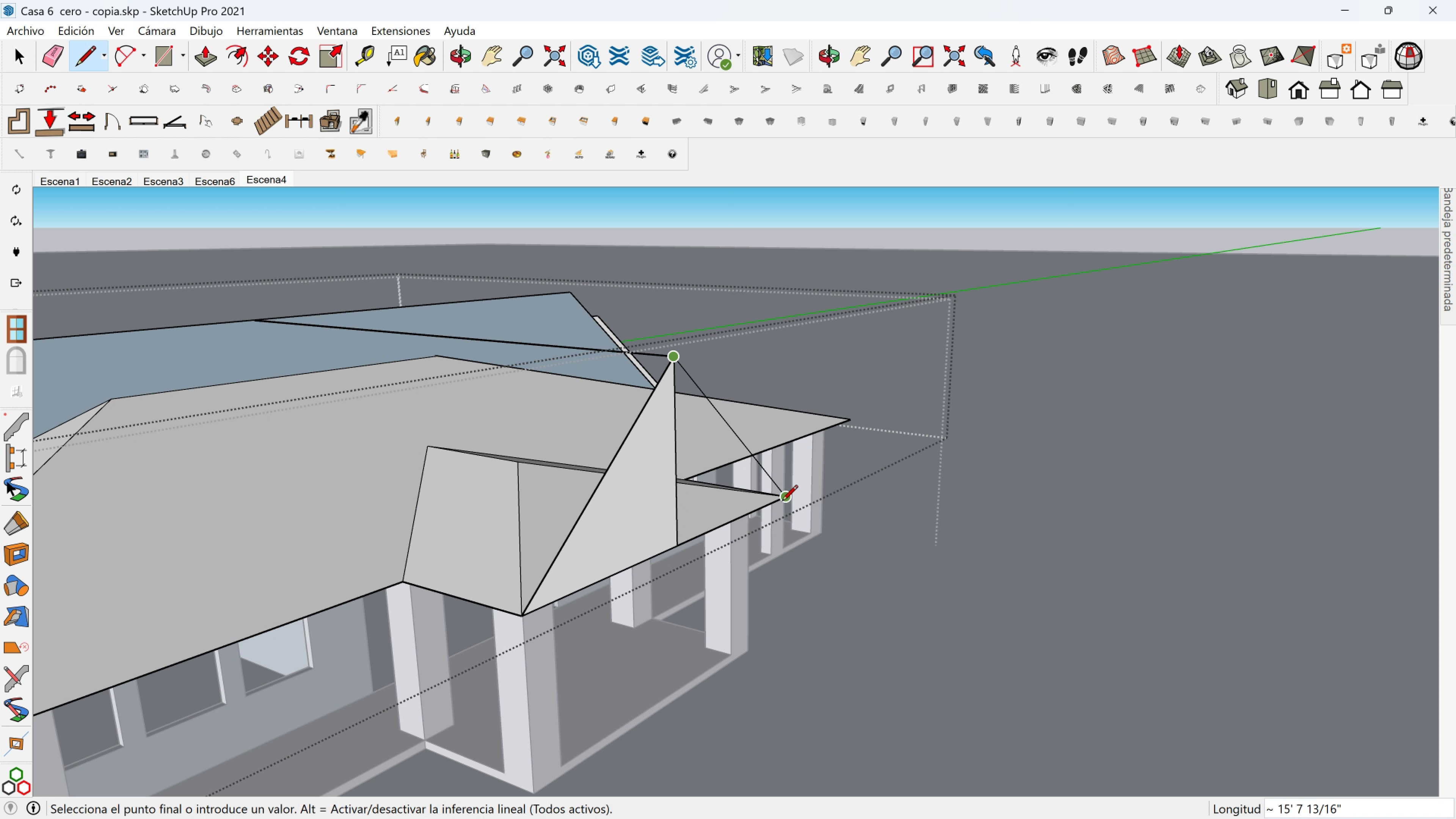 
left_click([782, 502])
 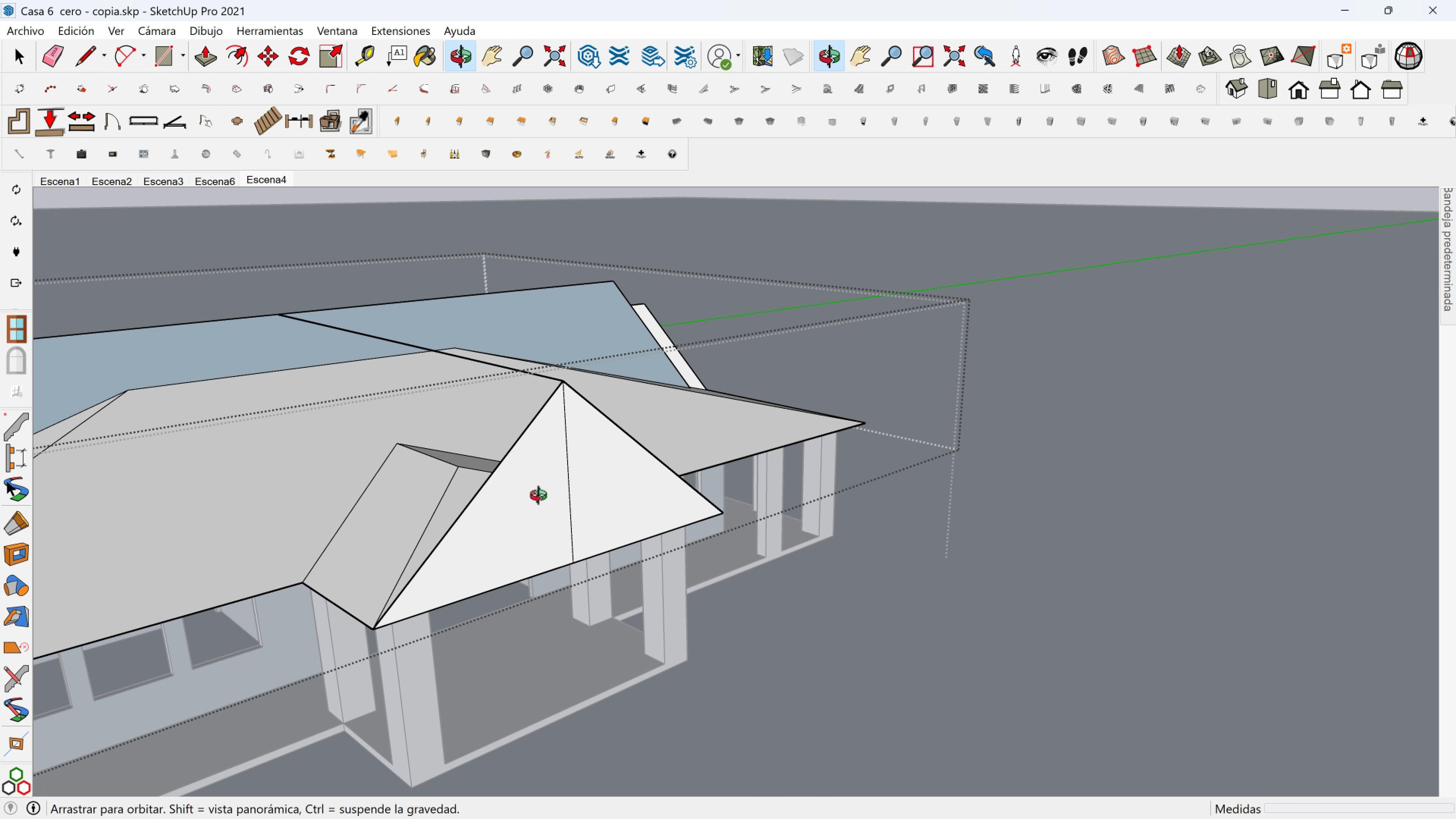 
hold_key(key=ShiftLeft, duration=0.48)
 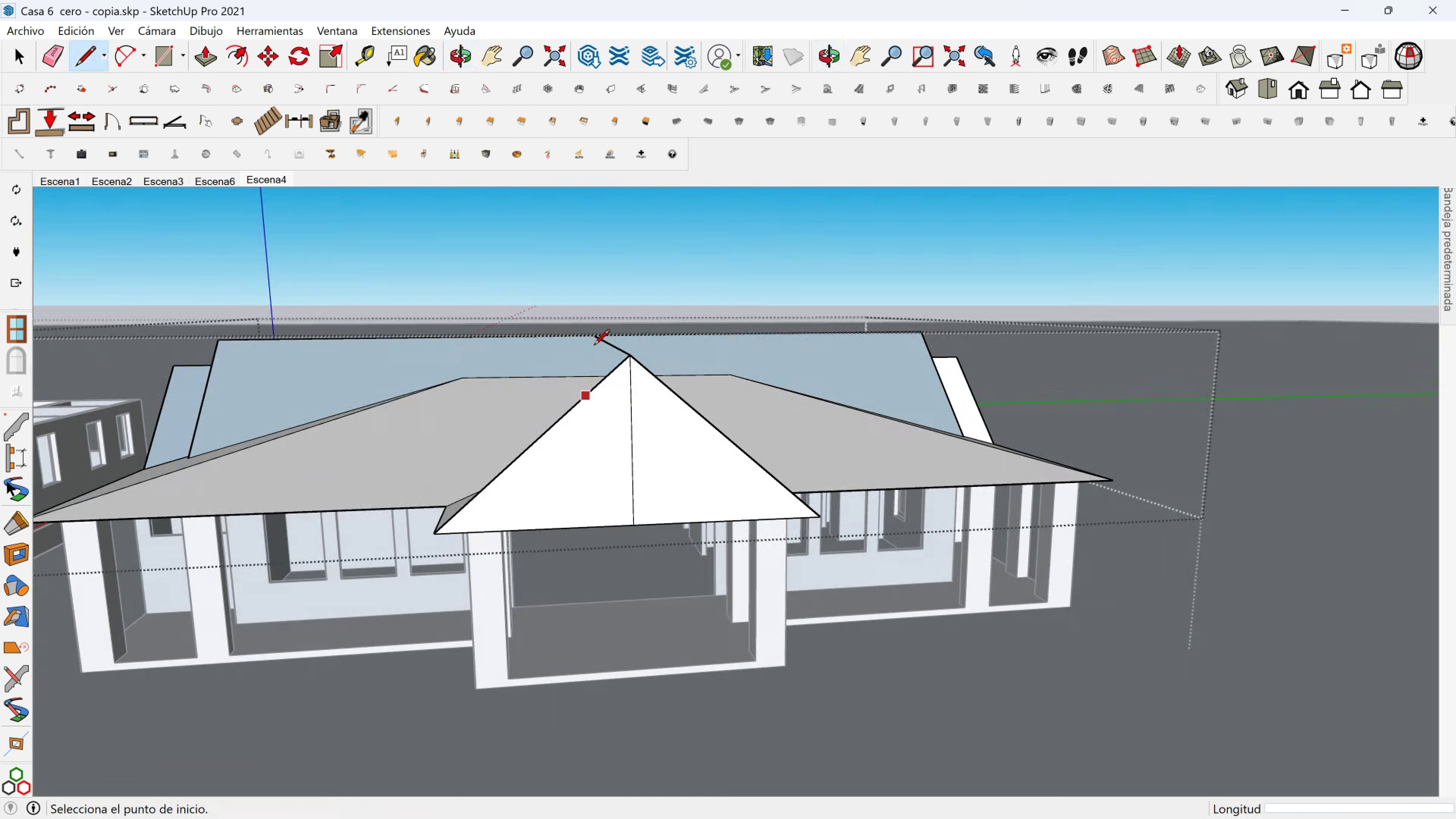 
hold_key(key=ShiftLeft, duration=0.34)
 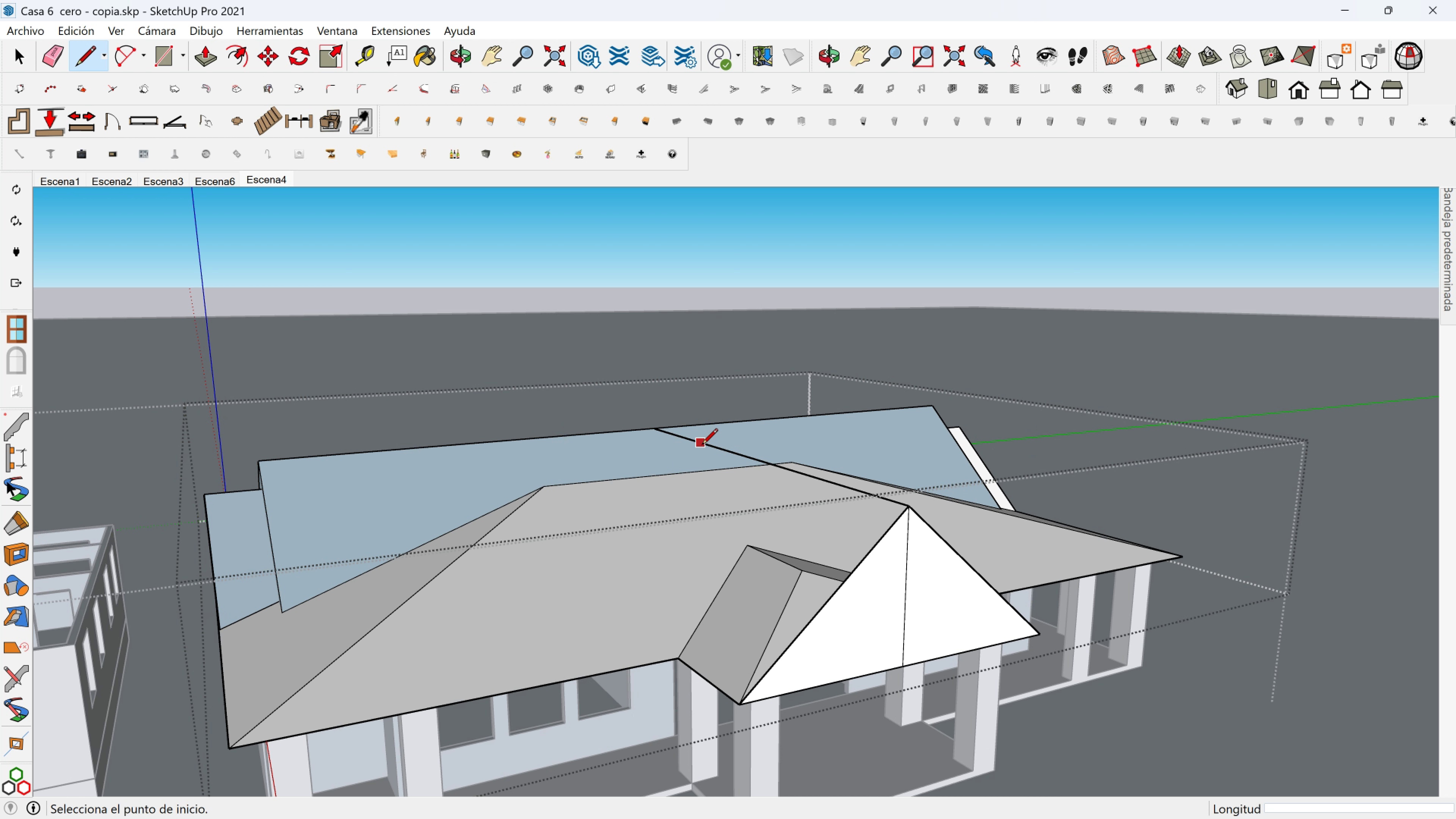 
wait(5.68)
 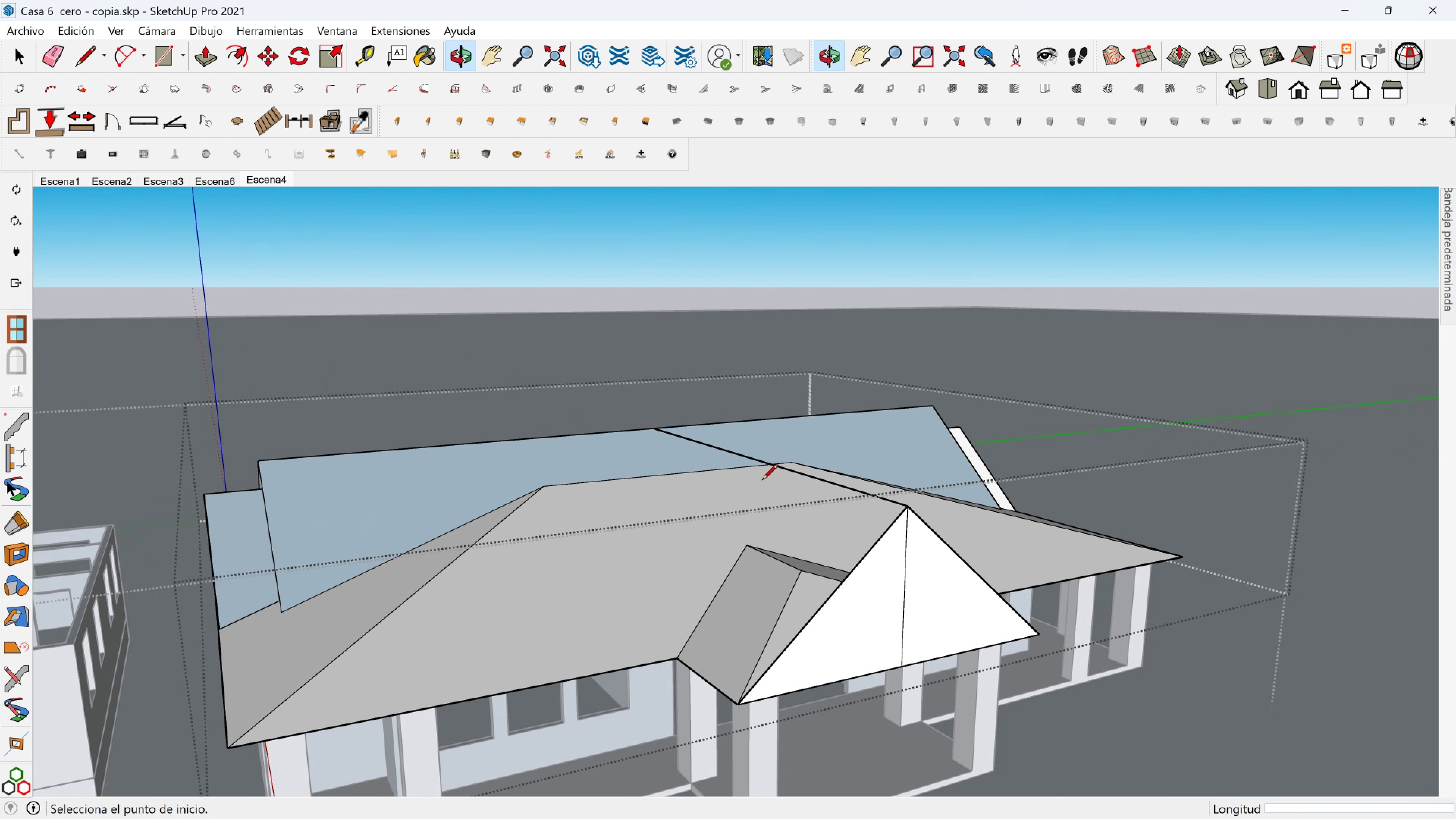 
scroll: coordinate [670, 468], scroll_direction: down, amount: 1.0
 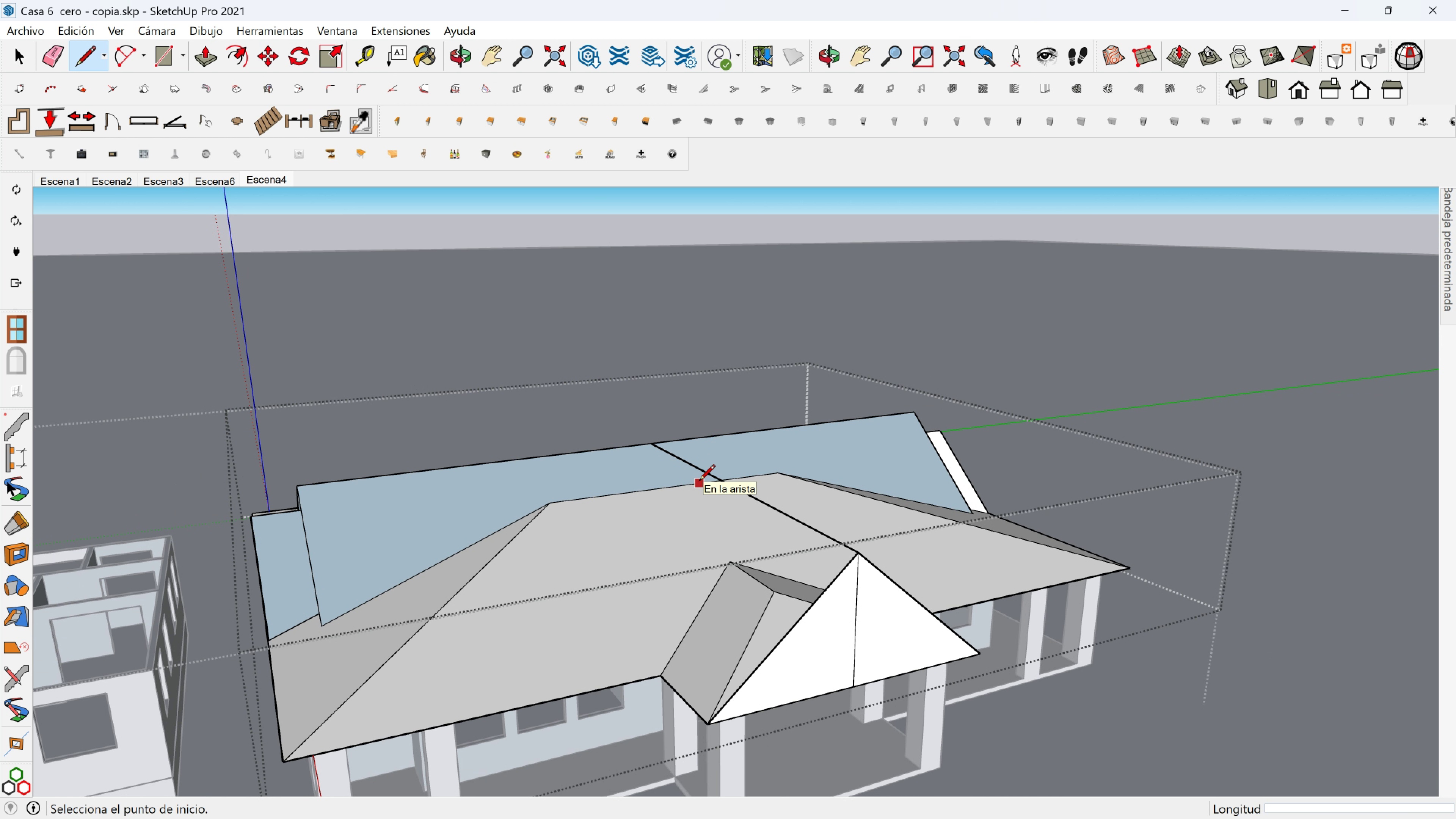 
left_click([711, 481])
 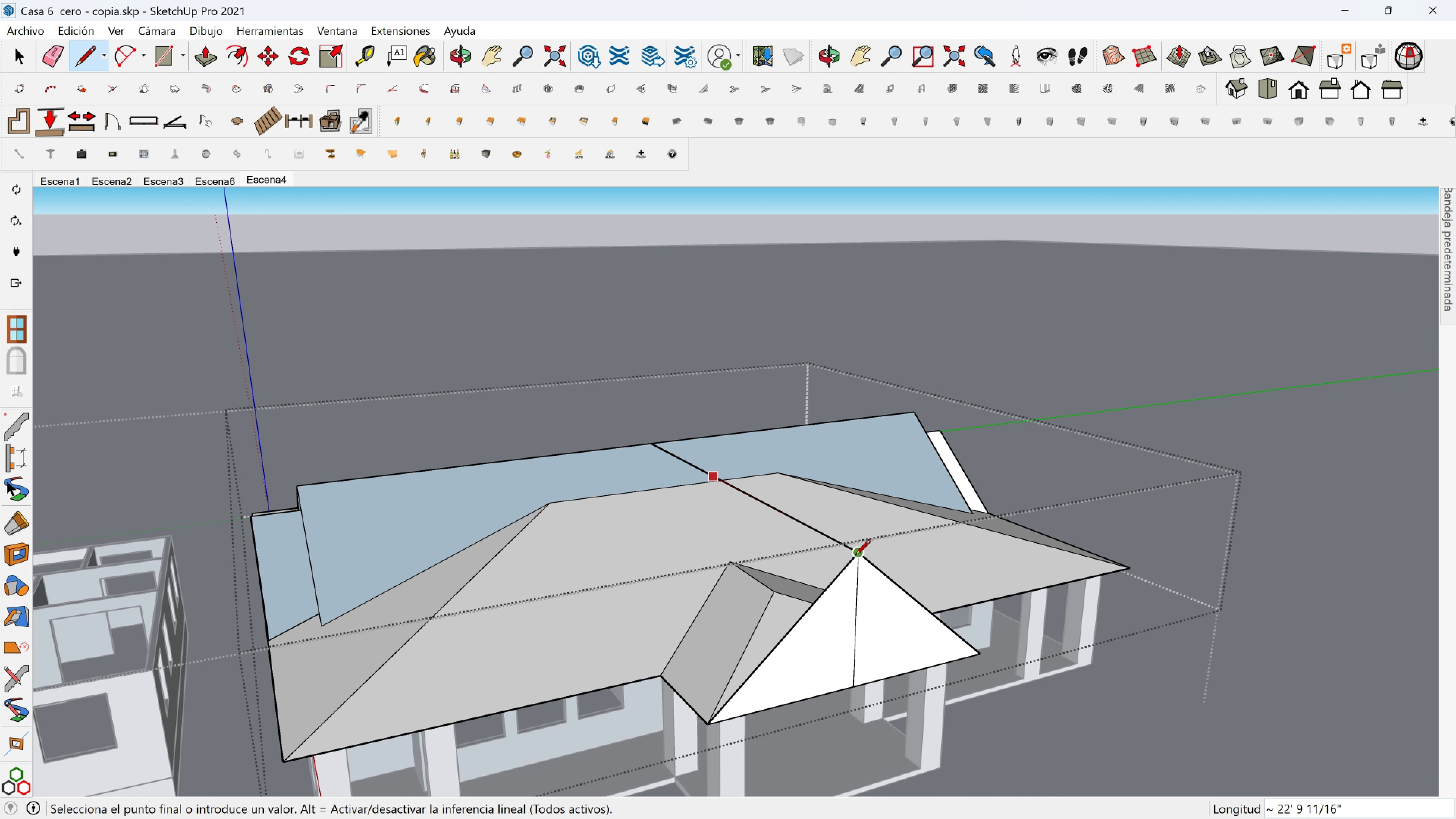 
left_click([855, 556])
 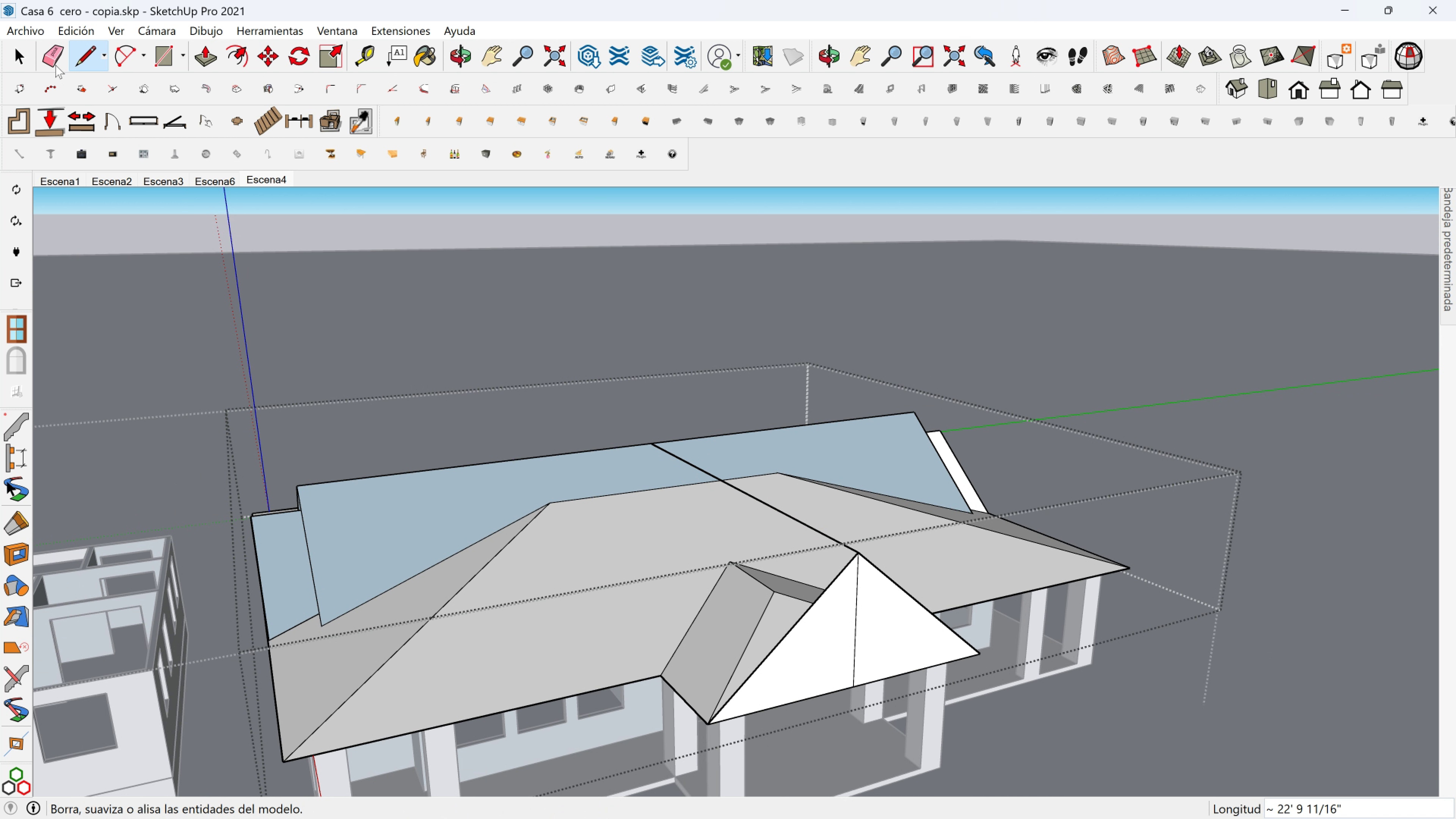 
left_click([49, 58])
 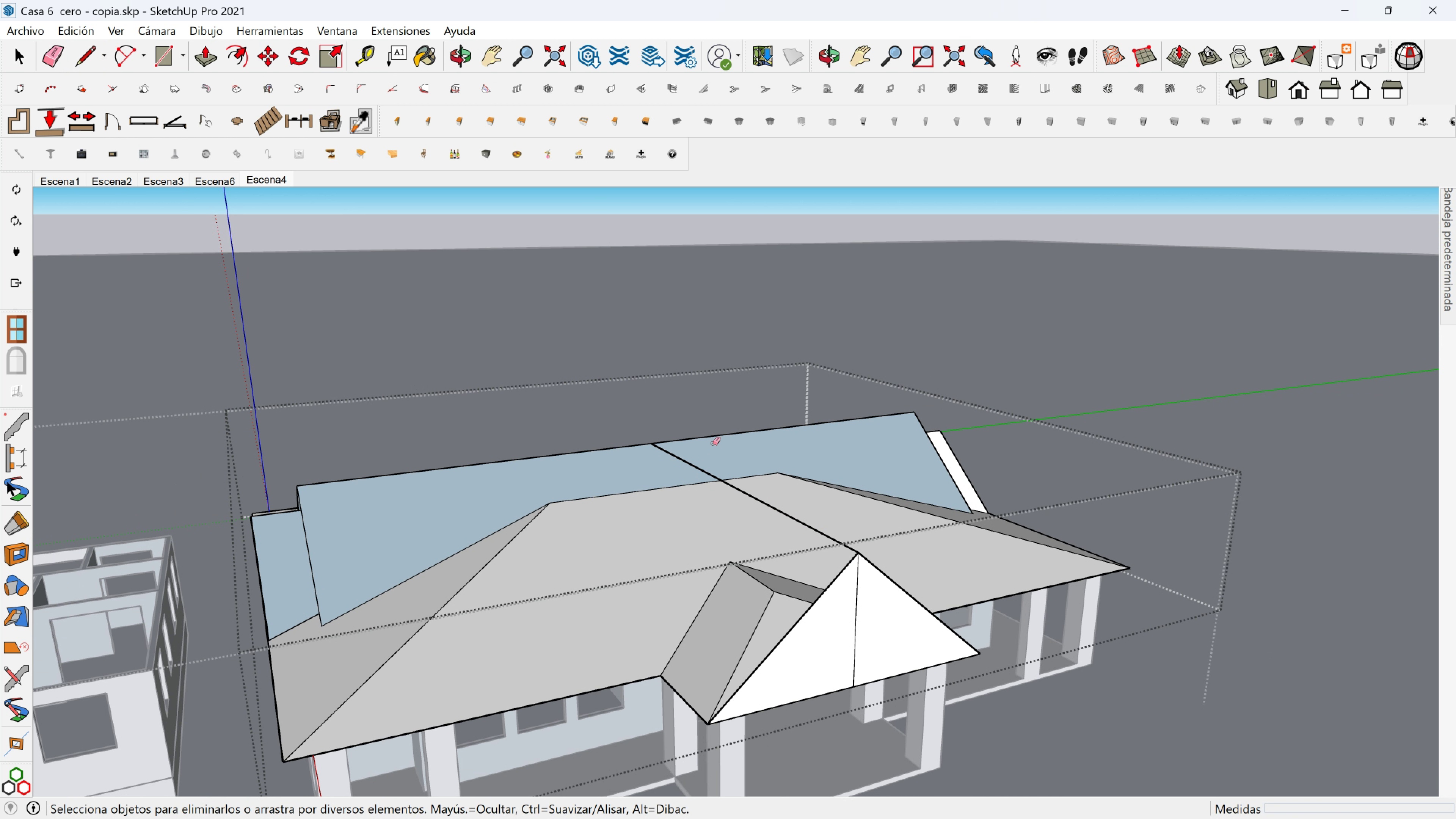 
left_click_drag(start_coordinate=[688, 446], to_coordinate=[664, 456])
 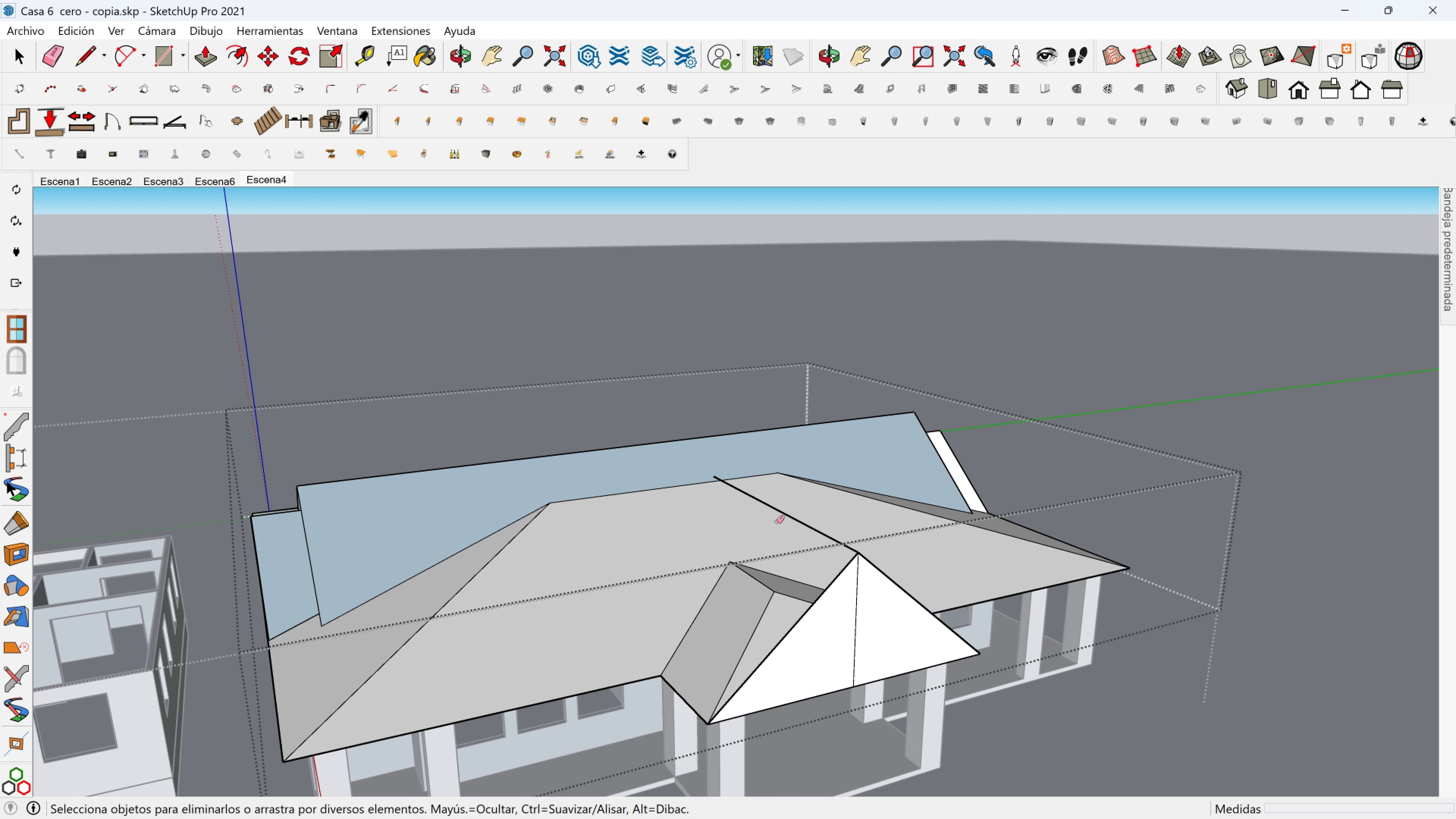 
key(Space)
 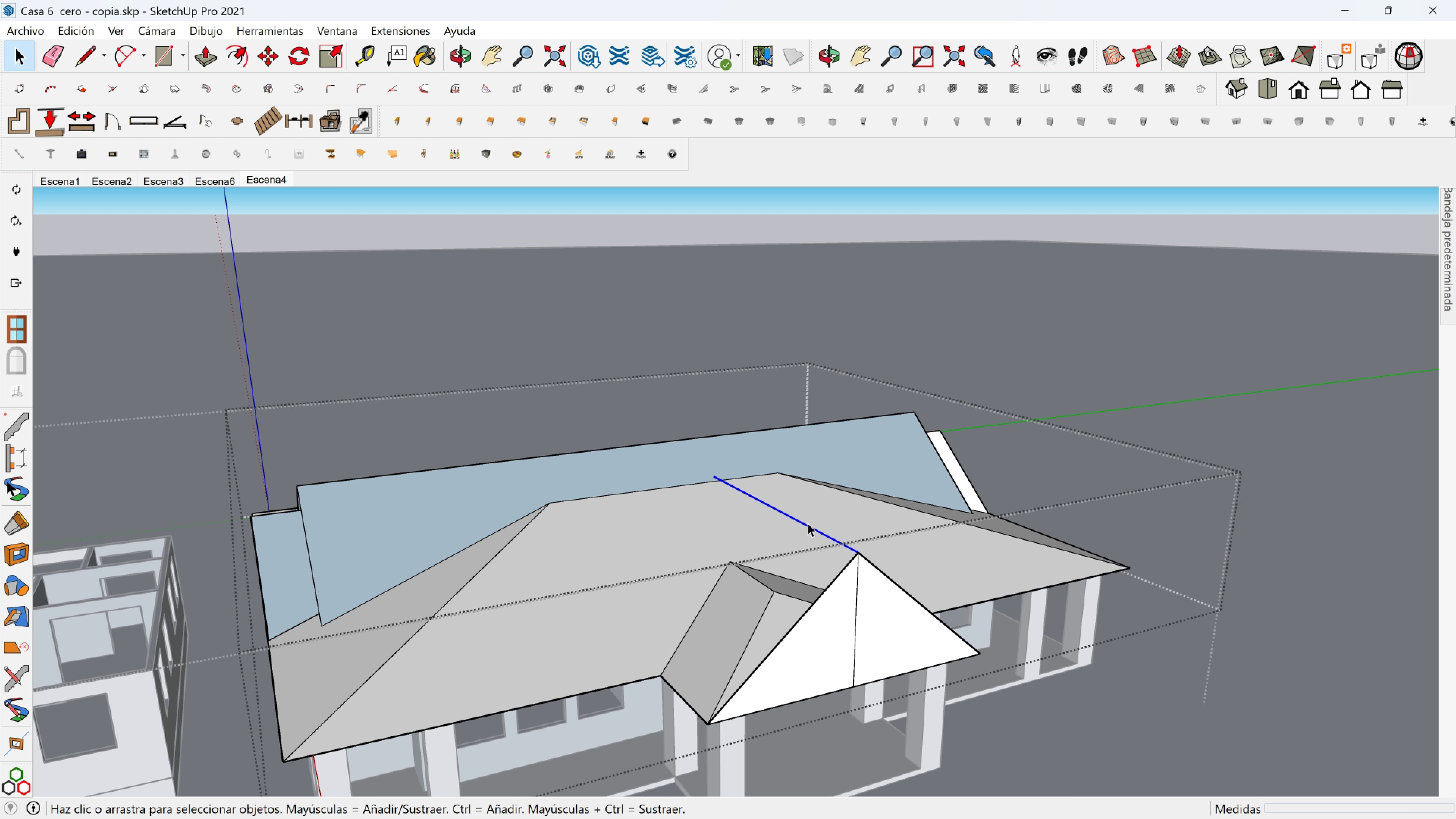 
left_click([808, 523])
 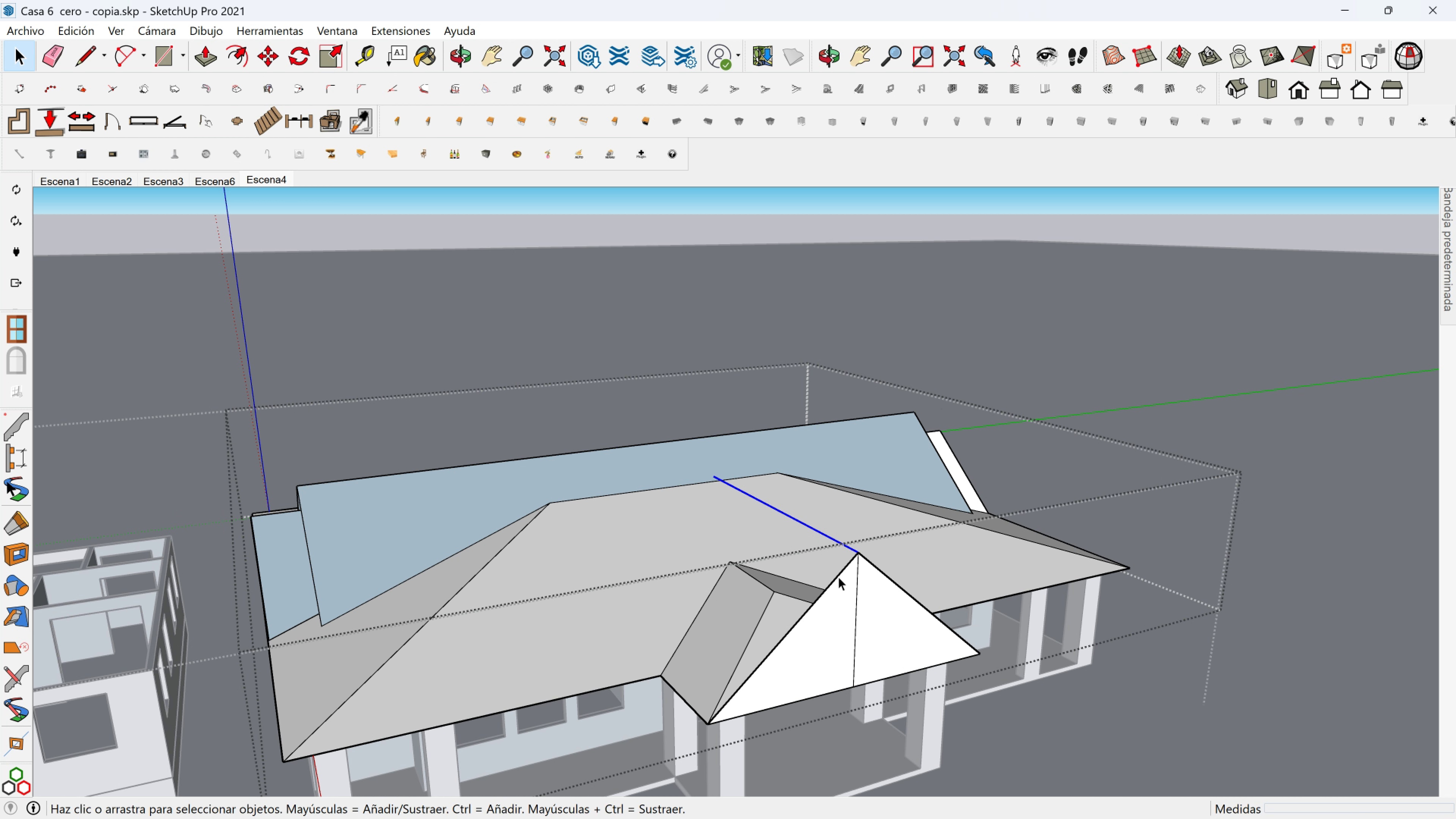 
key(Control+ControlLeft)
 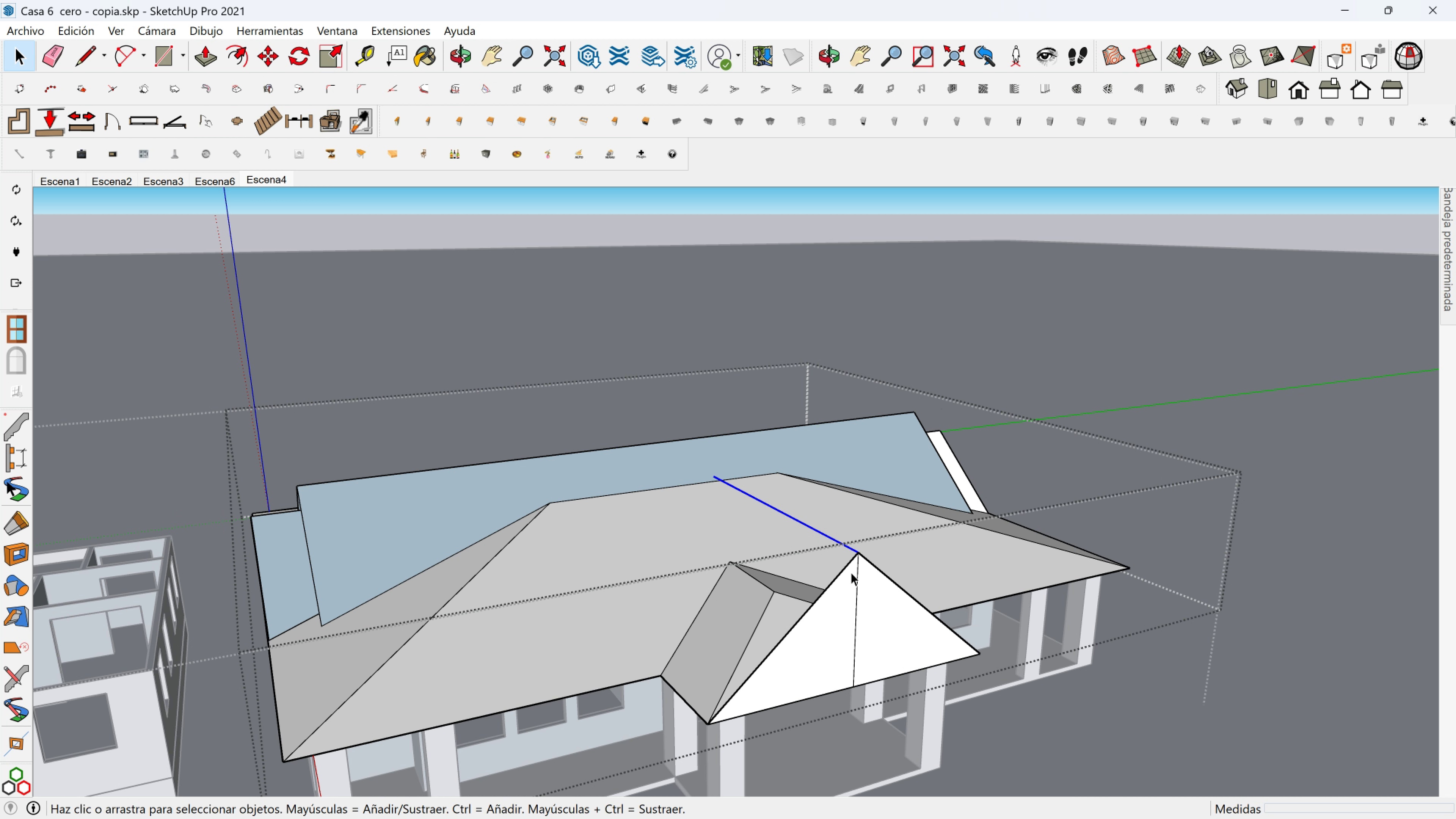 
key(M)
 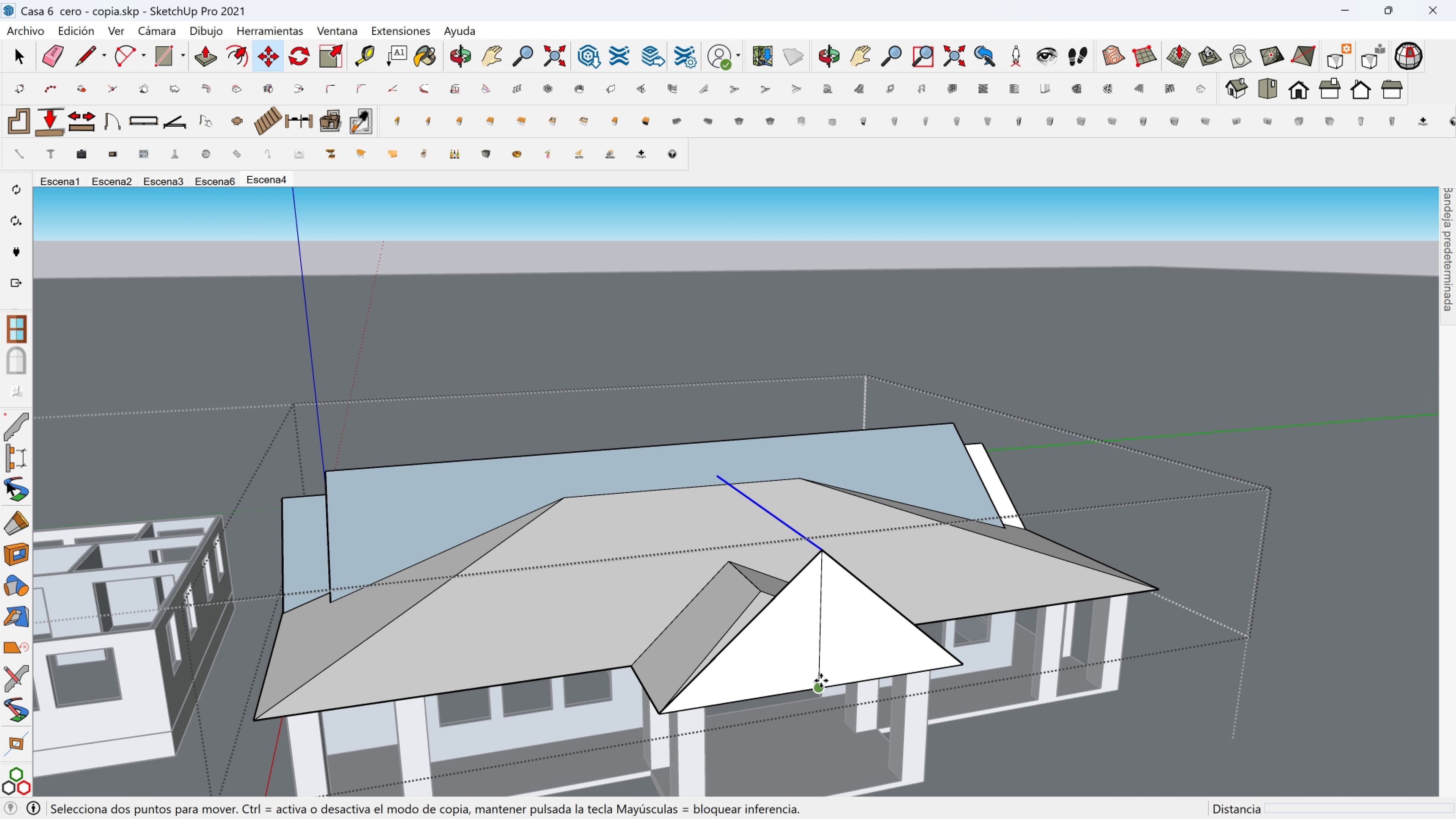 
left_click([821, 681])
 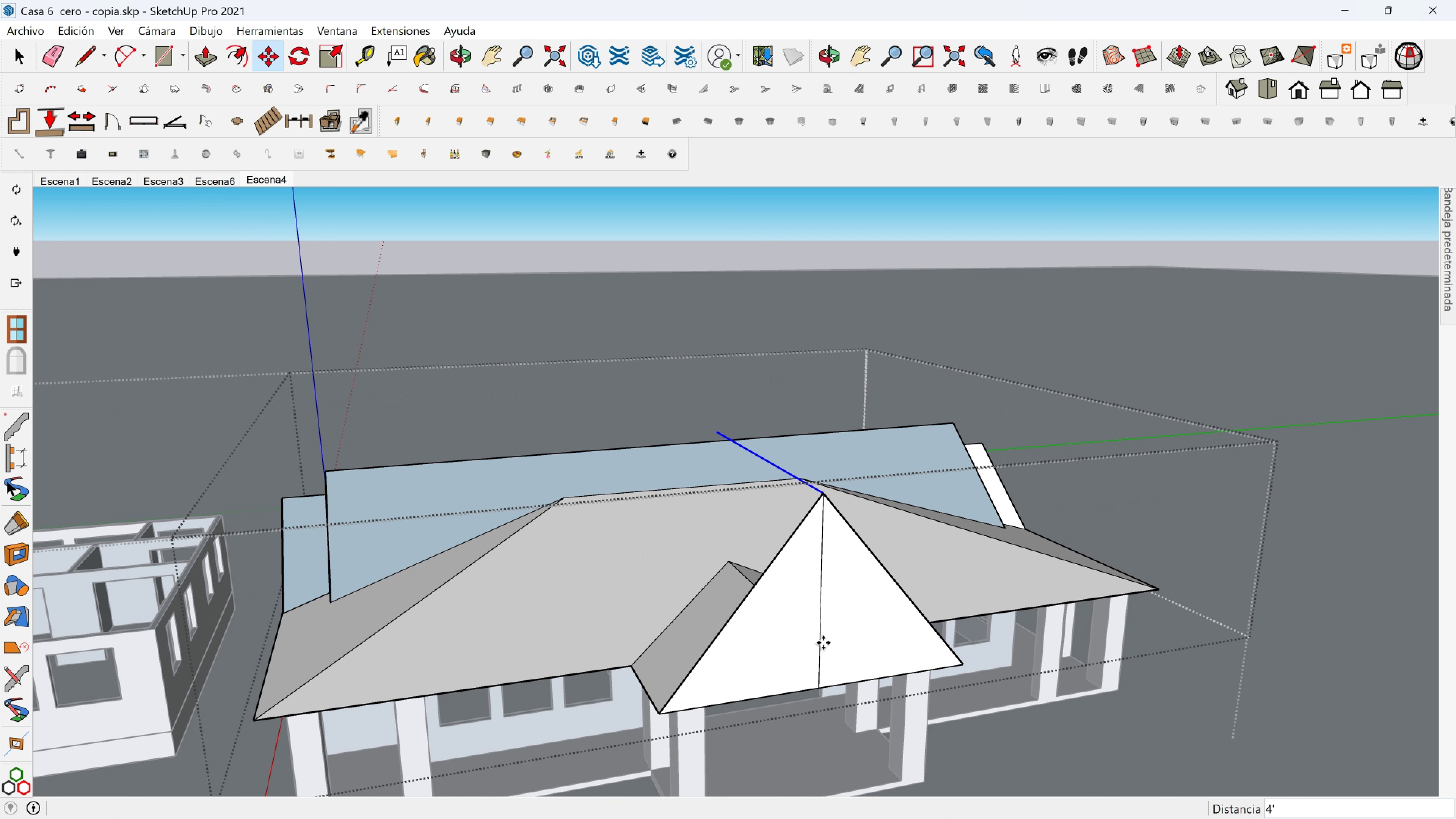 
left_click([823, 643])
 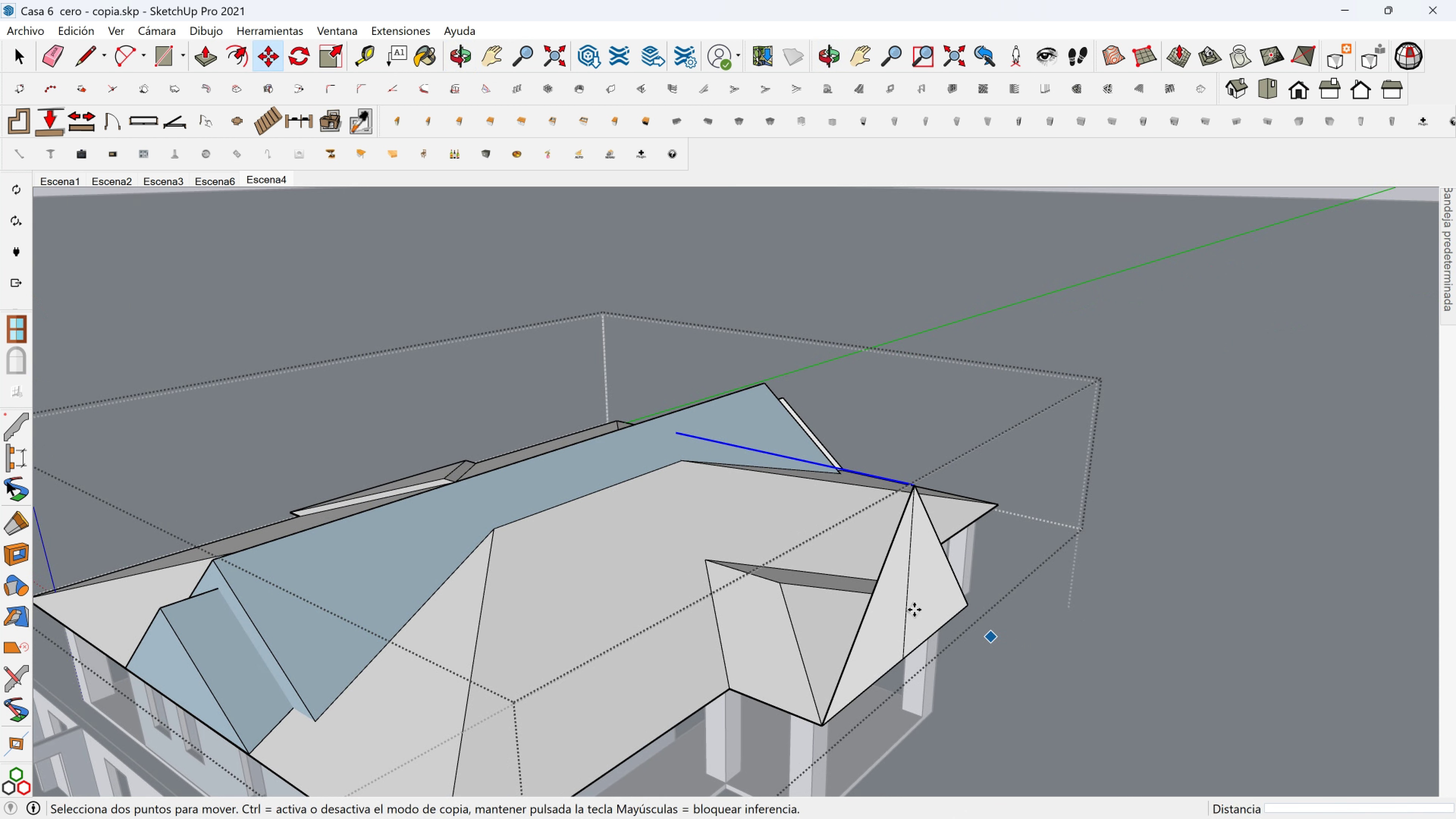 
key(Space)
 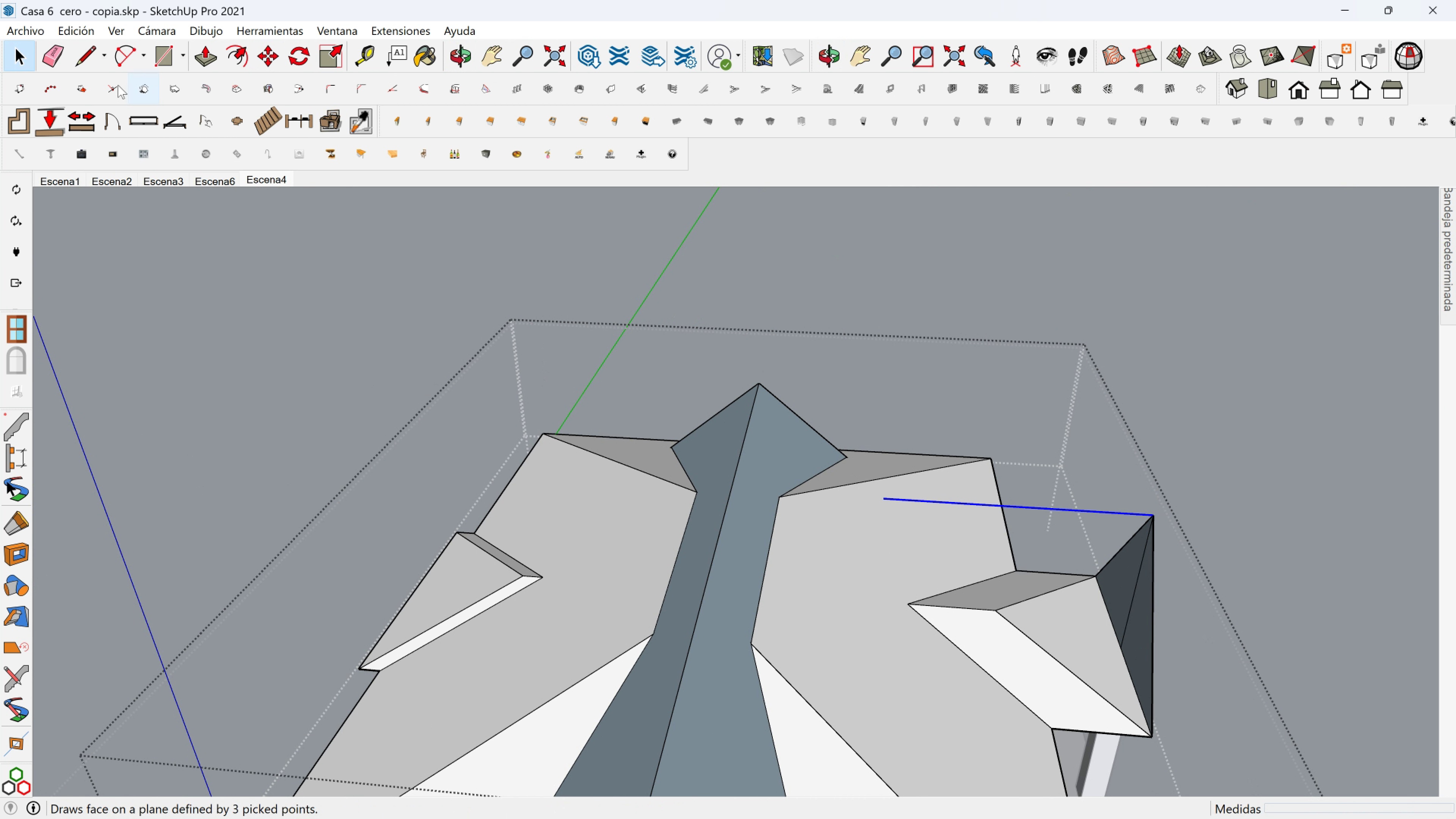 
left_click([77, 56])
 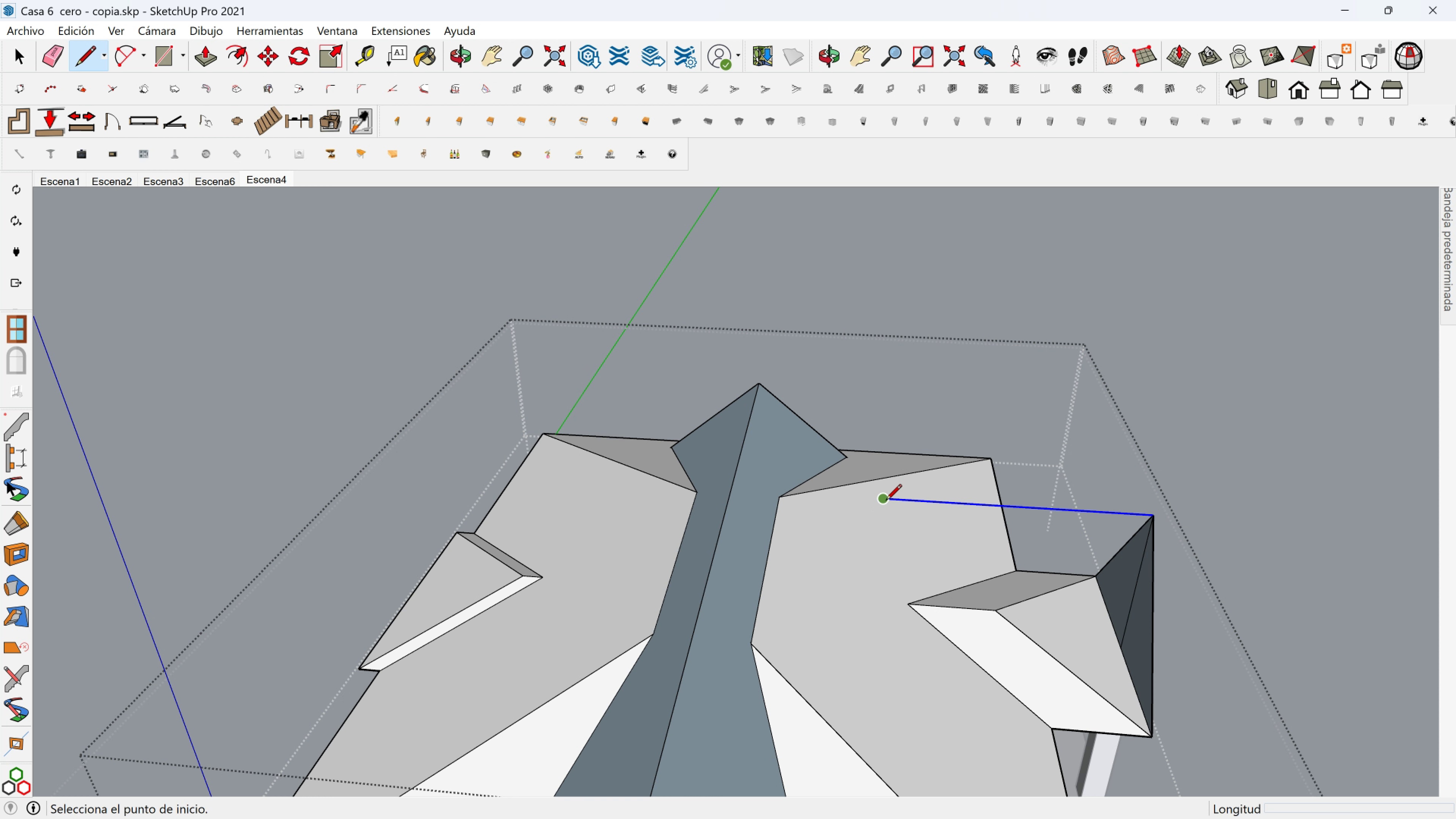 
left_click([886, 501])
 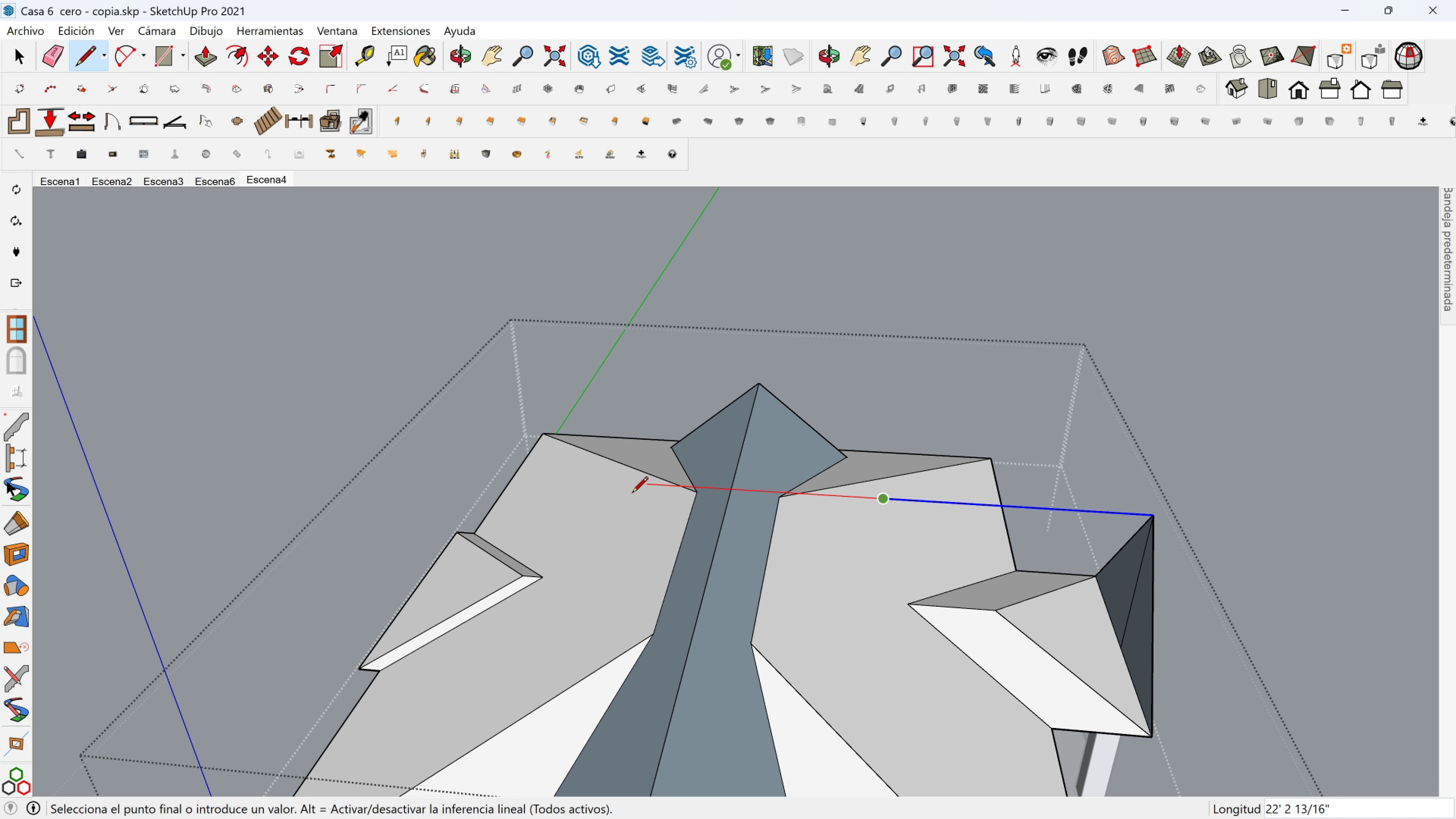 
hold_key(key=ShiftLeft, duration=1.5)
left_click([485, 652])
 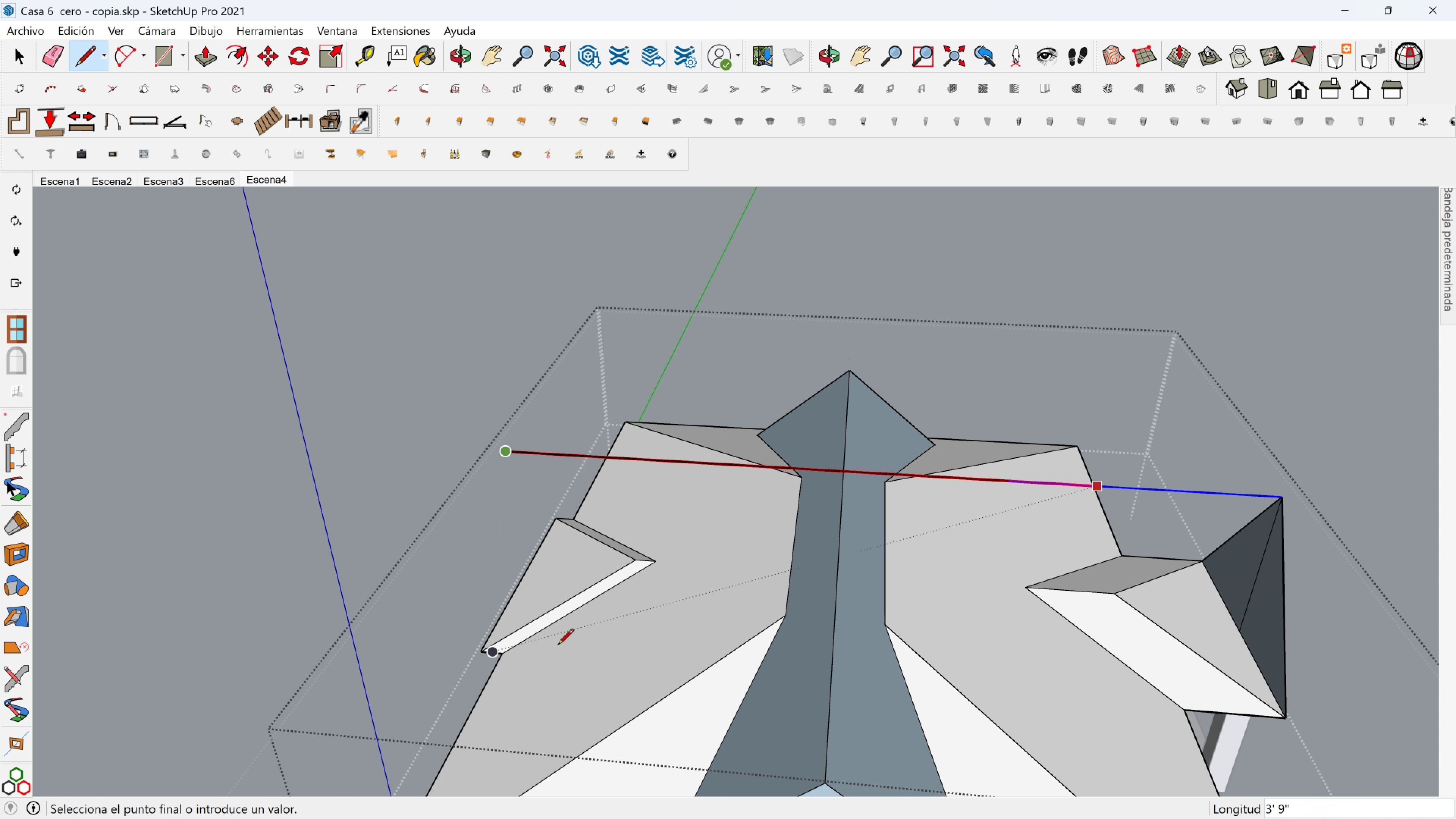 
key(Shift+ShiftLeft)
 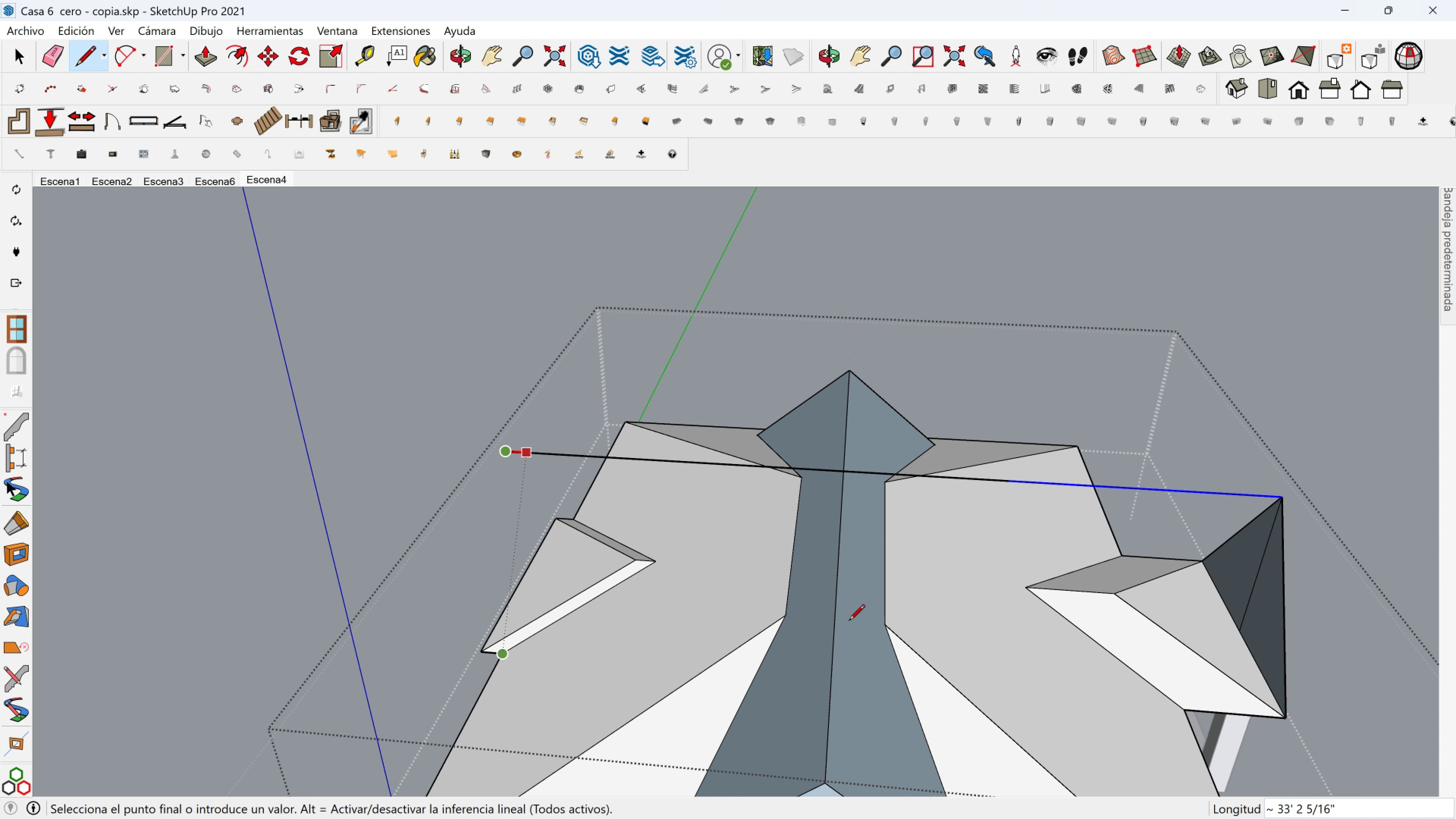 
key(Shift+ShiftLeft)
 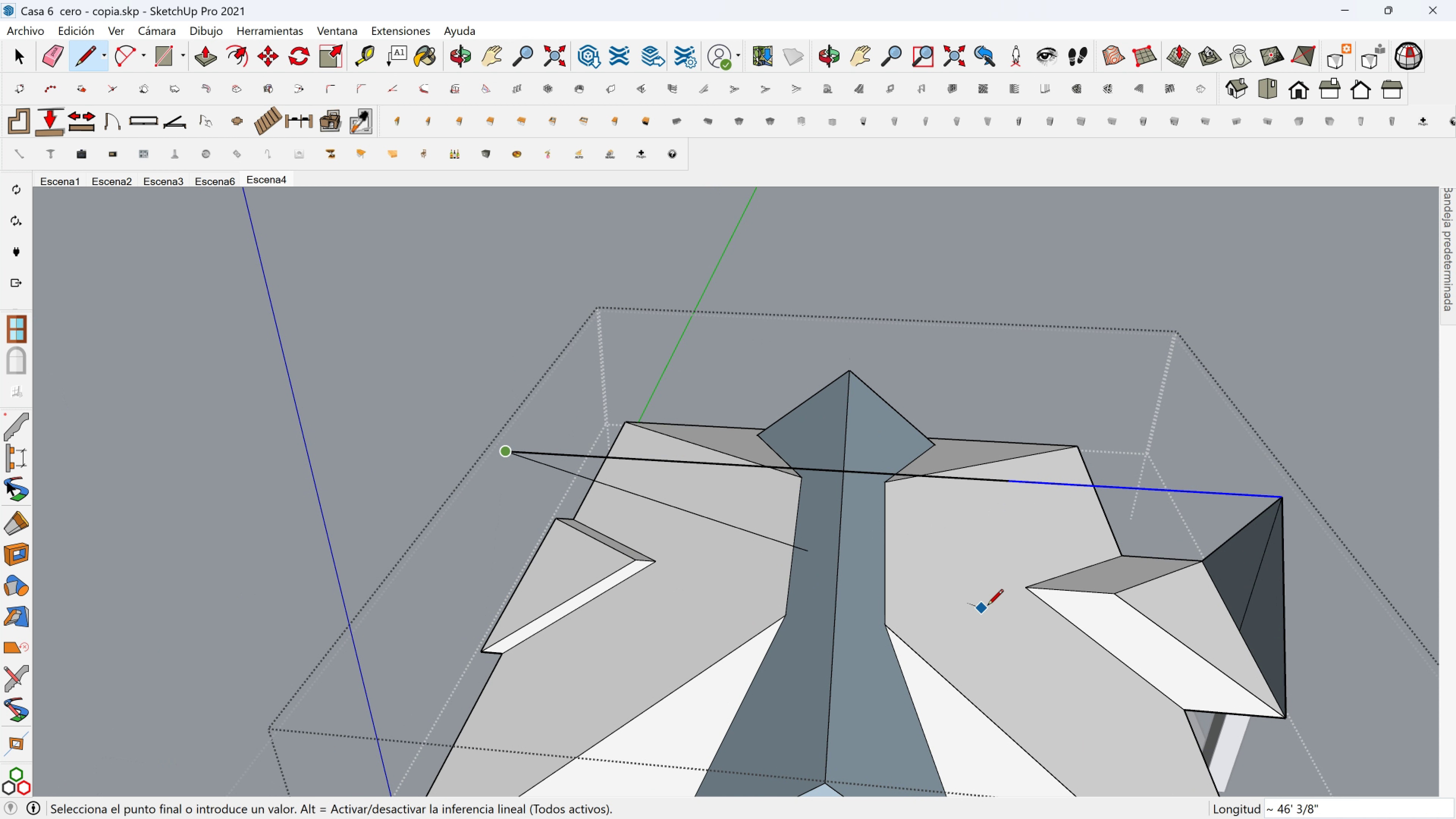 
key(Shift+ShiftLeft)
 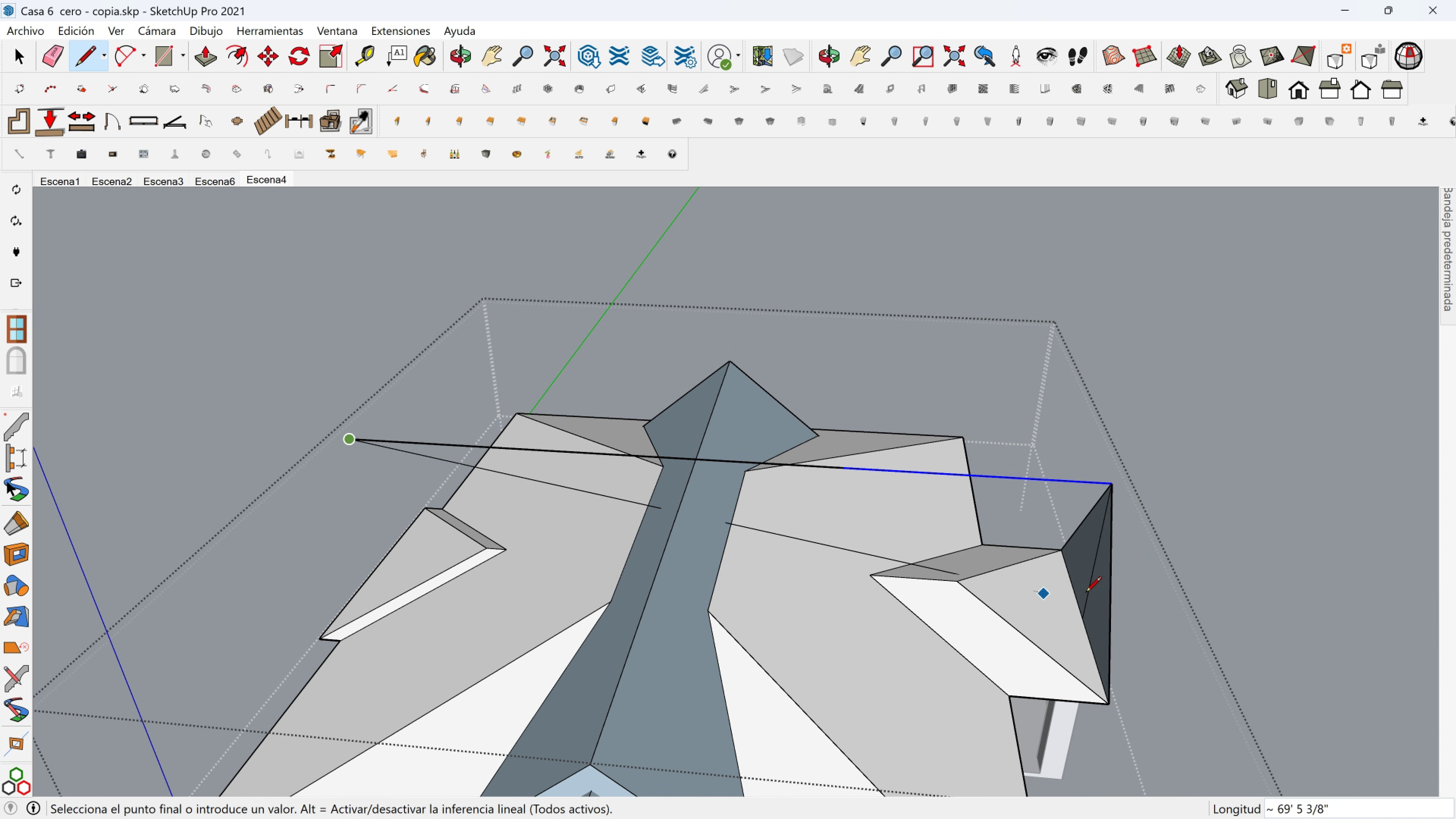 
key(Space)
 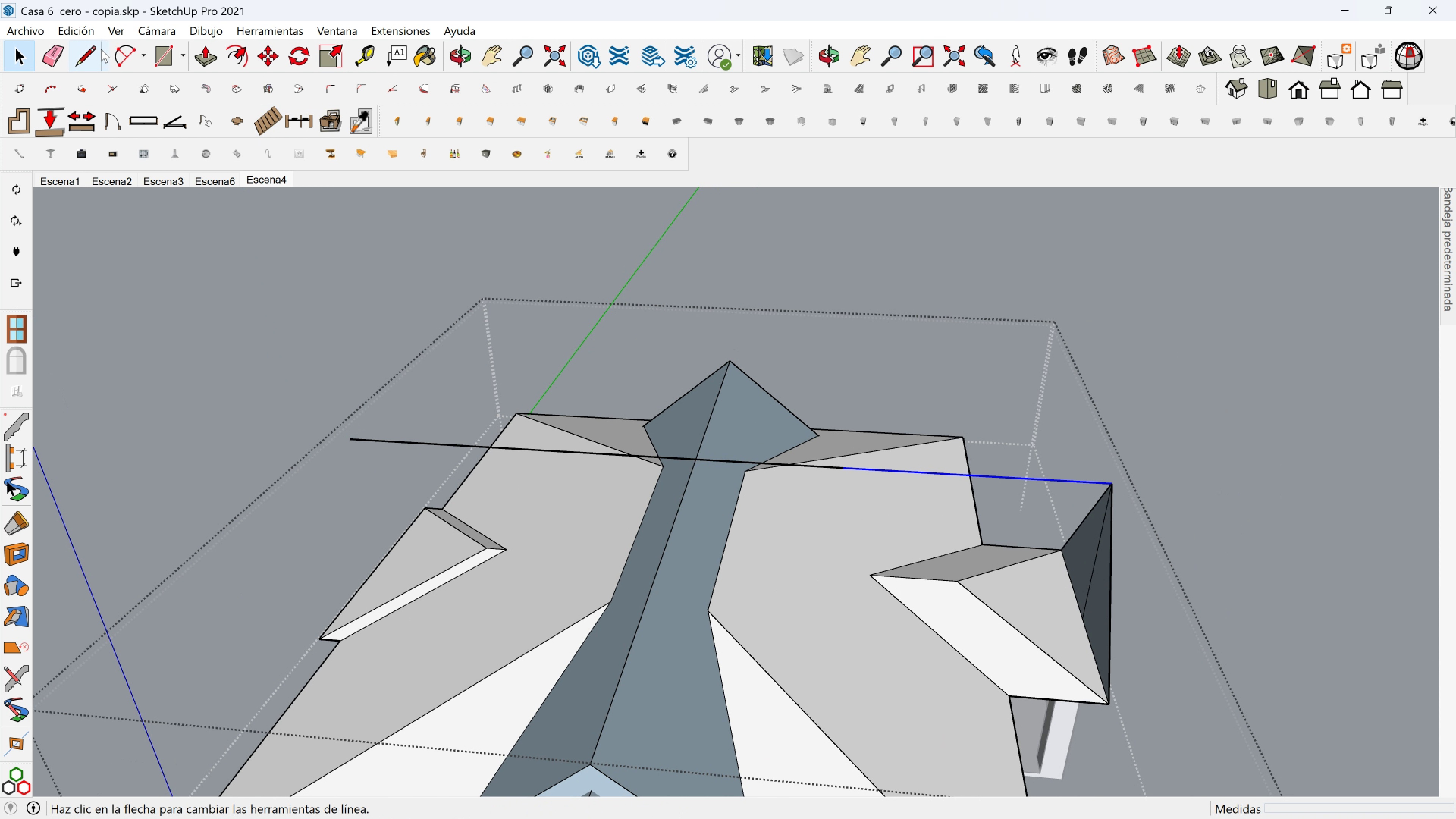 
left_click([49, 47])
 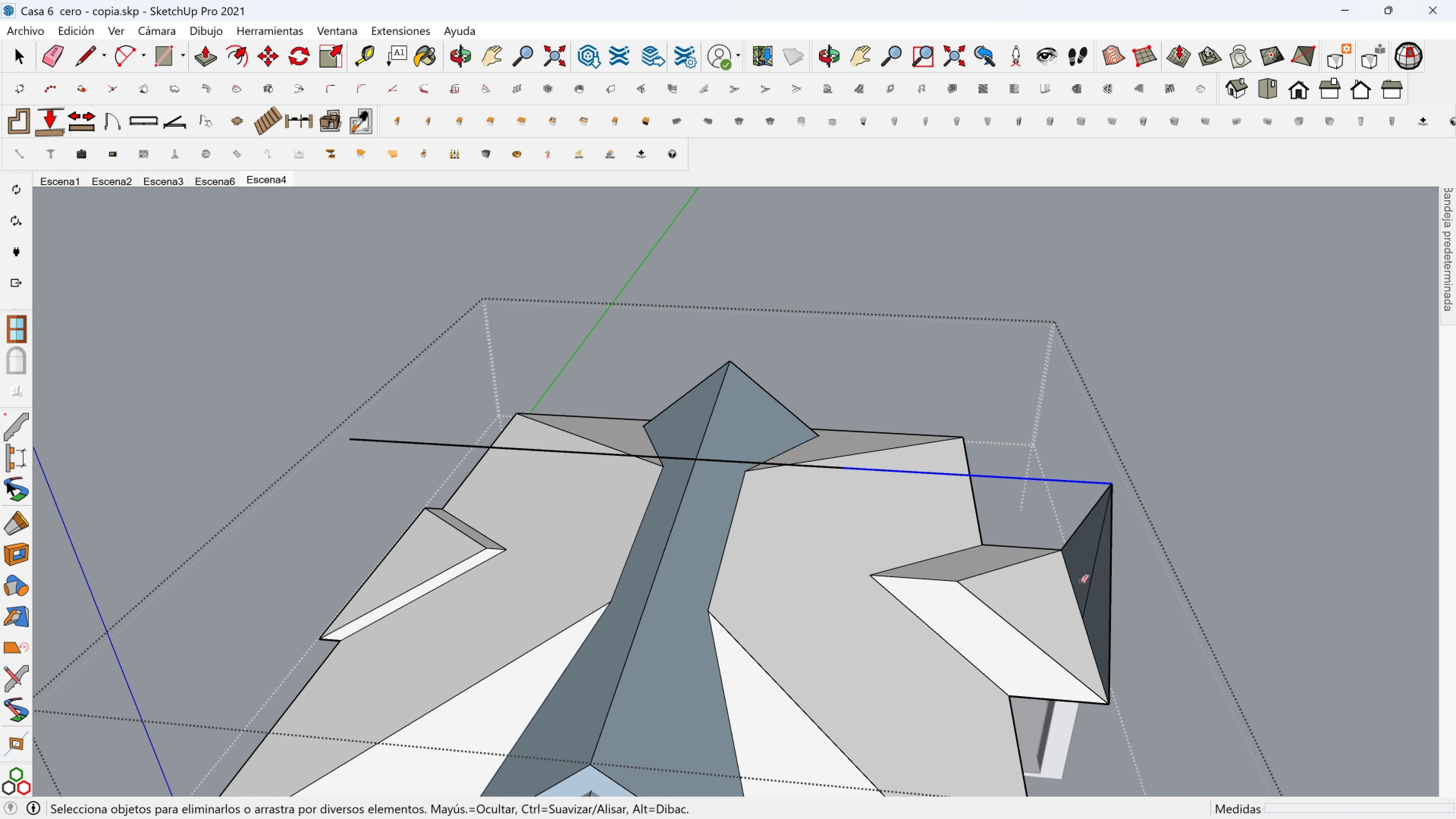 
left_click_drag(start_coordinate=[1081, 581], to_coordinate=[1094, 586])
 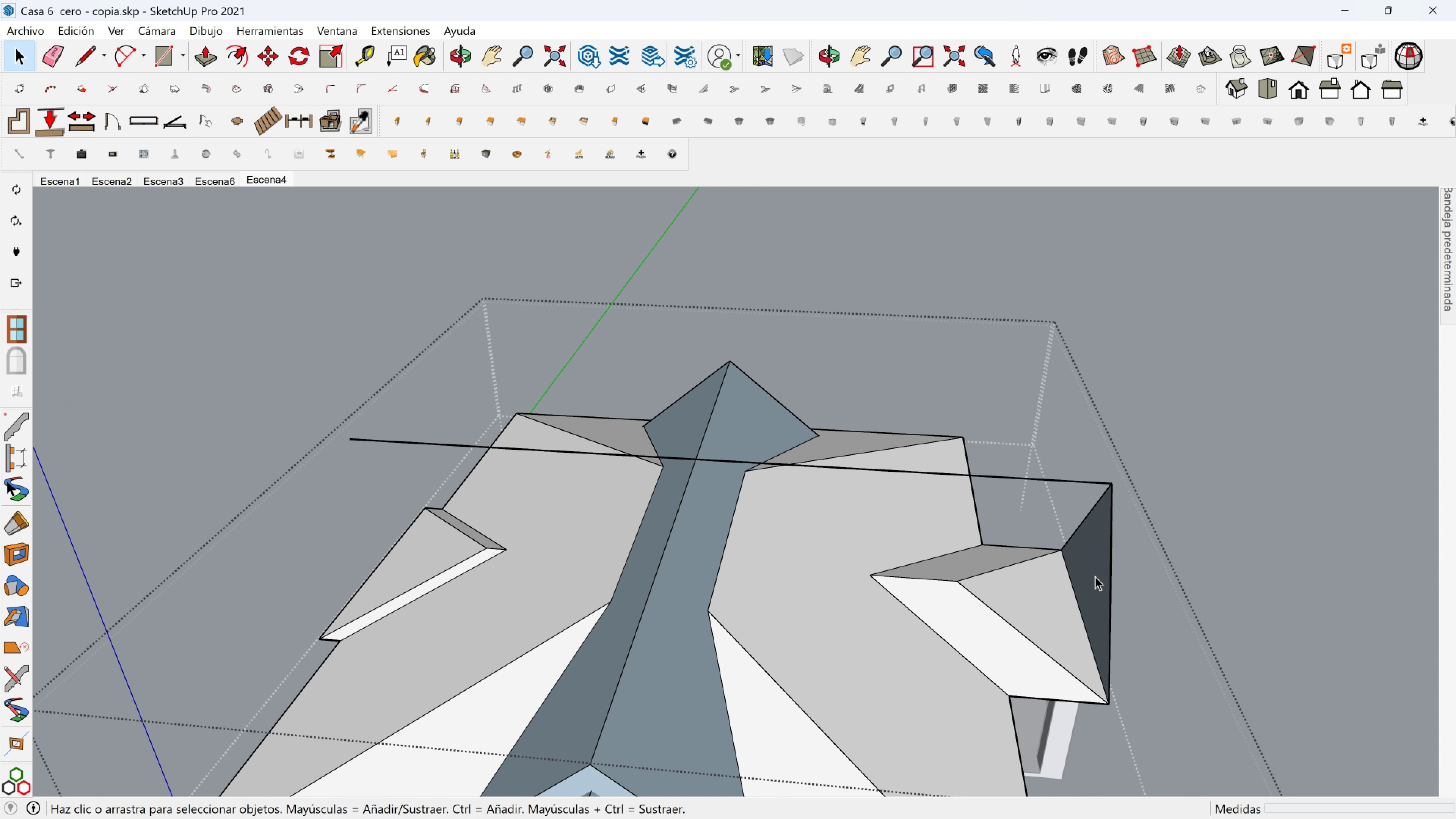 
key(Space)
 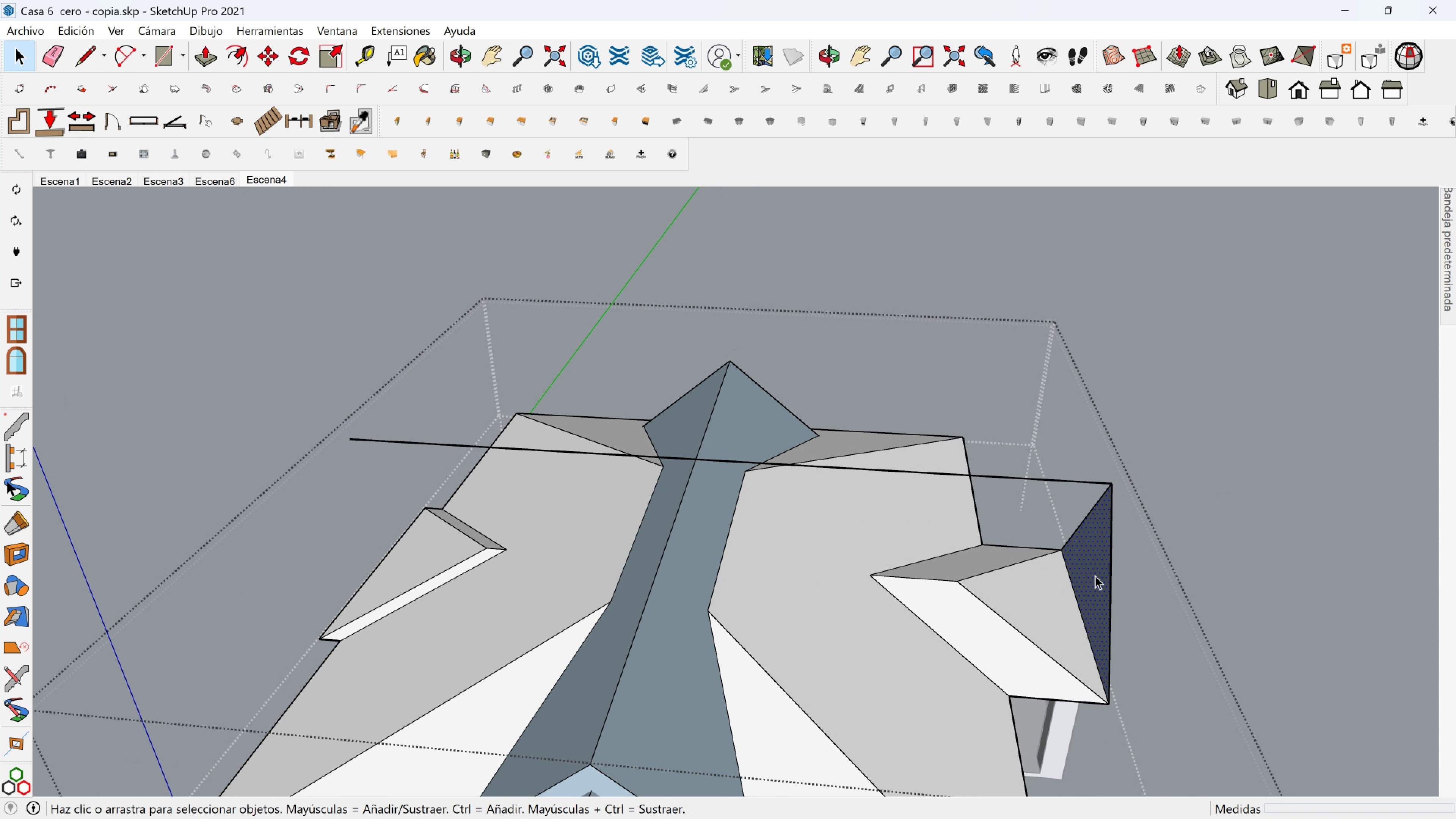 
left_click([1095, 576])
 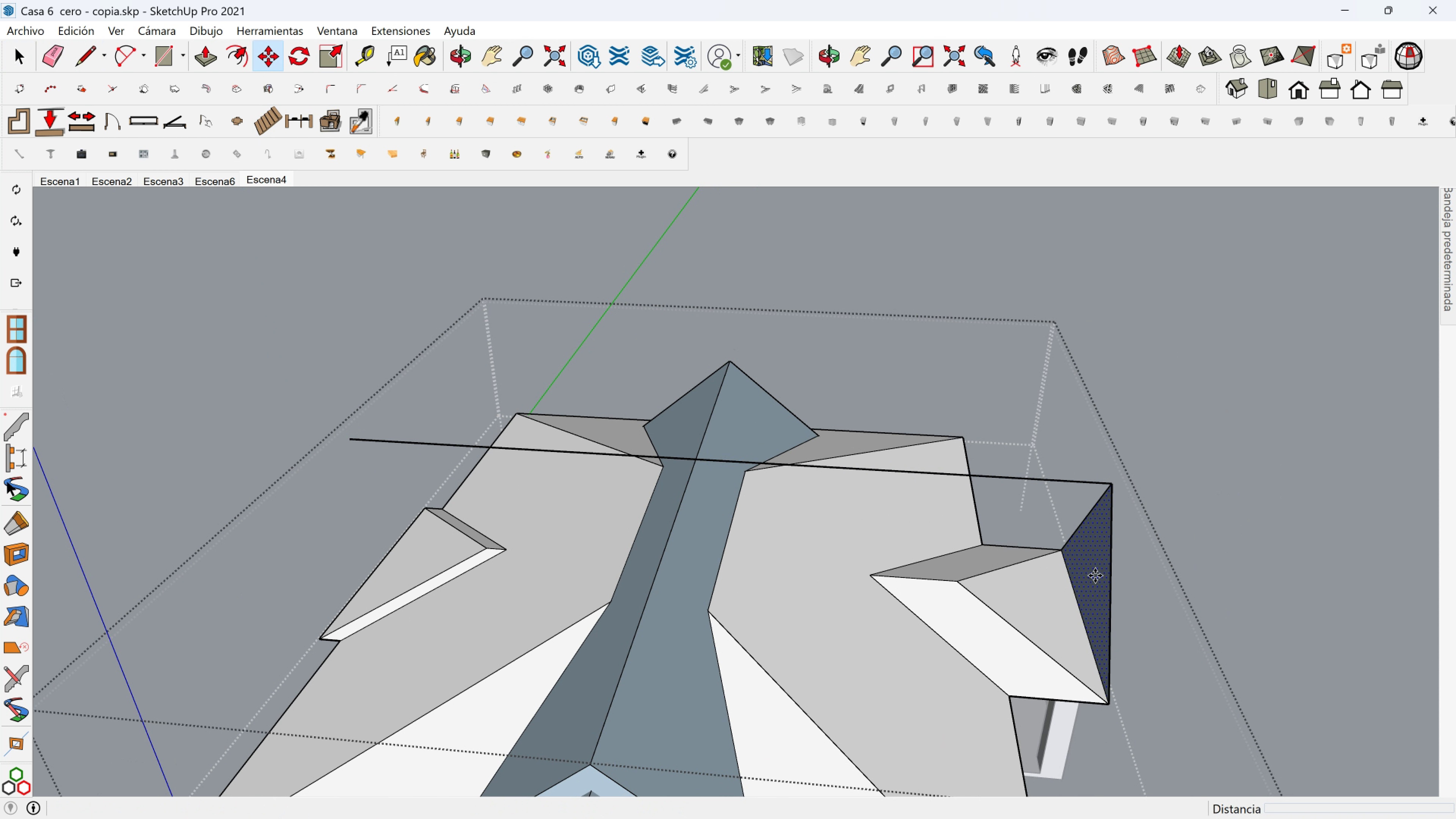 
key(M)
 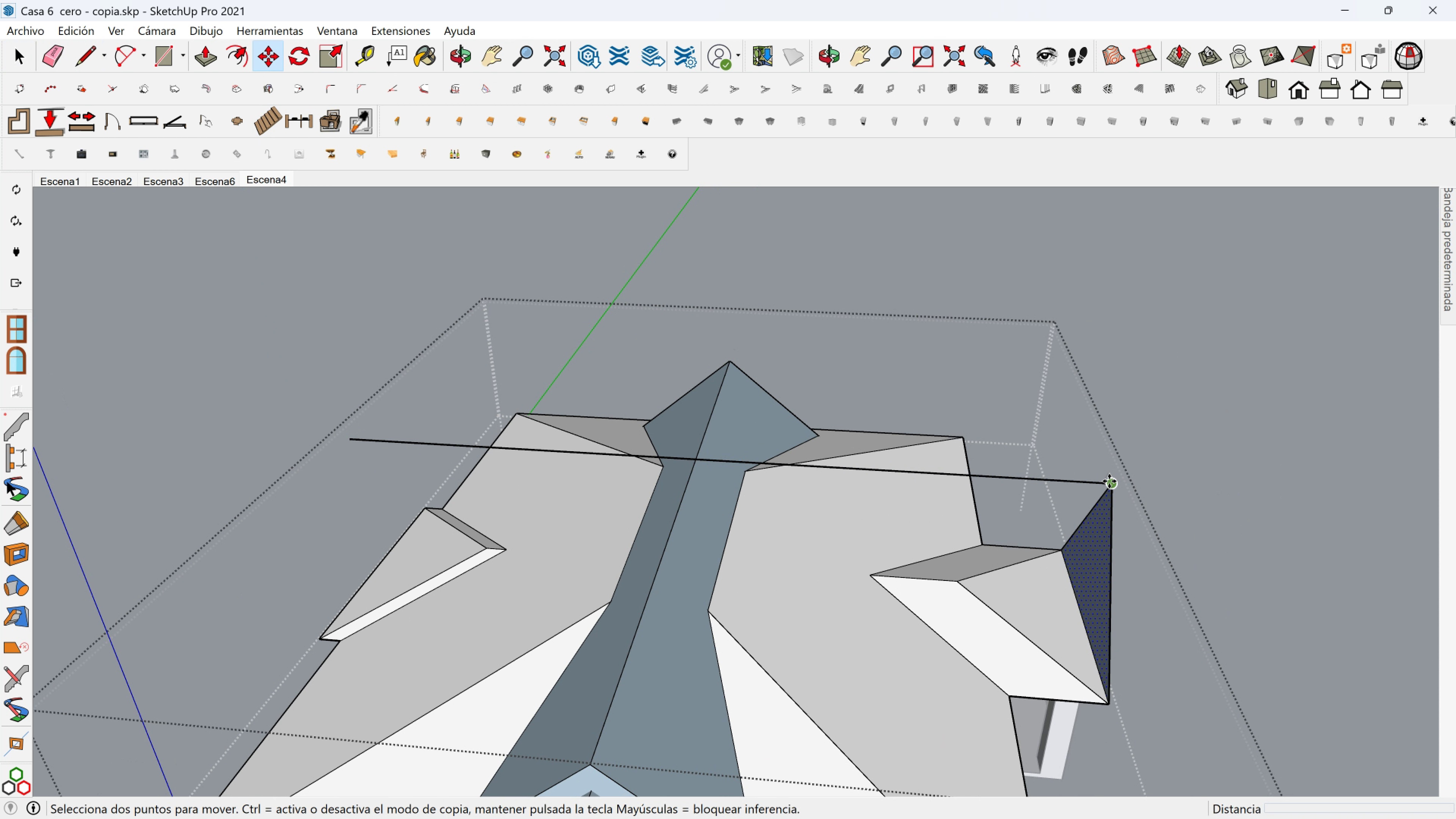 
left_click([1112, 481])
 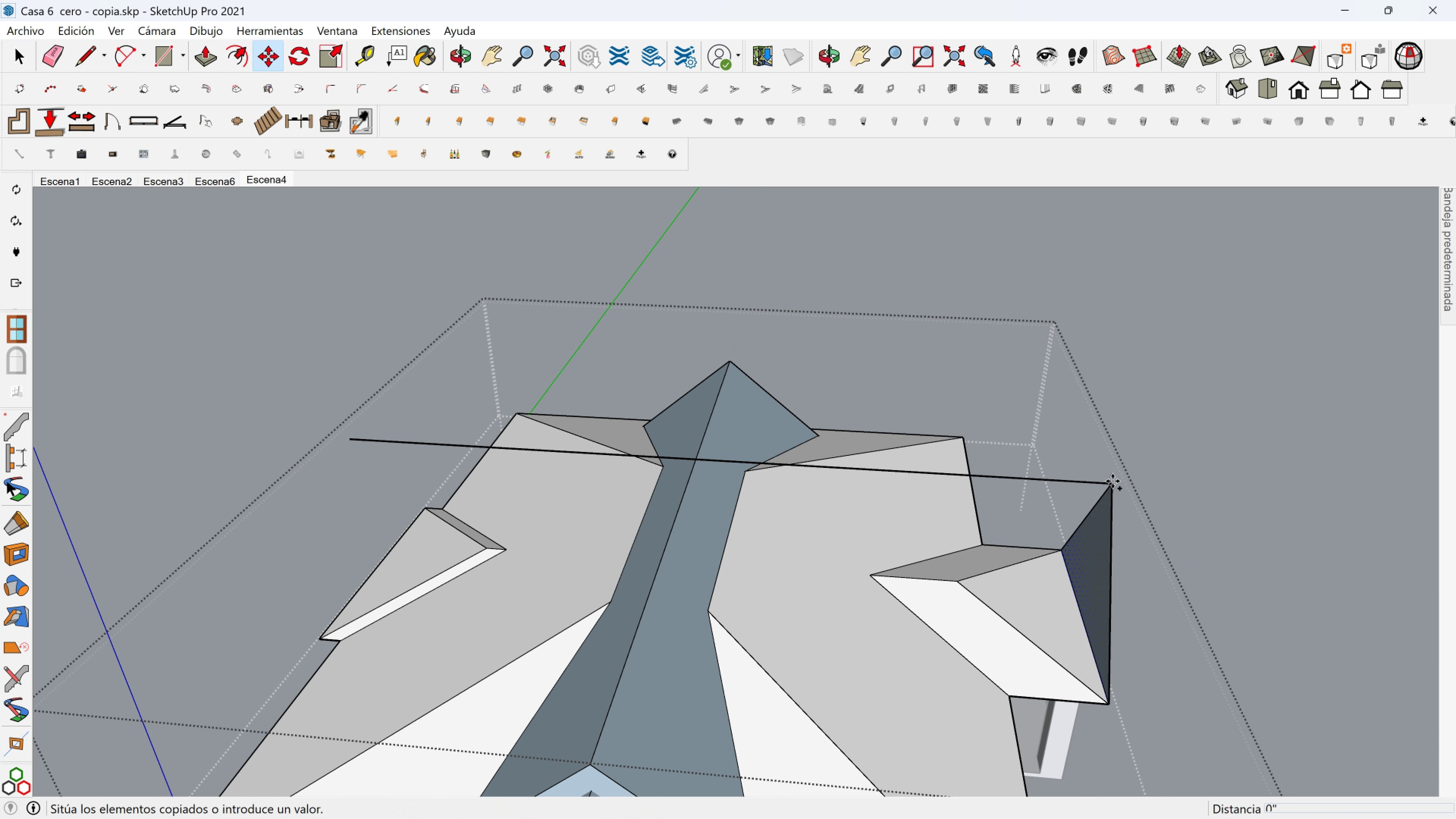 
key(Control+ControlLeft)
 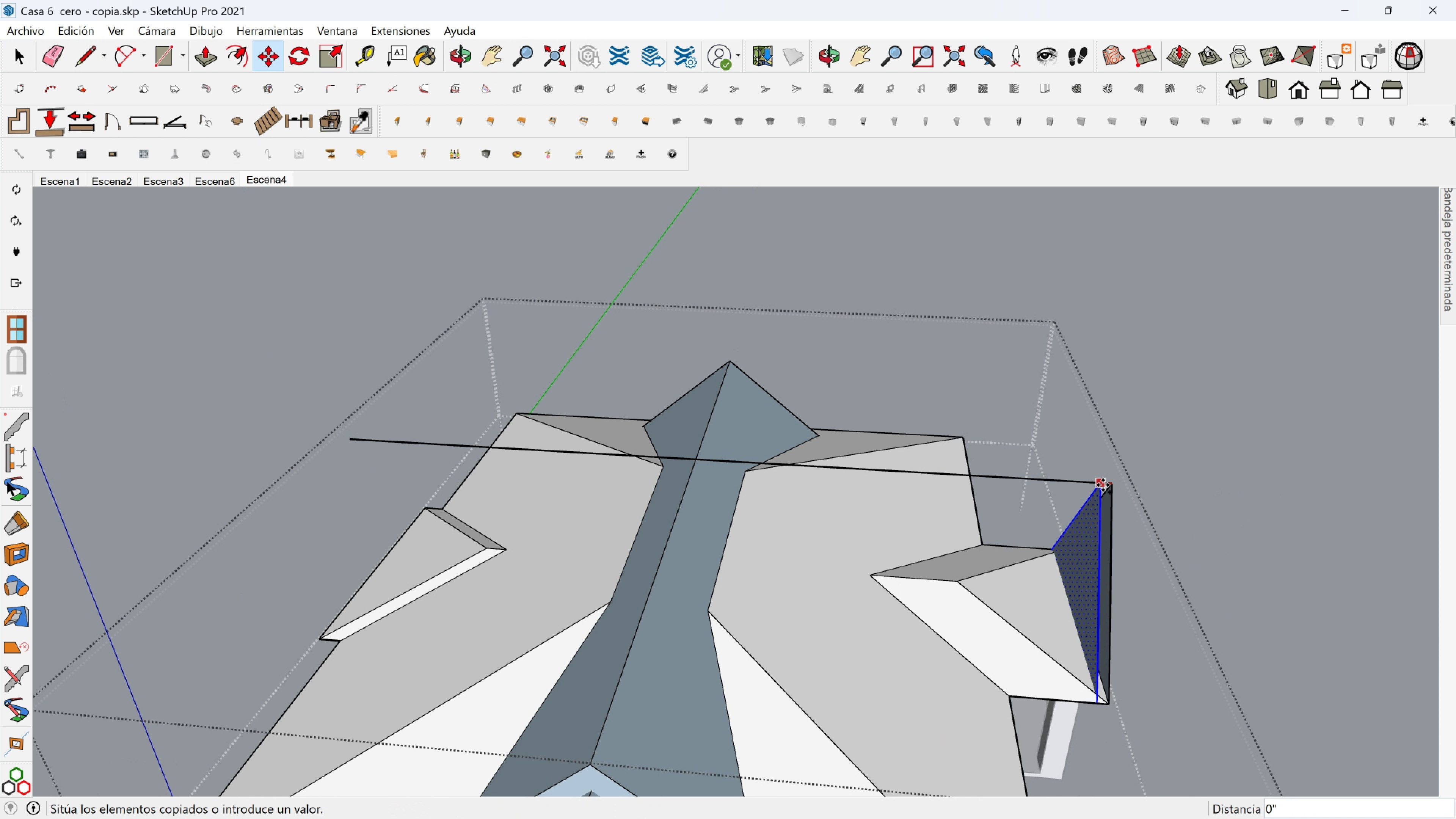 
key(Escape)
 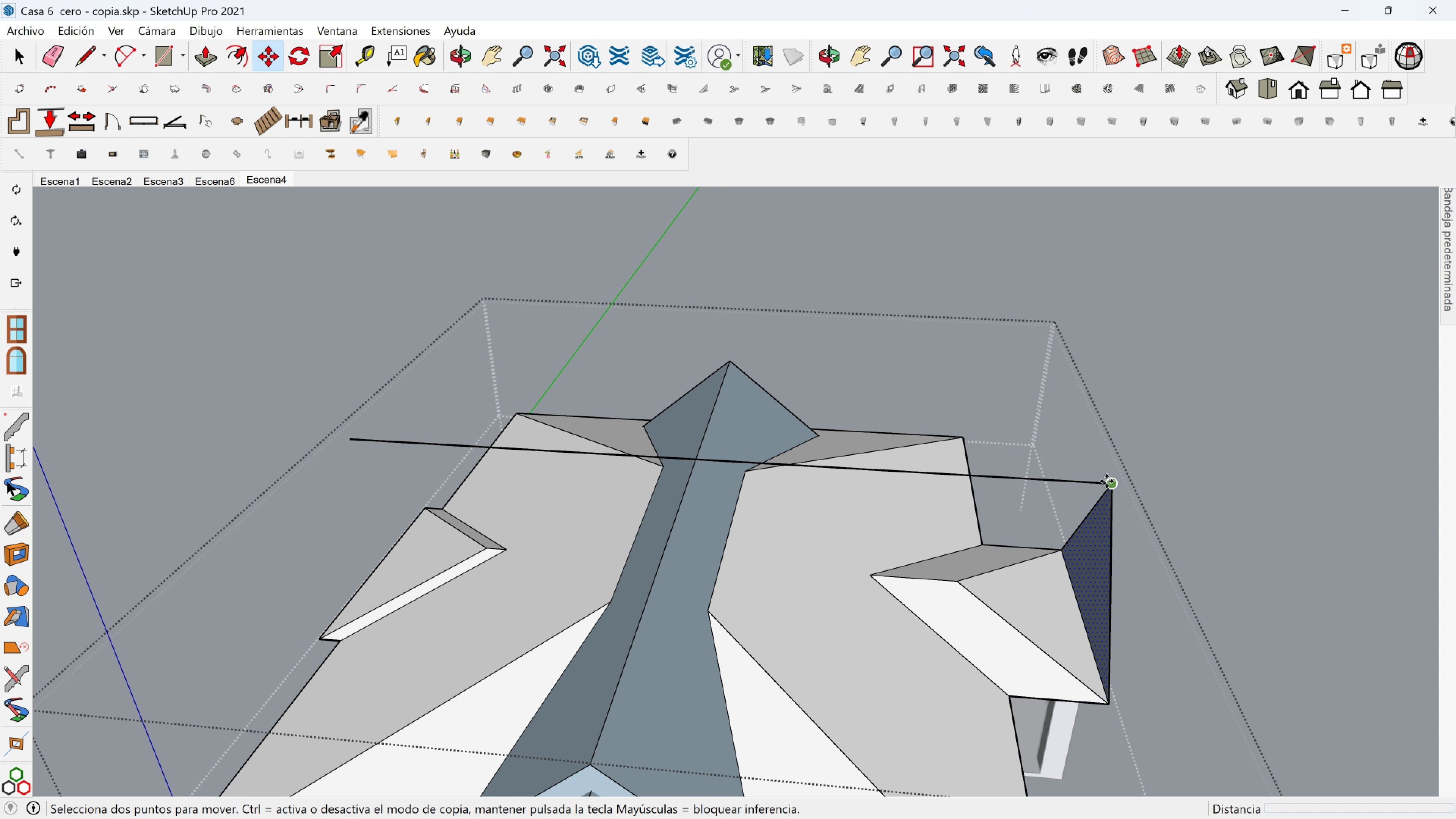 
key(Control+ControlLeft)
 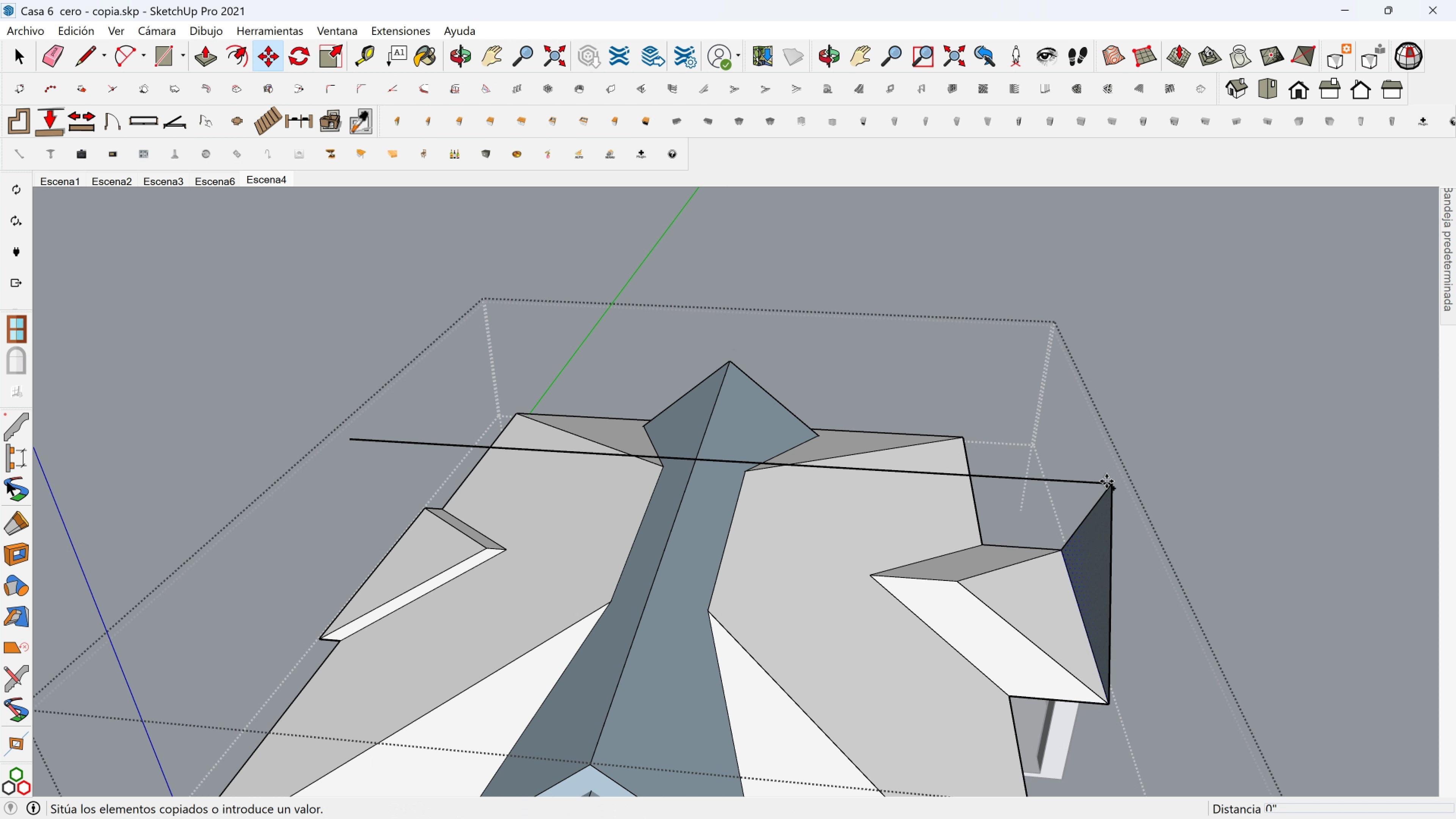 
left_click([1106, 481])
 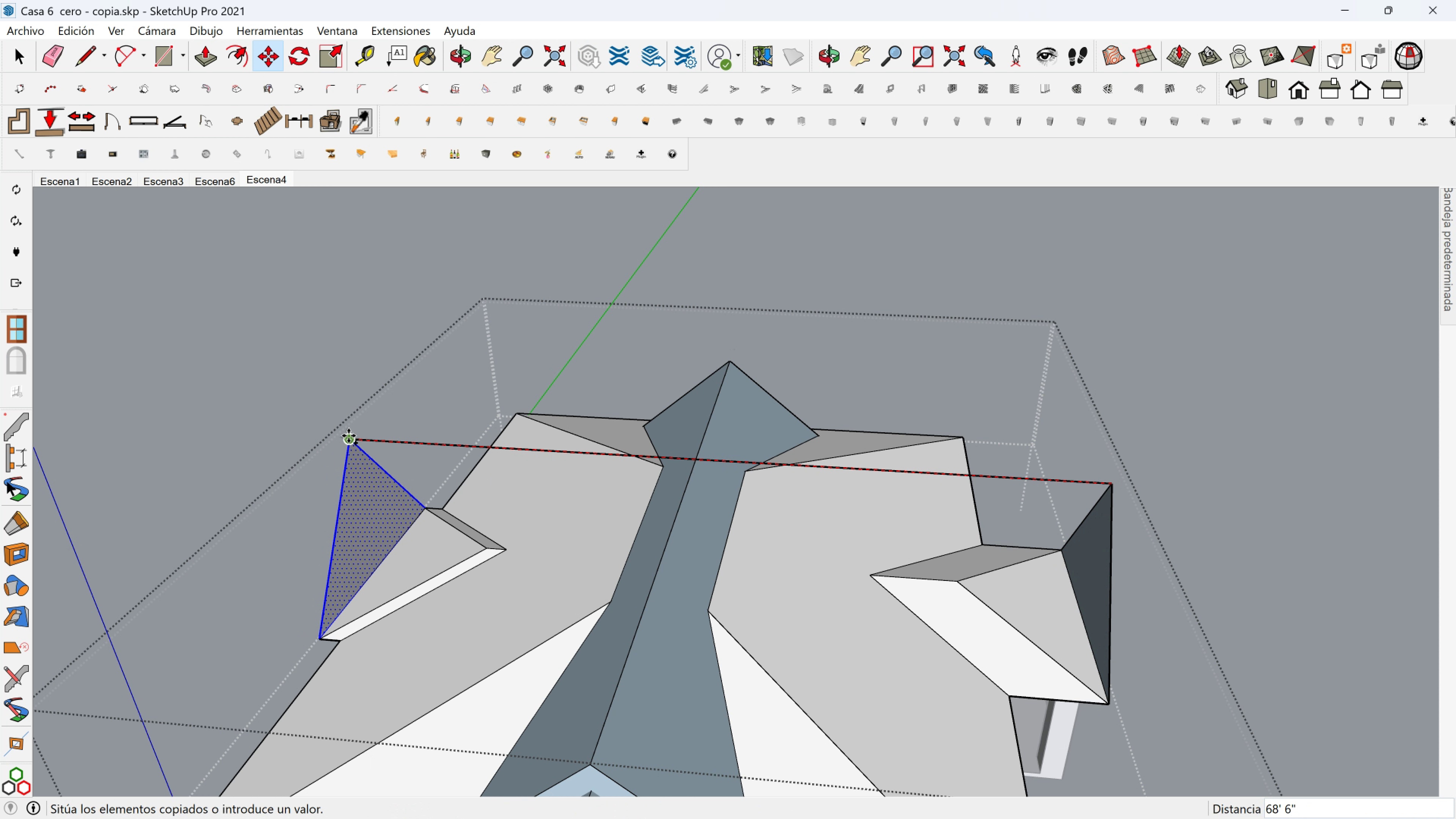 
left_click([348, 436])
 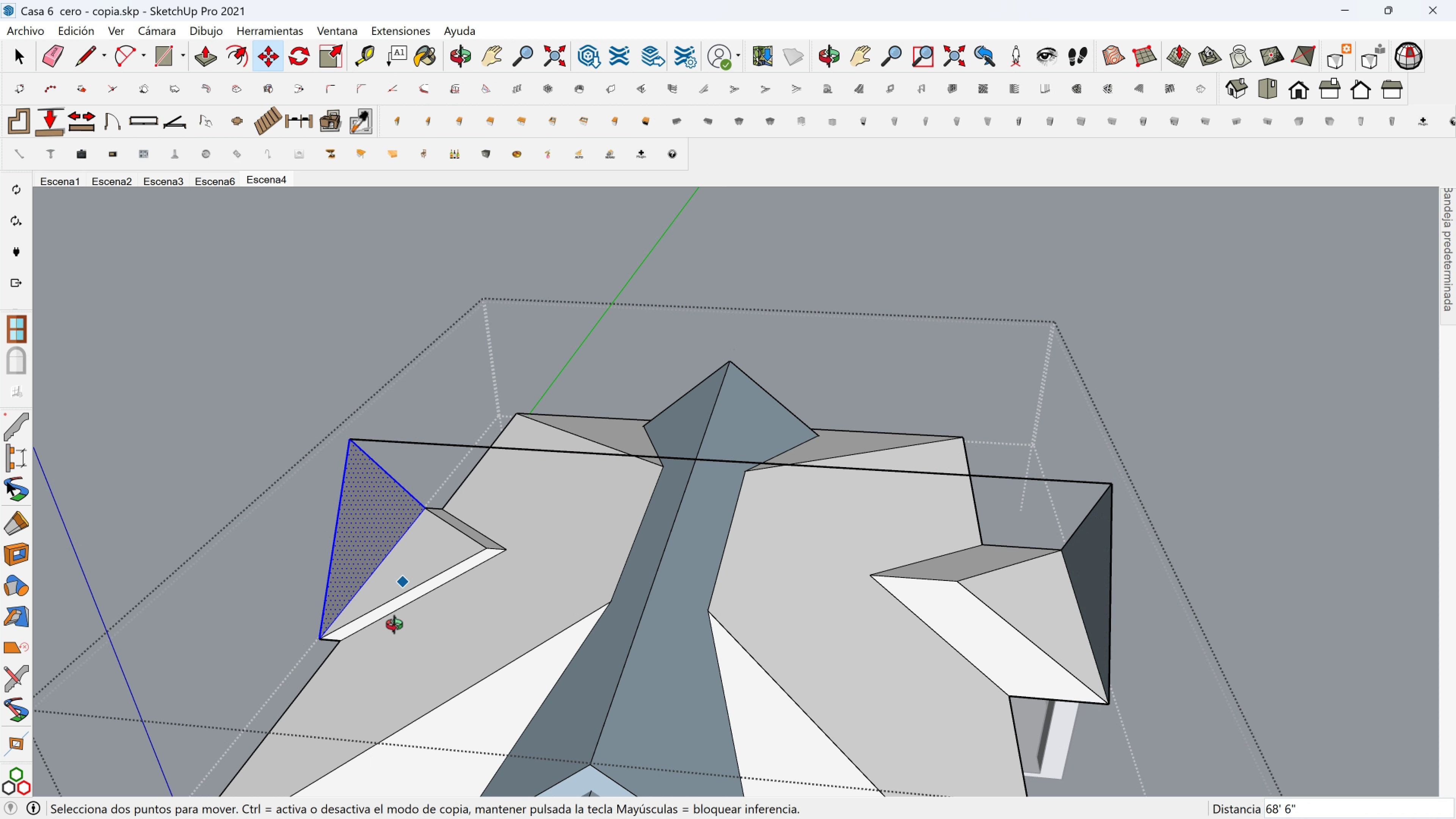 
key(Shift+ShiftLeft)
 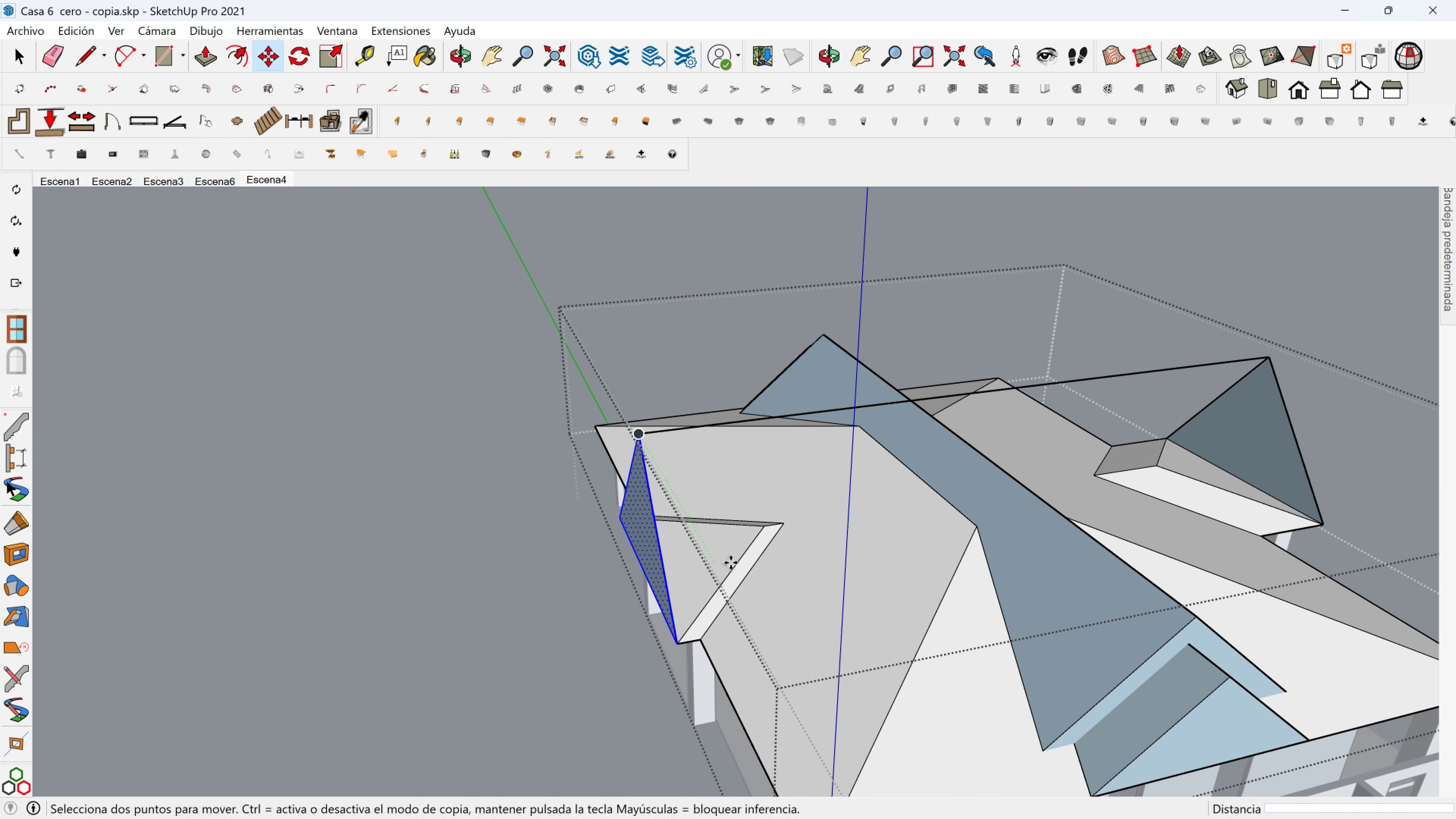 
key(Space)
 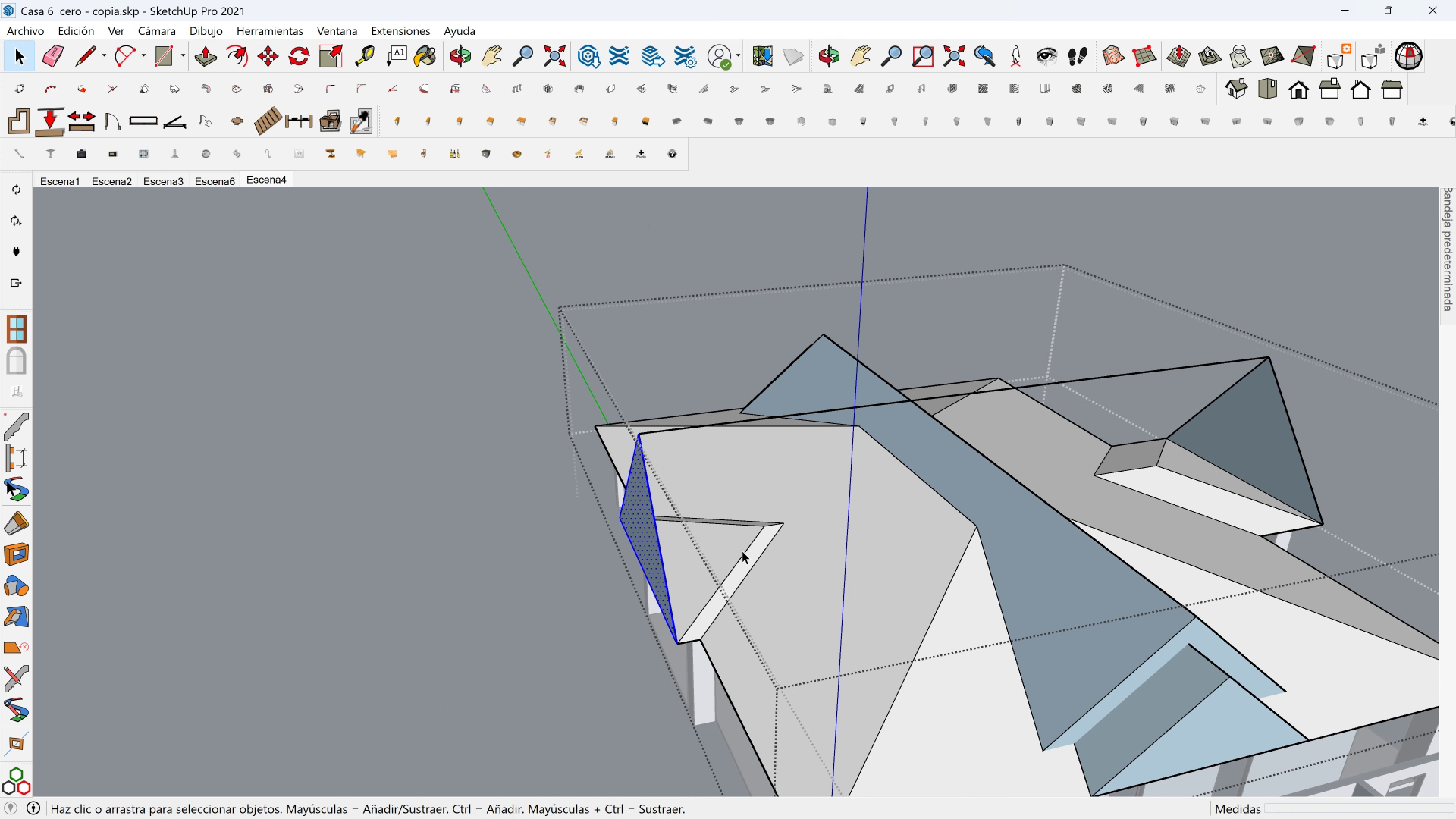 
left_click([742, 551])
 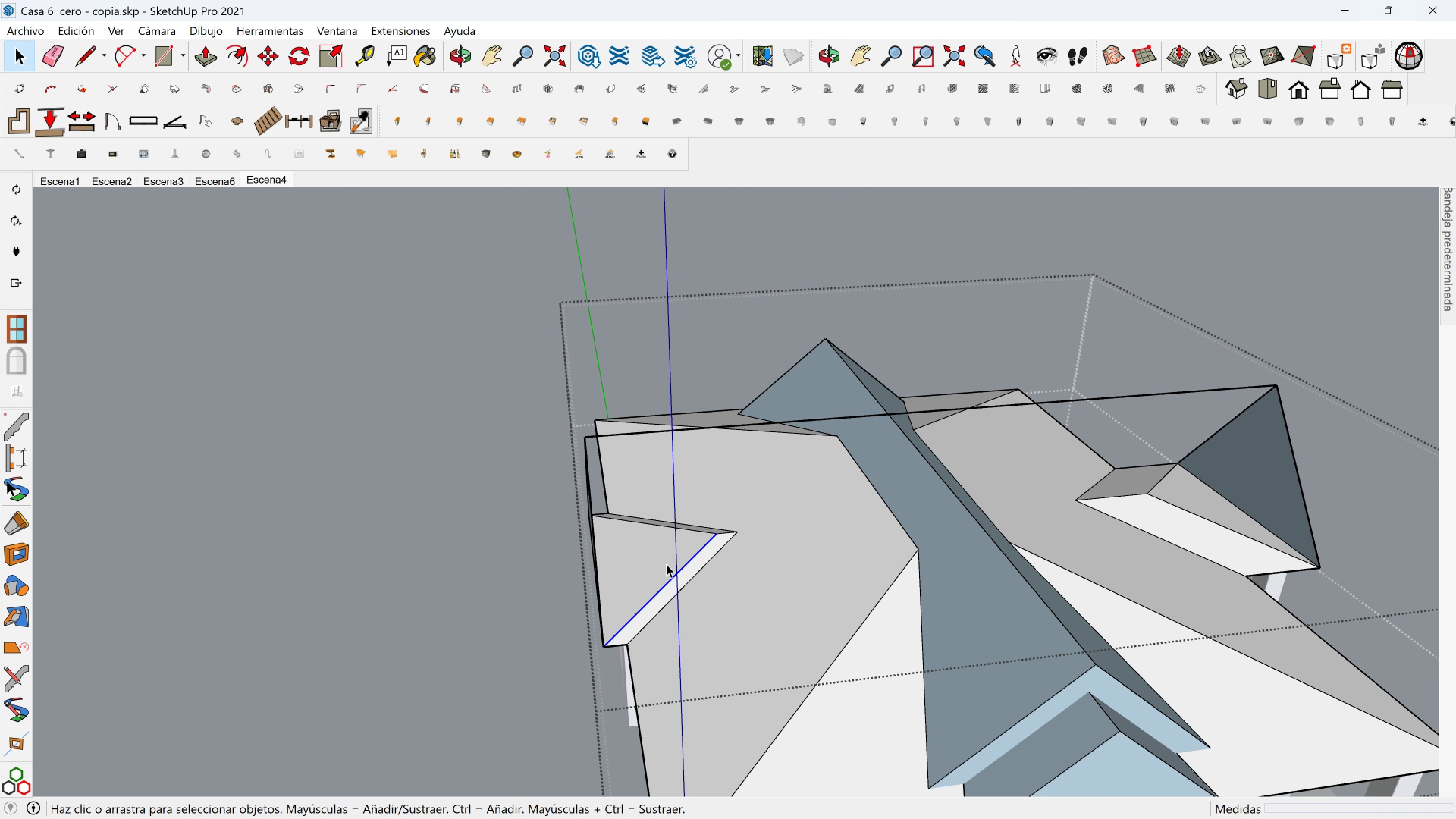 
scroll: coordinate [666, 558], scroll_direction: up, amount: 2.0
 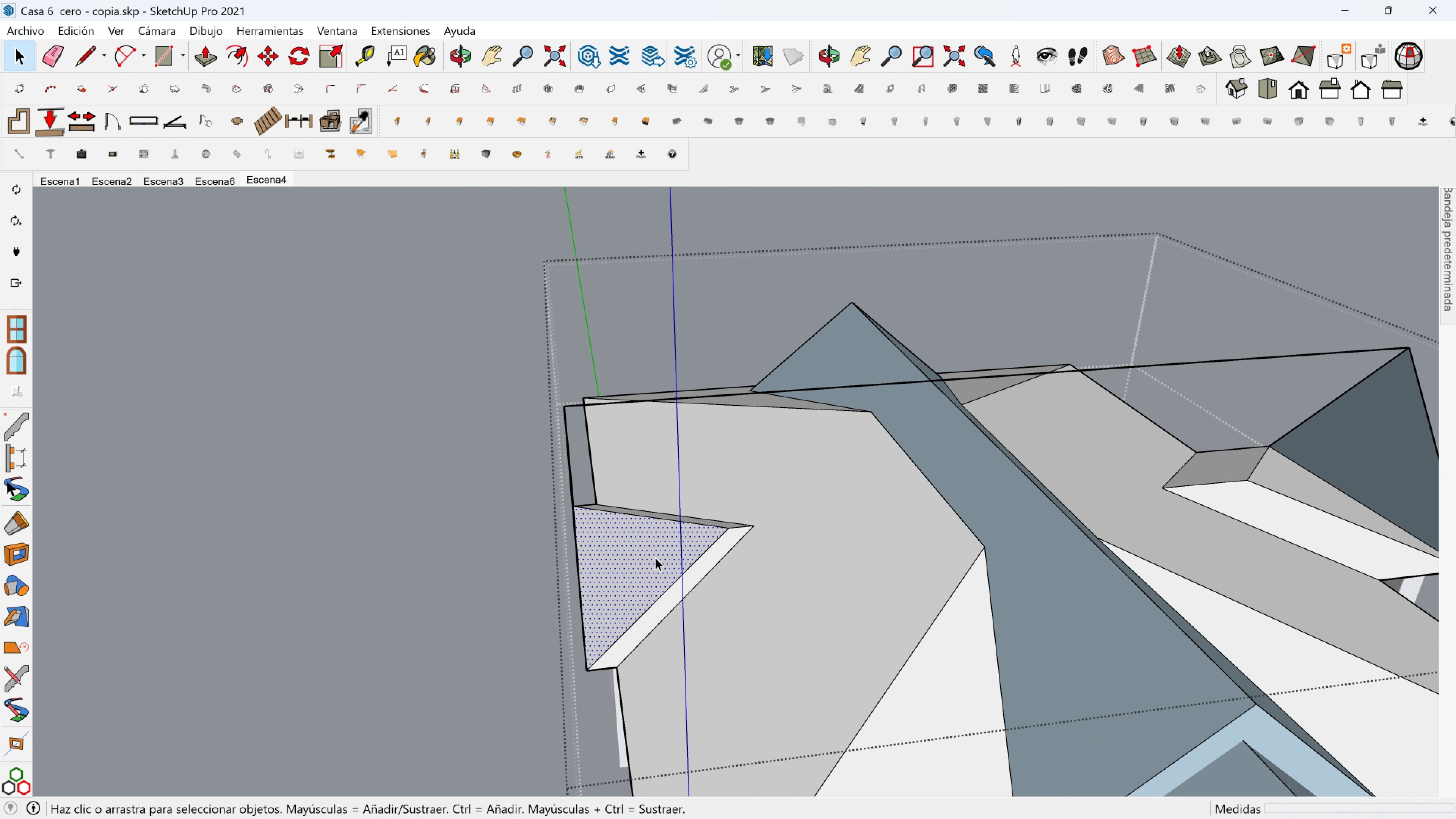 
left_click([655, 557])
 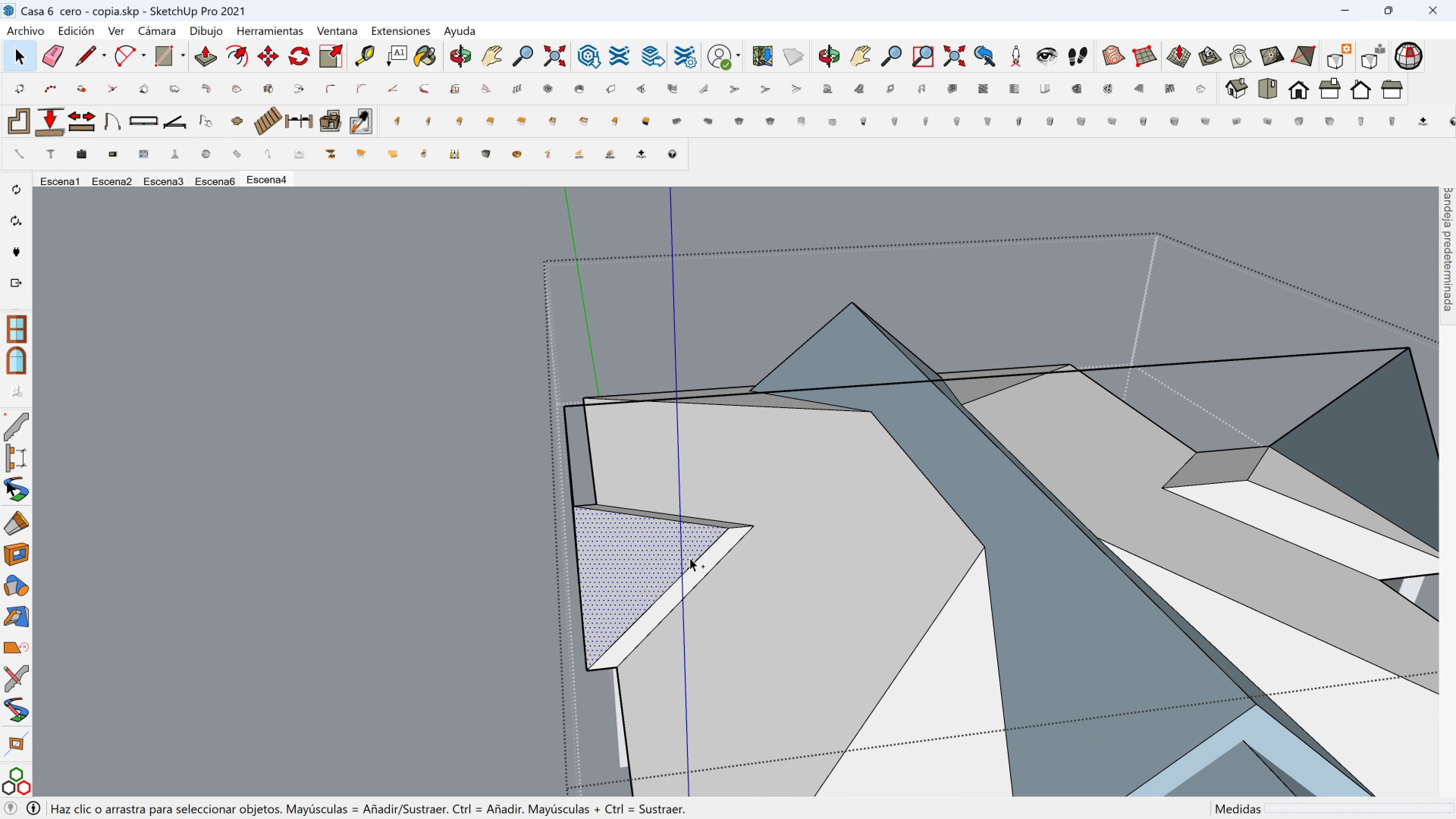 
hold_key(key=ControlLeft, duration=1.5)
left_click([703, 561])
 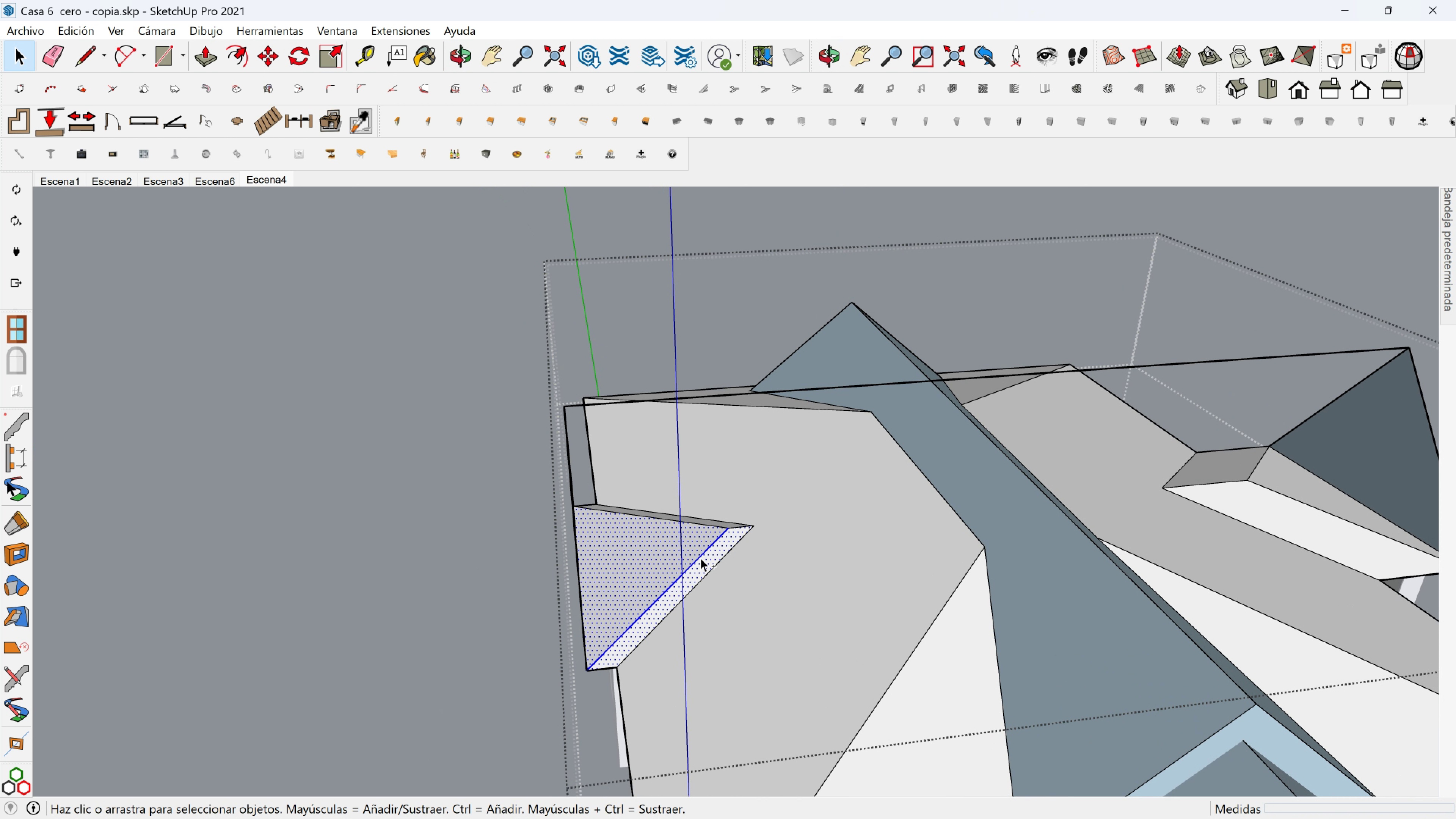 
left_click([700, 558])
 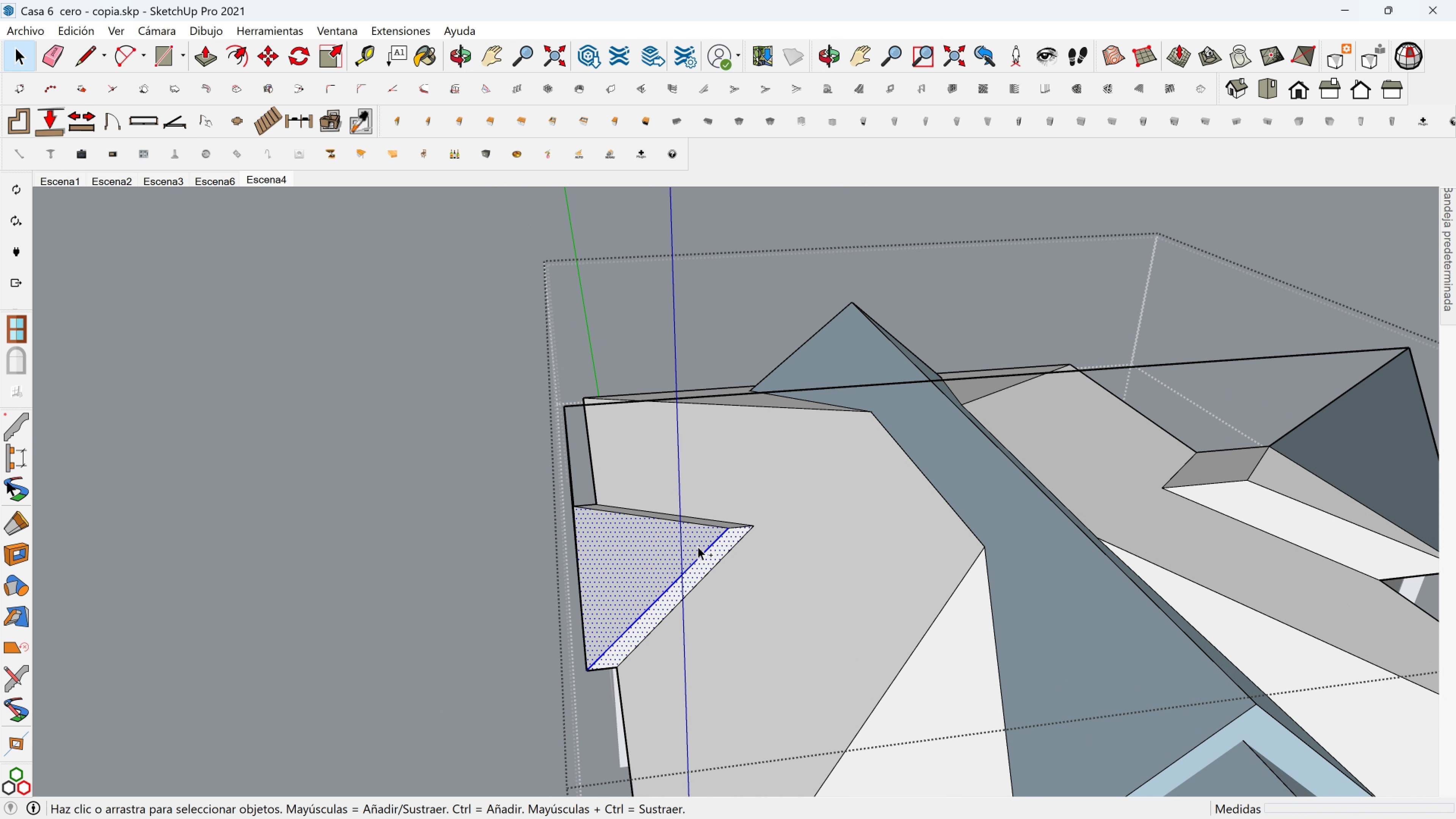 
hold_key(key=ControlLeft, duration=1.5)
left_click([709, 526])
 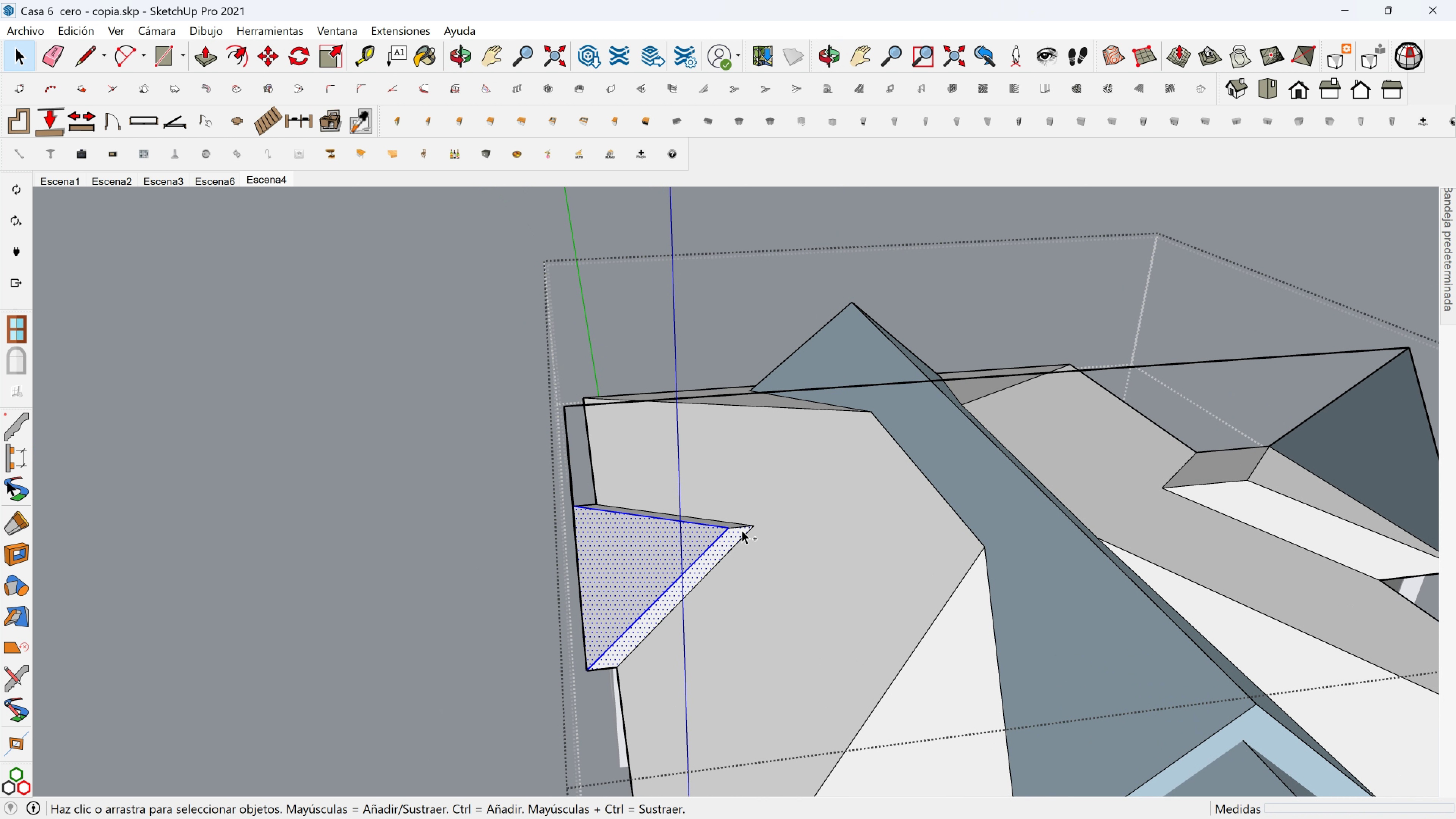 
hold_key(key=ControlLeft, duration=0.91)
left_click([732, 526])
 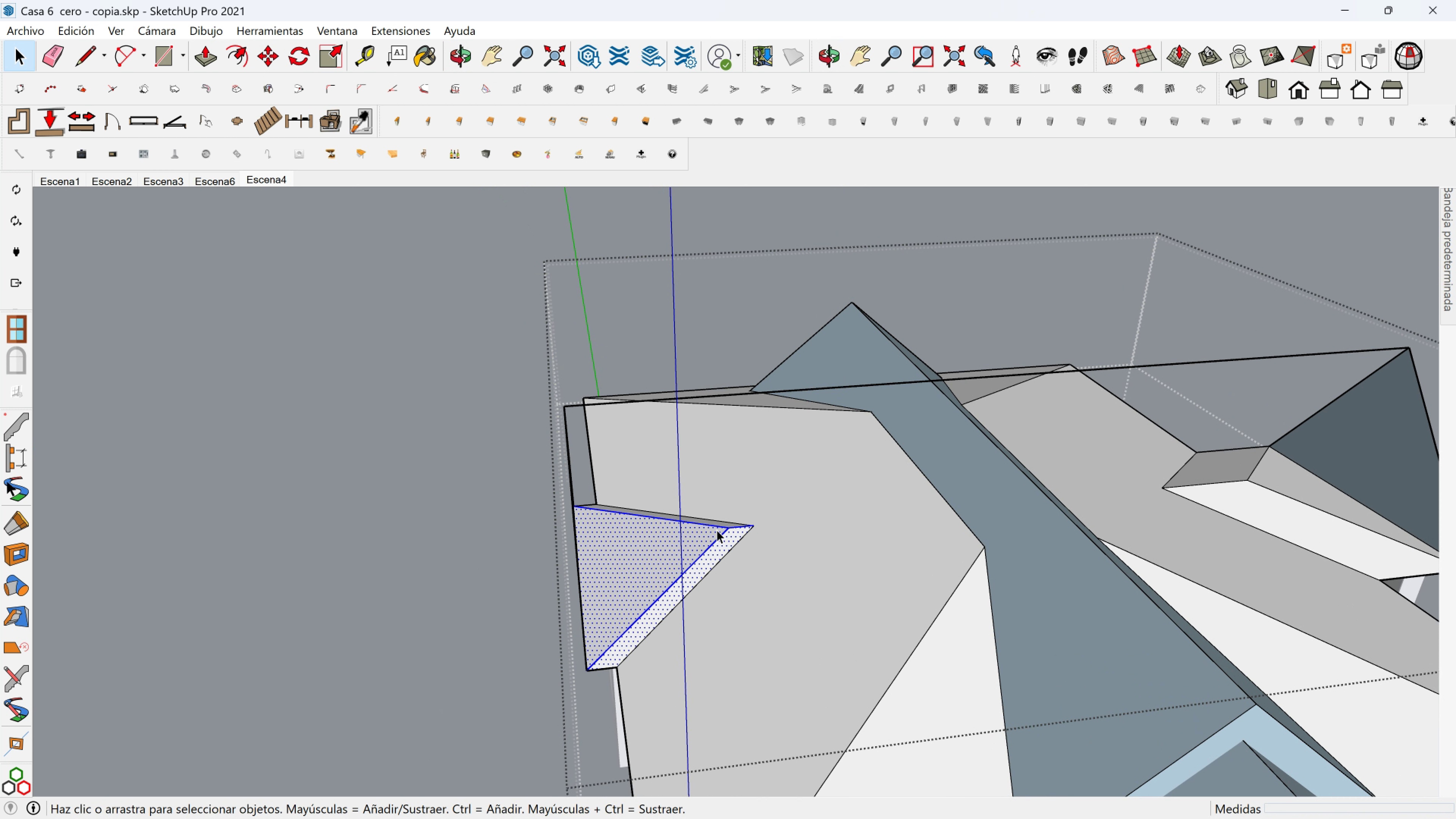 
key(Delete)
 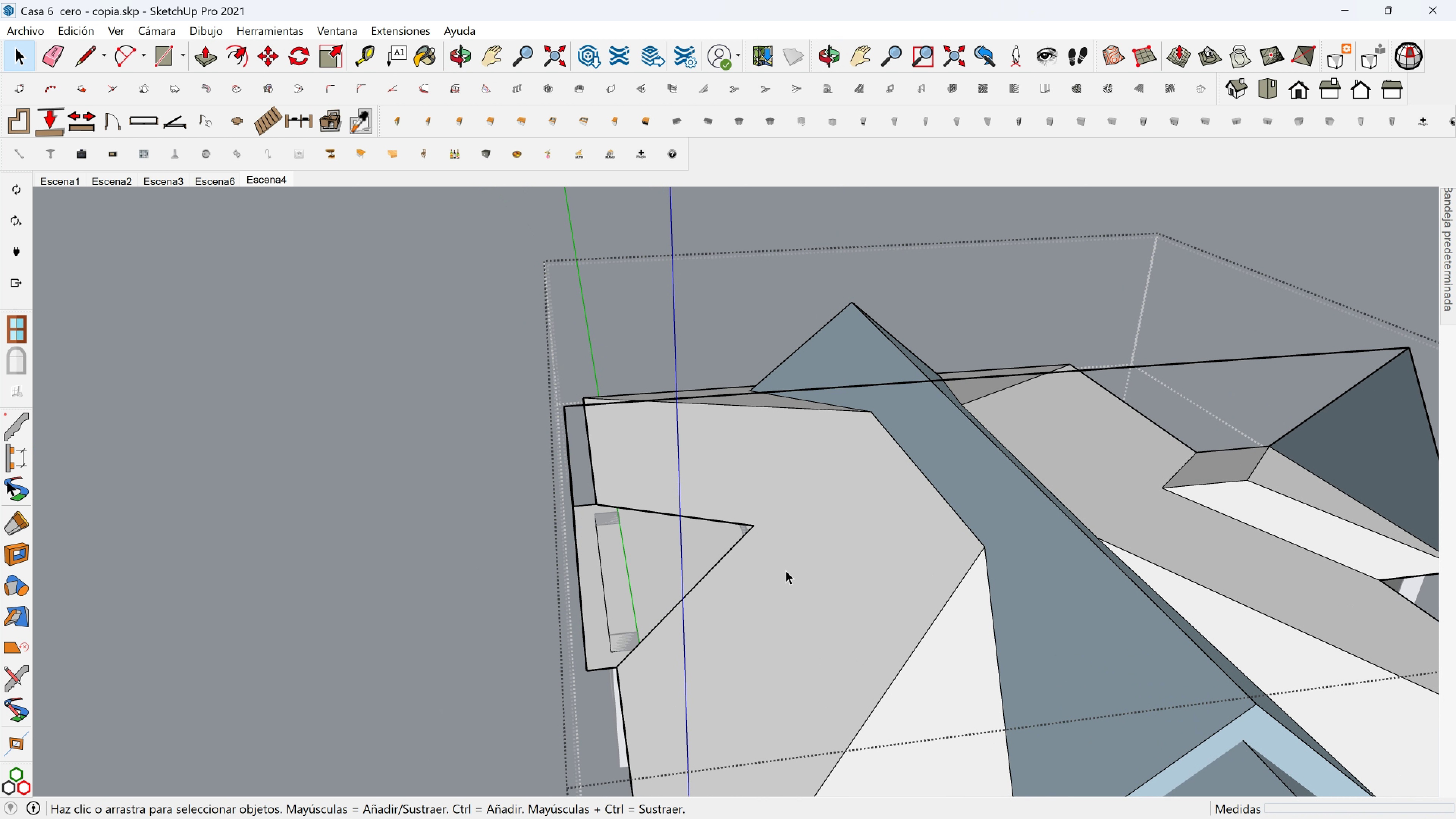 
hold_key(key=ShiftLeft, duration=0.57)
 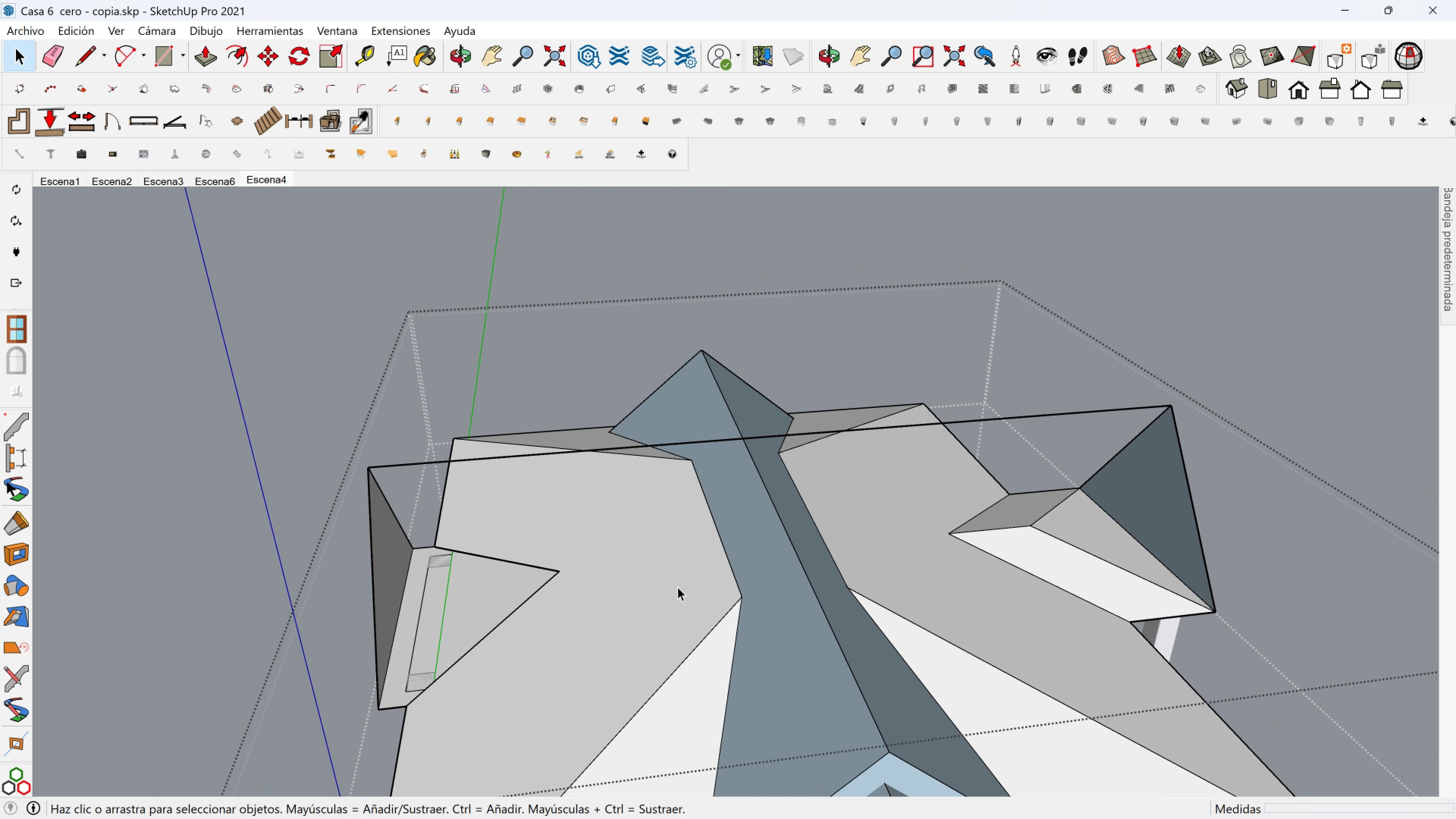 
scroll: coordinate [986, 570], scroll_direction: down, amount: 1.0
 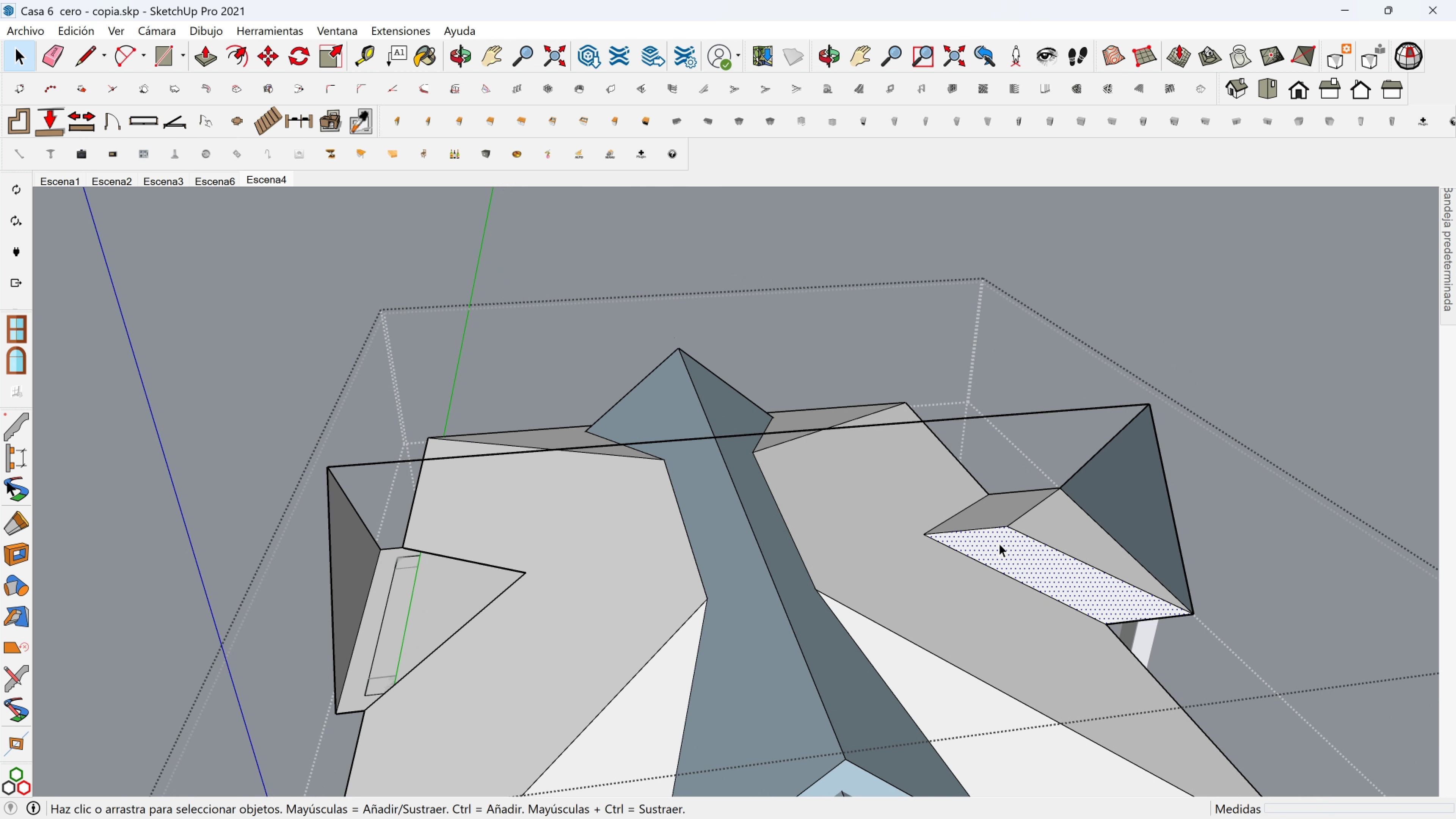 
left_click([1000, 546])
 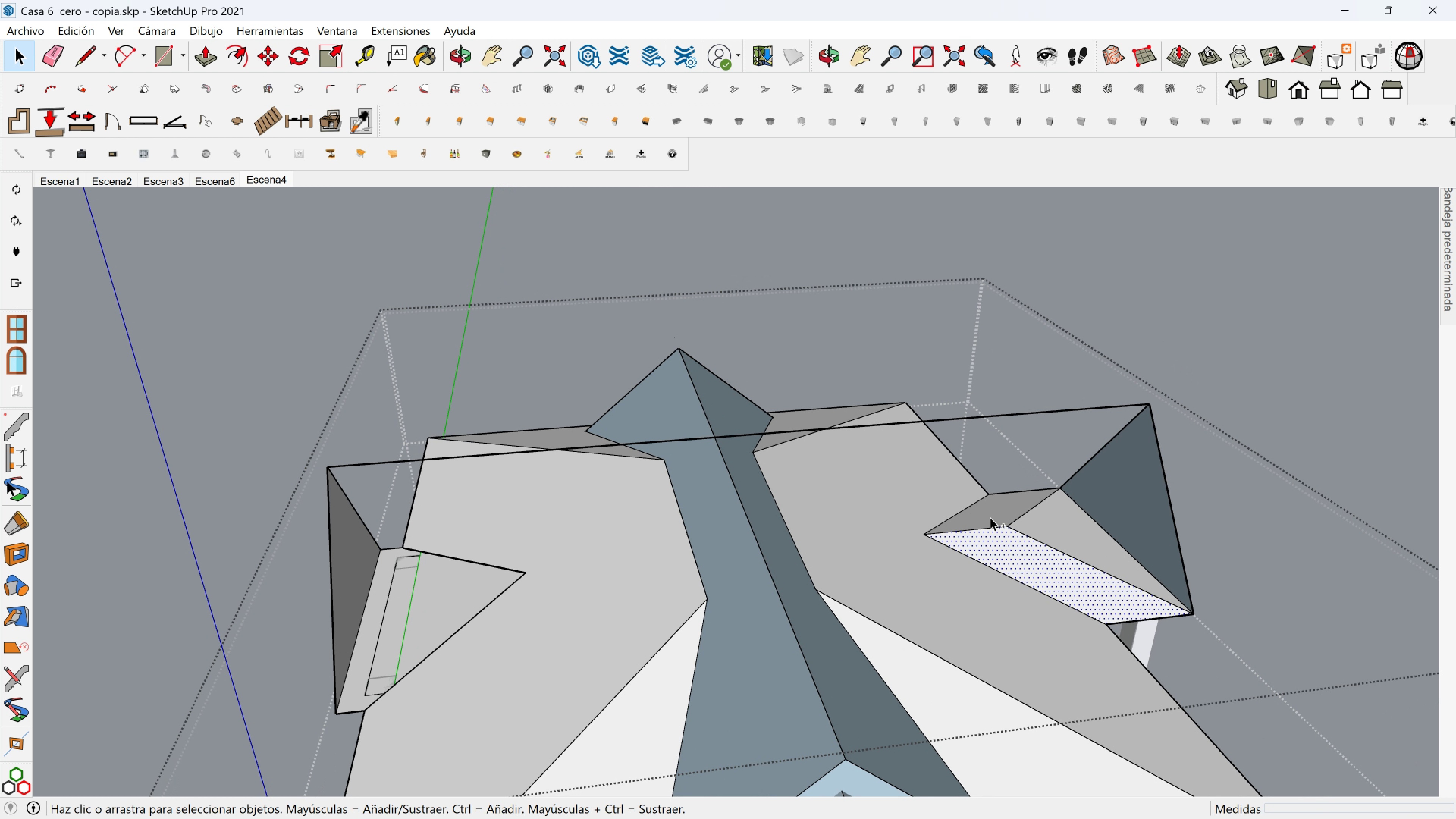 
hold_key(key=ControlLeft, duration=0.8)
double_click([990, 510])
 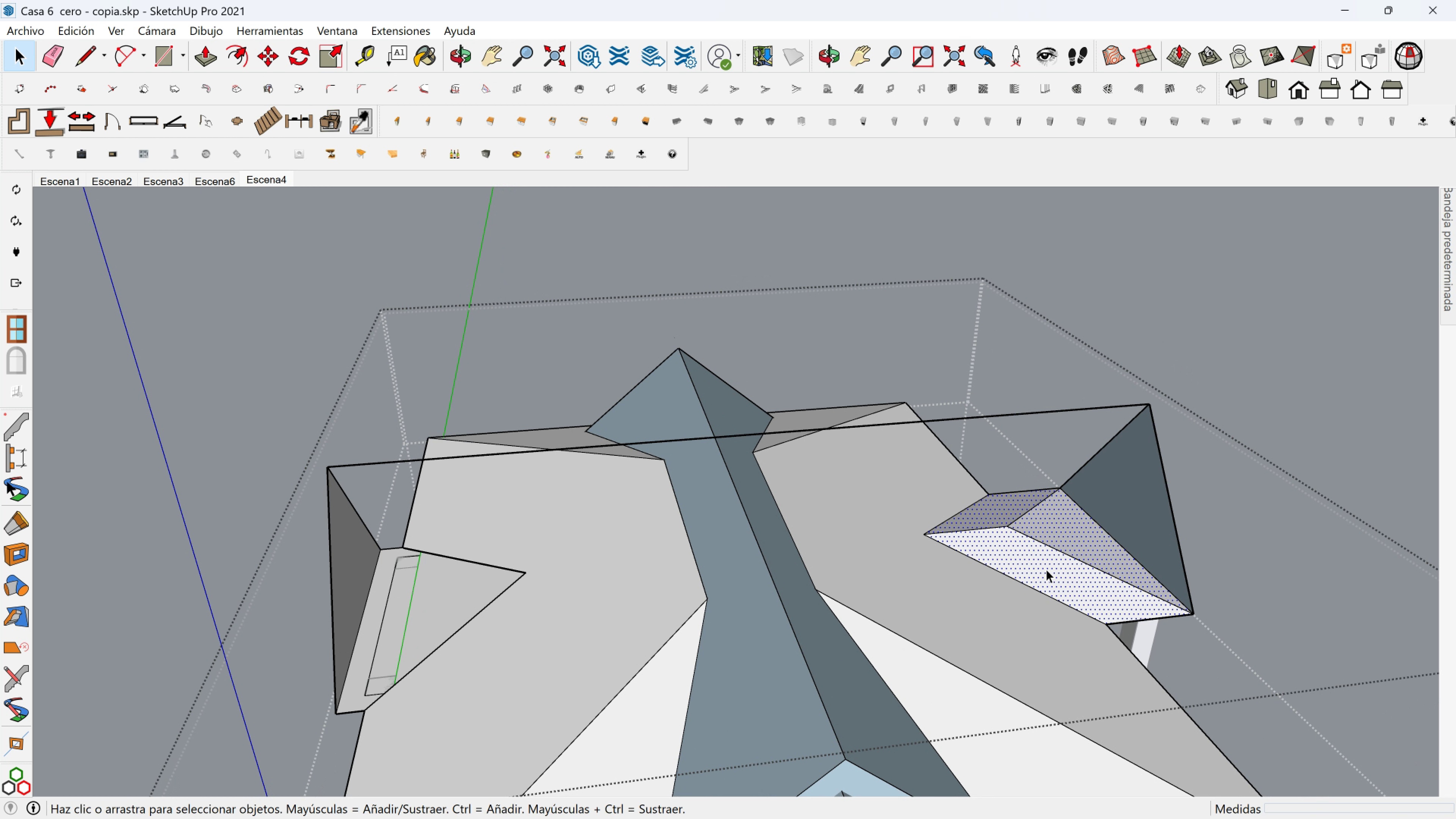 
key(Delete)
 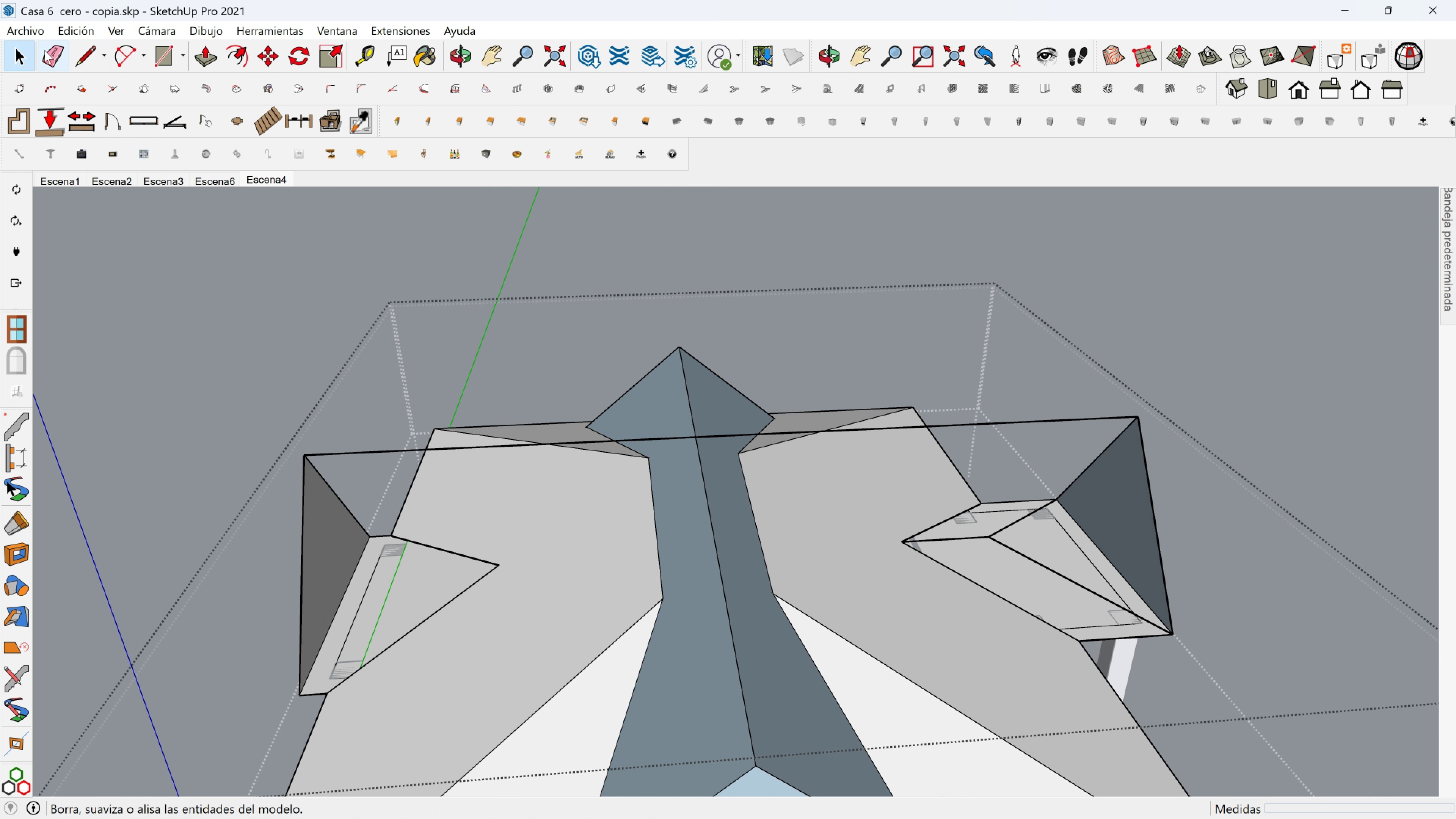 
left_click([58, 52])
 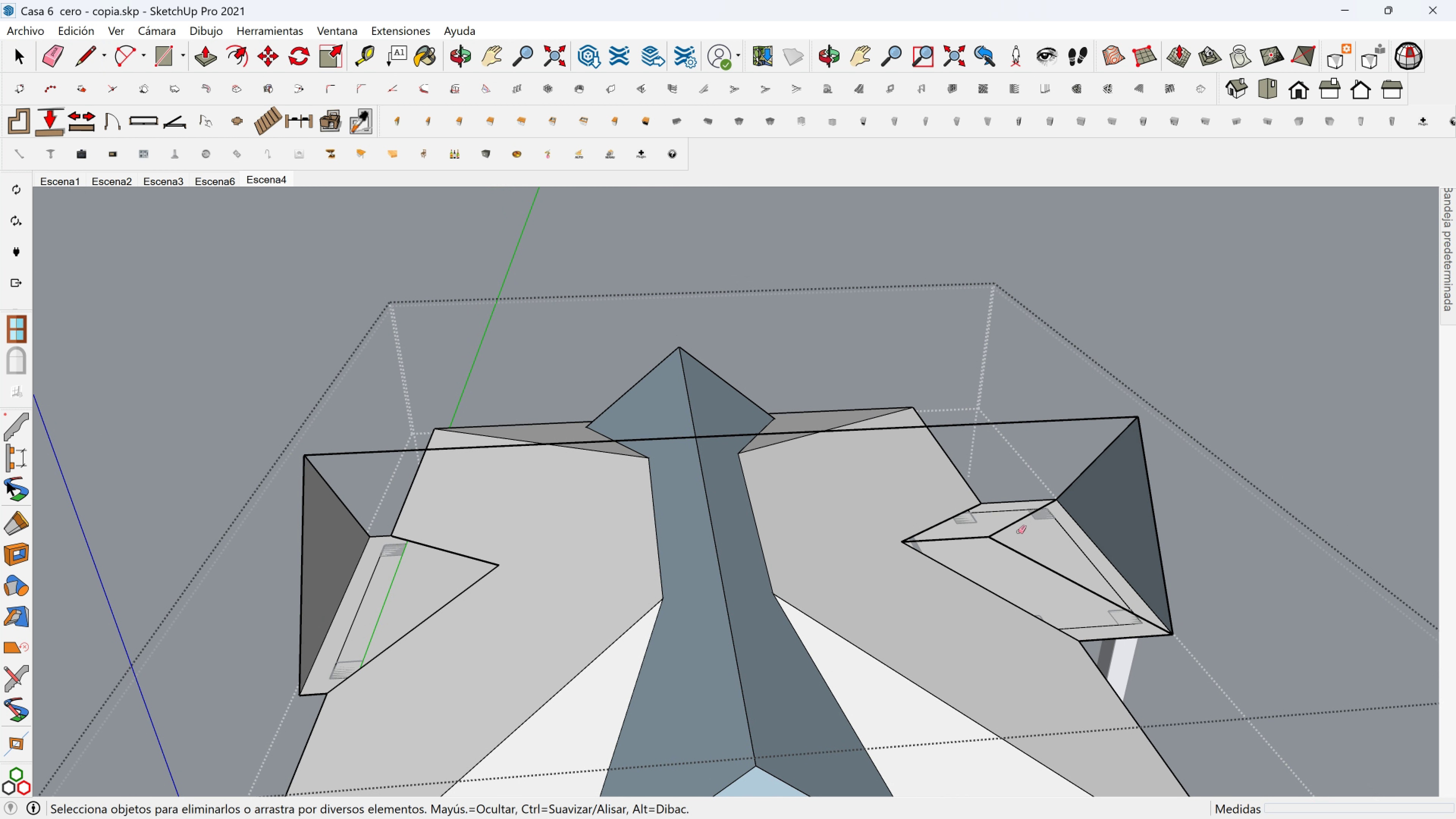 
left_click_drag(start_coordinate=[998, 530], to_coordinate=[993, 548])
 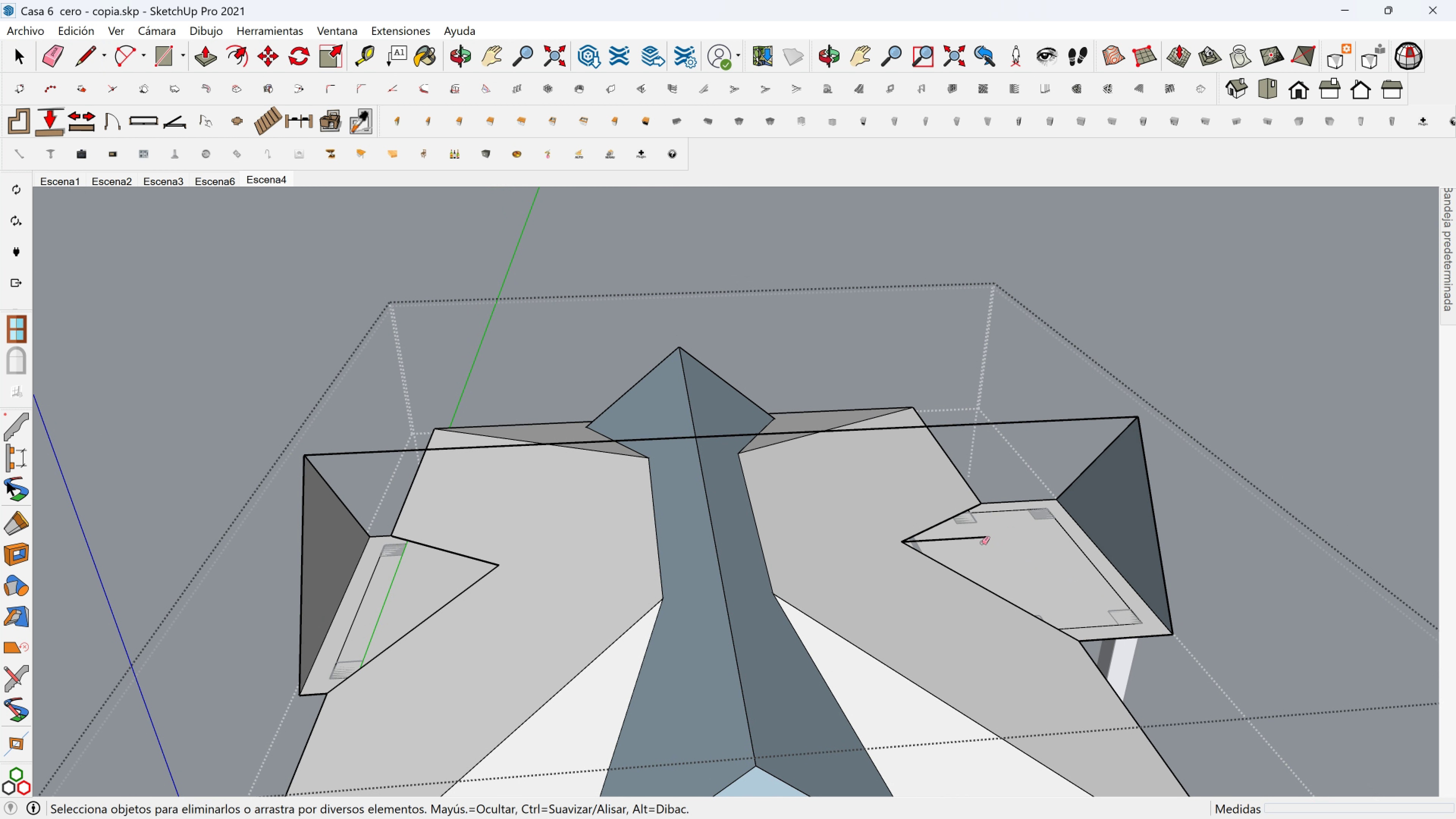 
left_click_drag(start_coordinate=[984, 543], to_coordinate=[982, 543])
 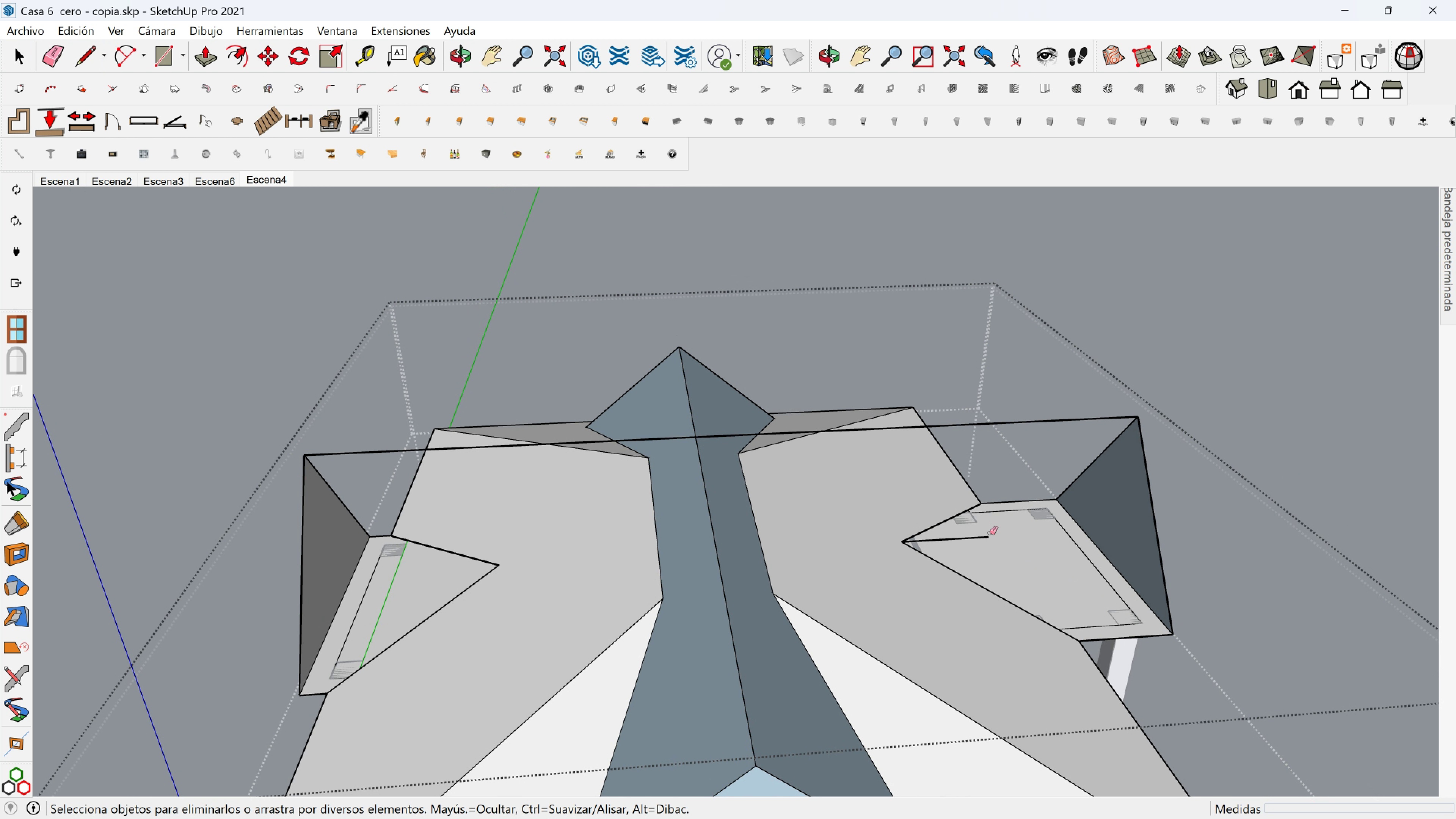 
left_click_drag(start_coordinate=[990, 533], to_coordinate=[985, 543])
 